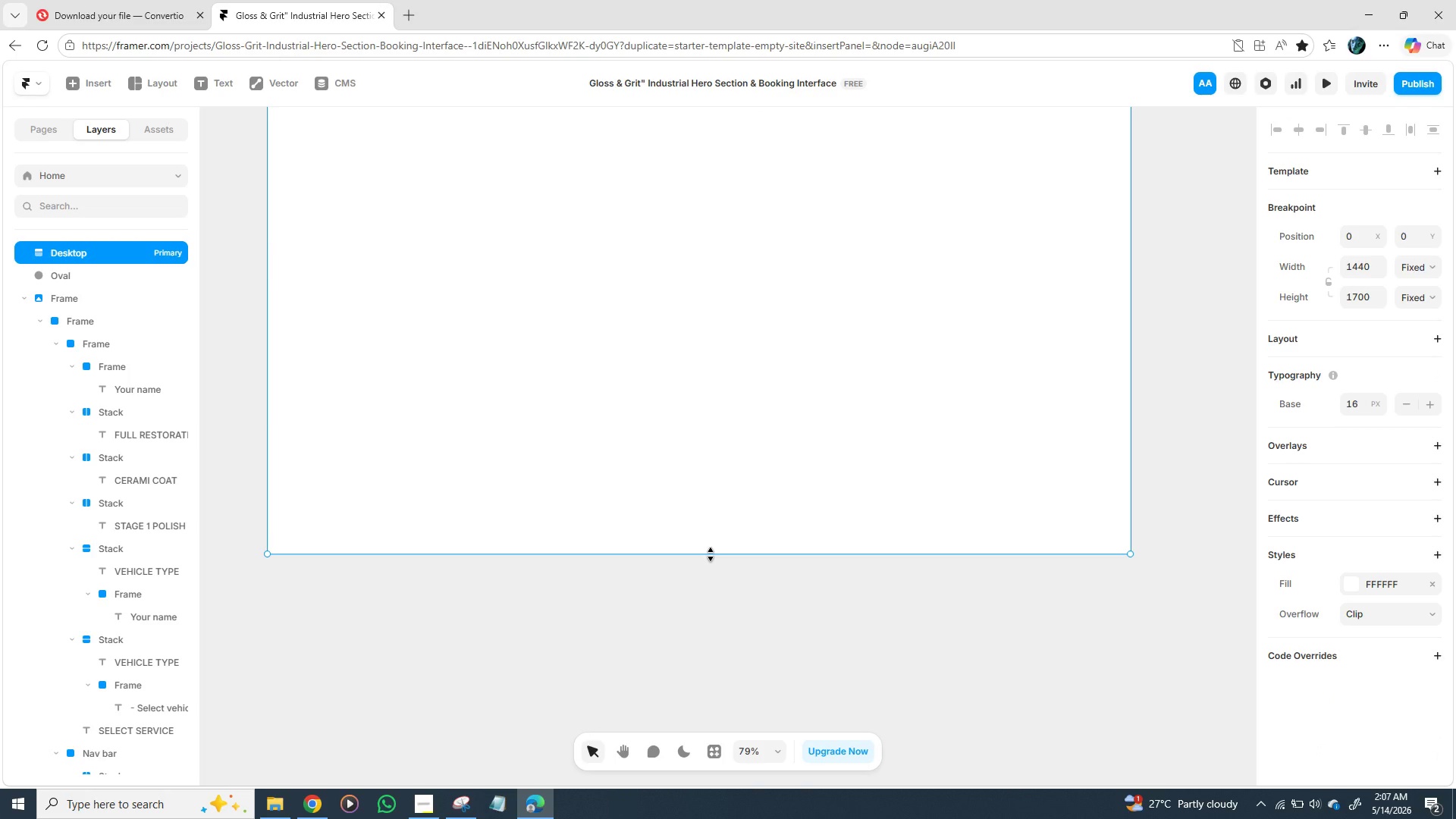 
left_click_drag(start_coordinate=[711, 554], to_coordinate=[824, 212])
 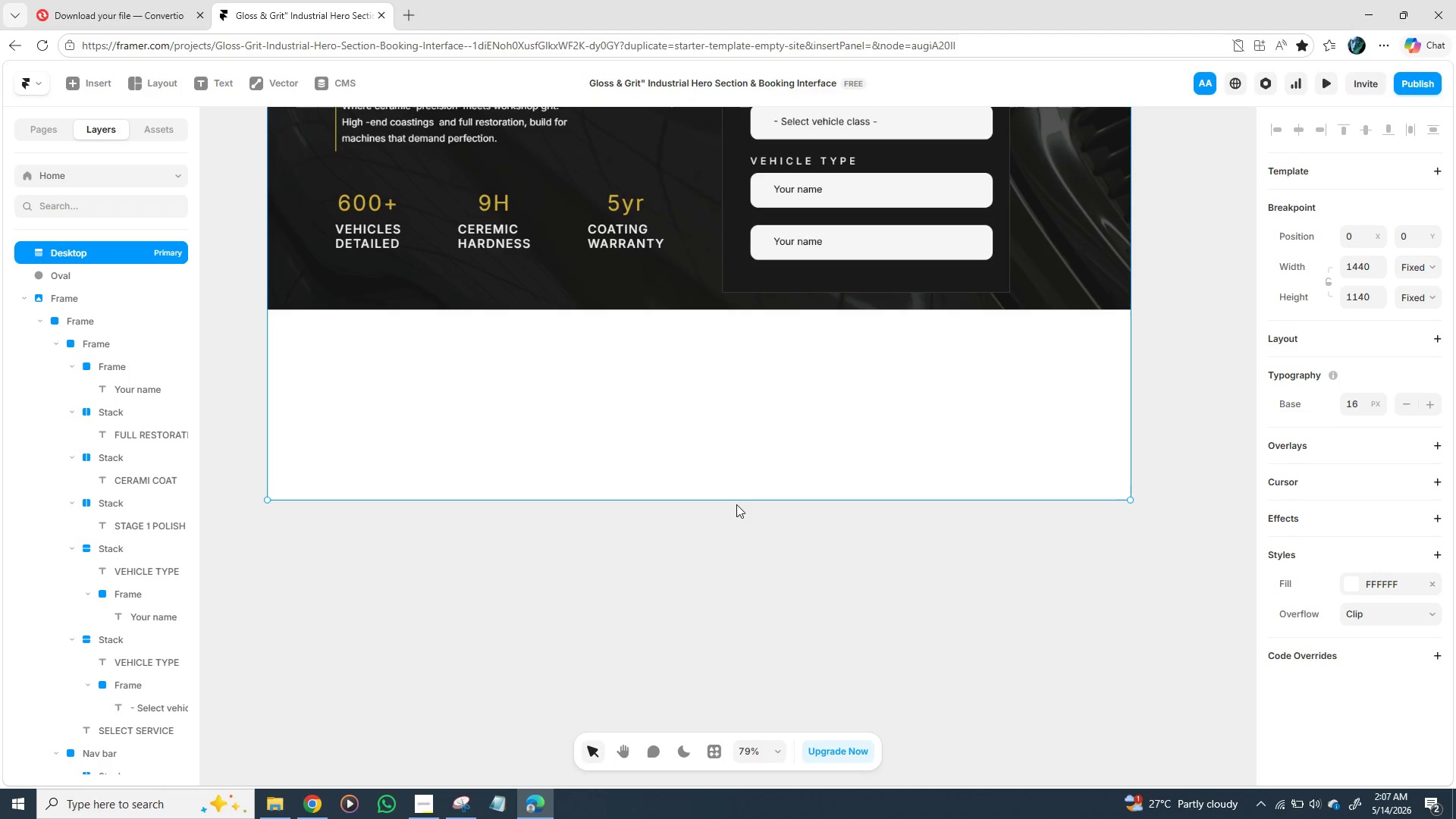 
left_click_drag(start_coordinate=[739, 498], to_coordinate=[785, 318])
 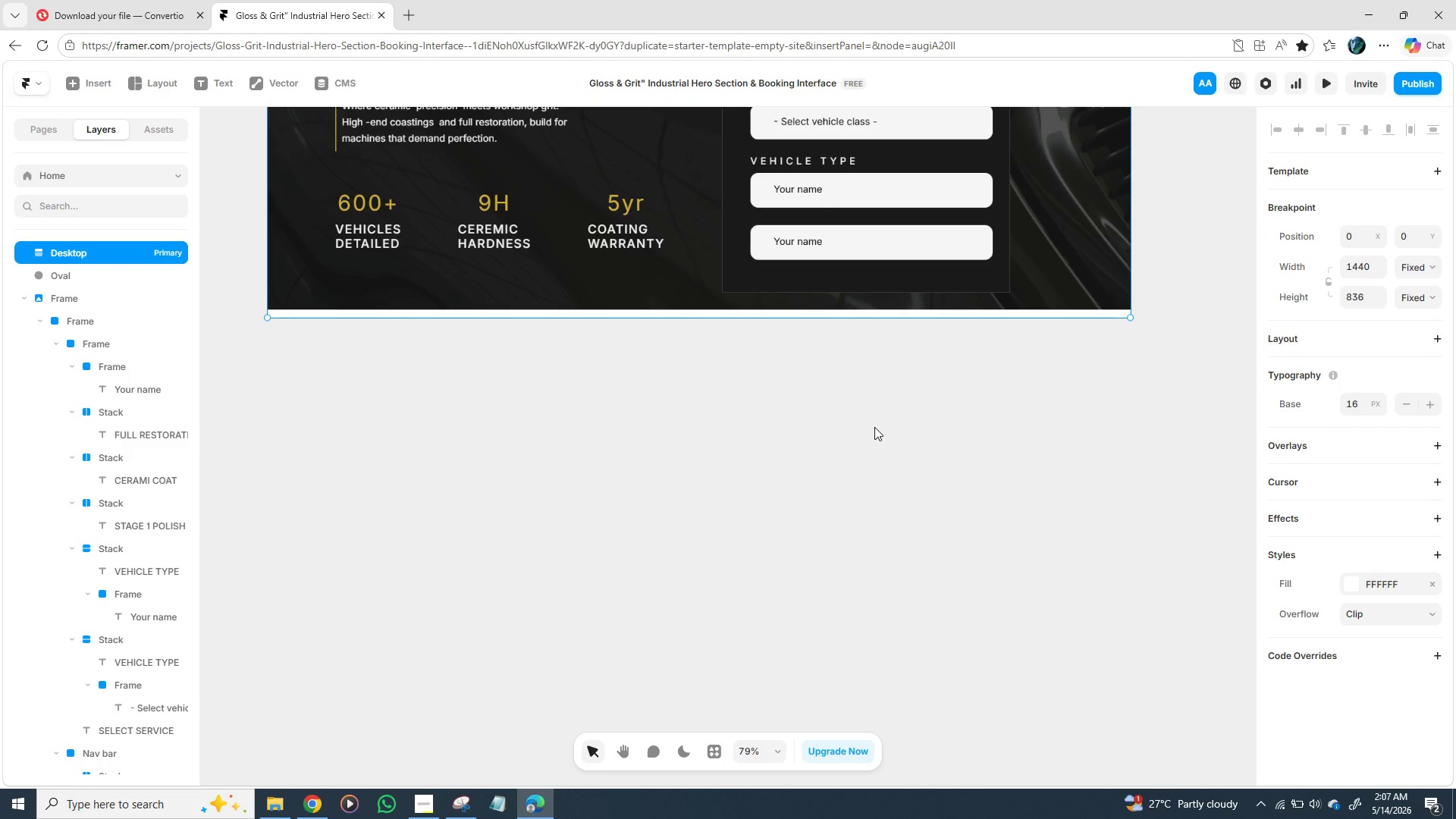 
left_click([876, 427])
 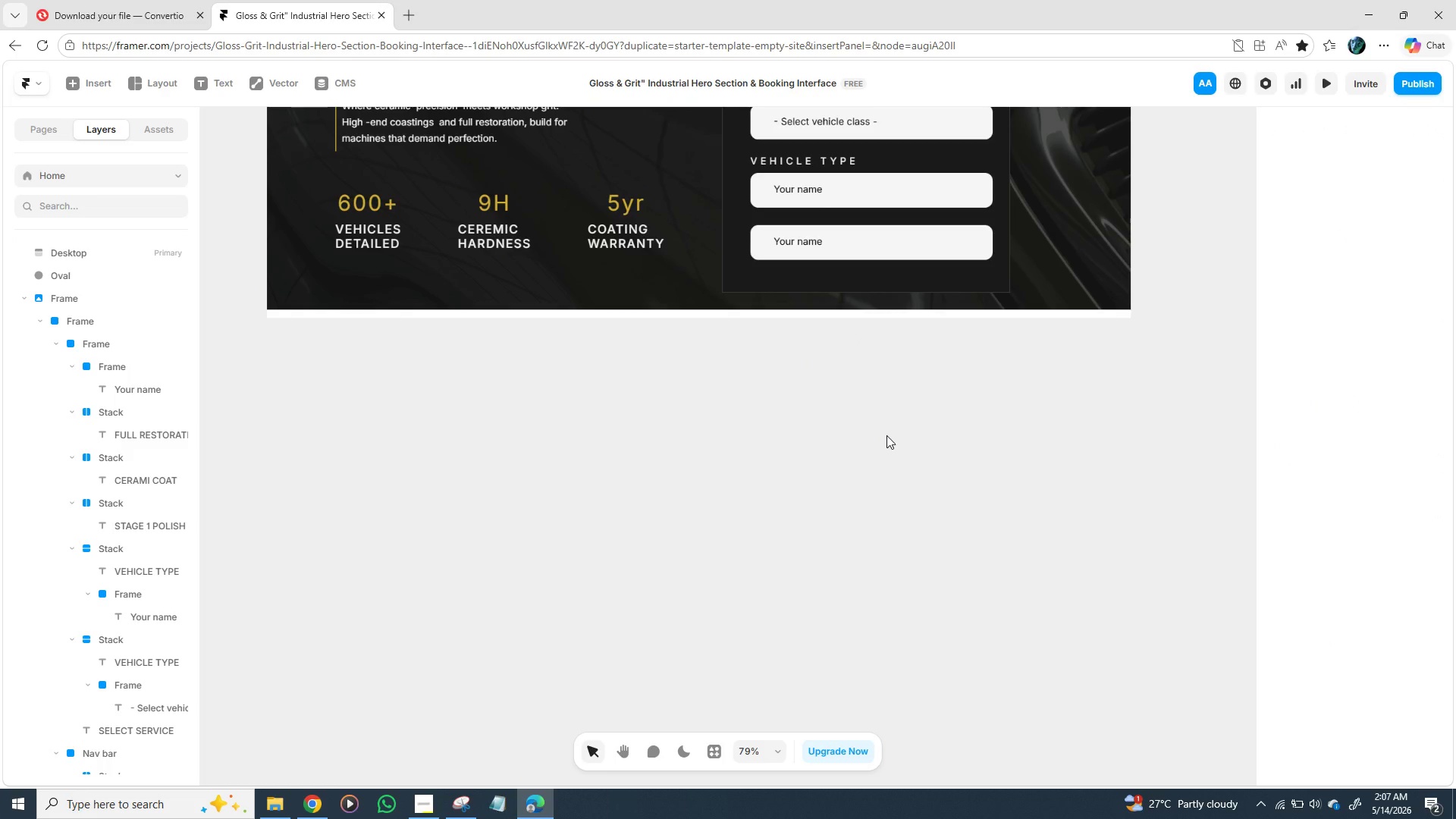 
wait(24.69)
 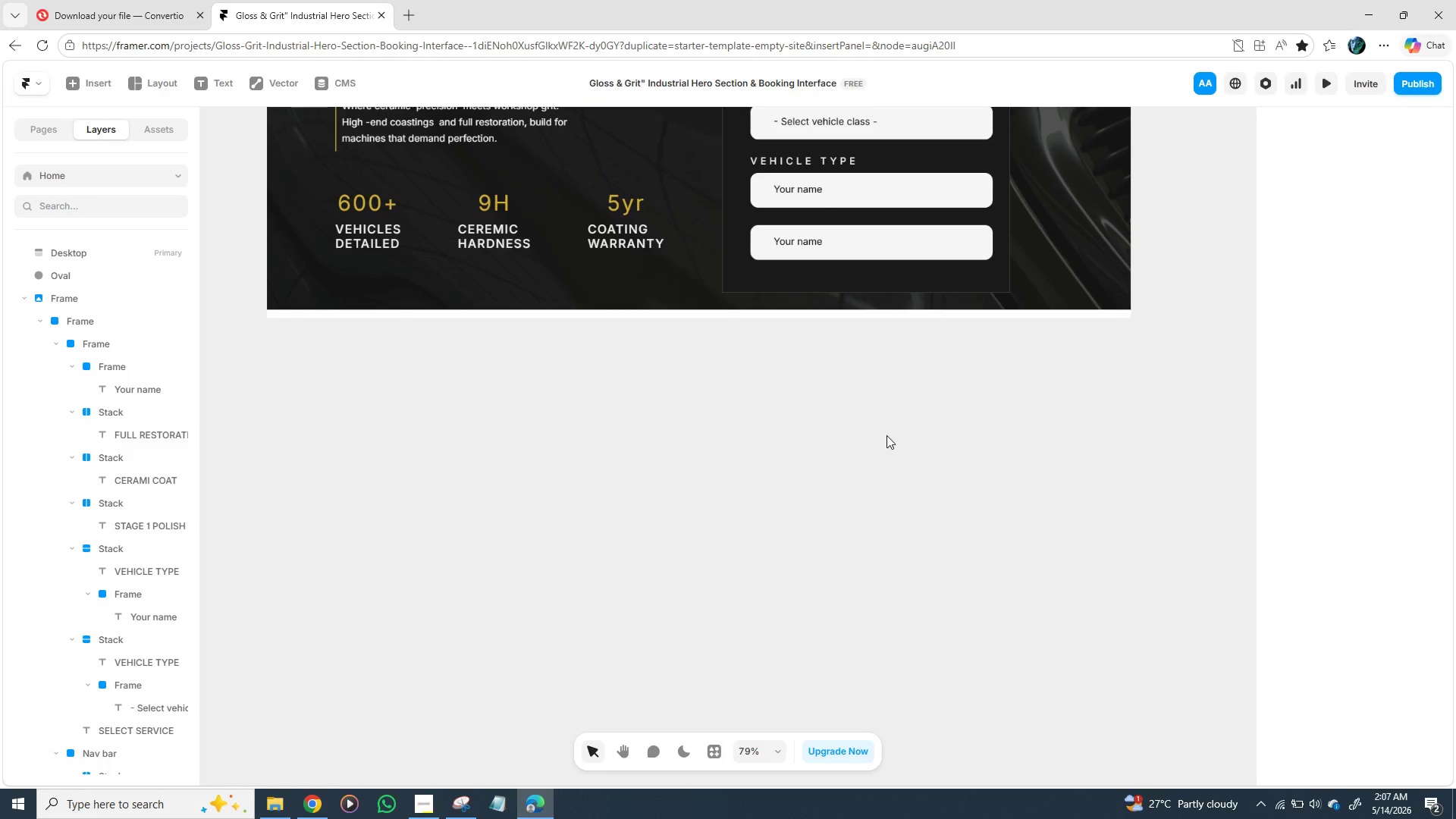 
mouse_move([738, 502])
 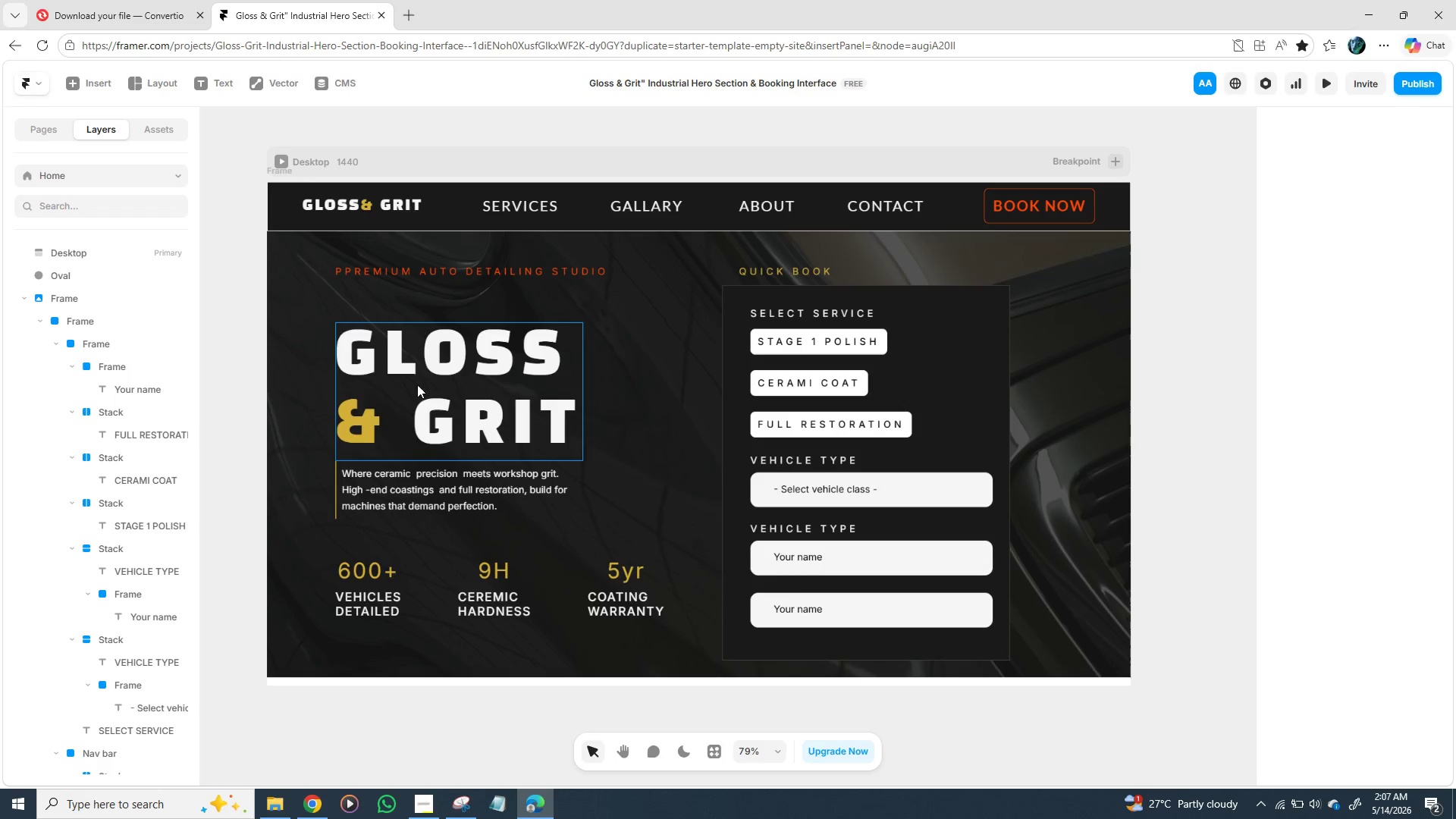 
wait(5.09)
 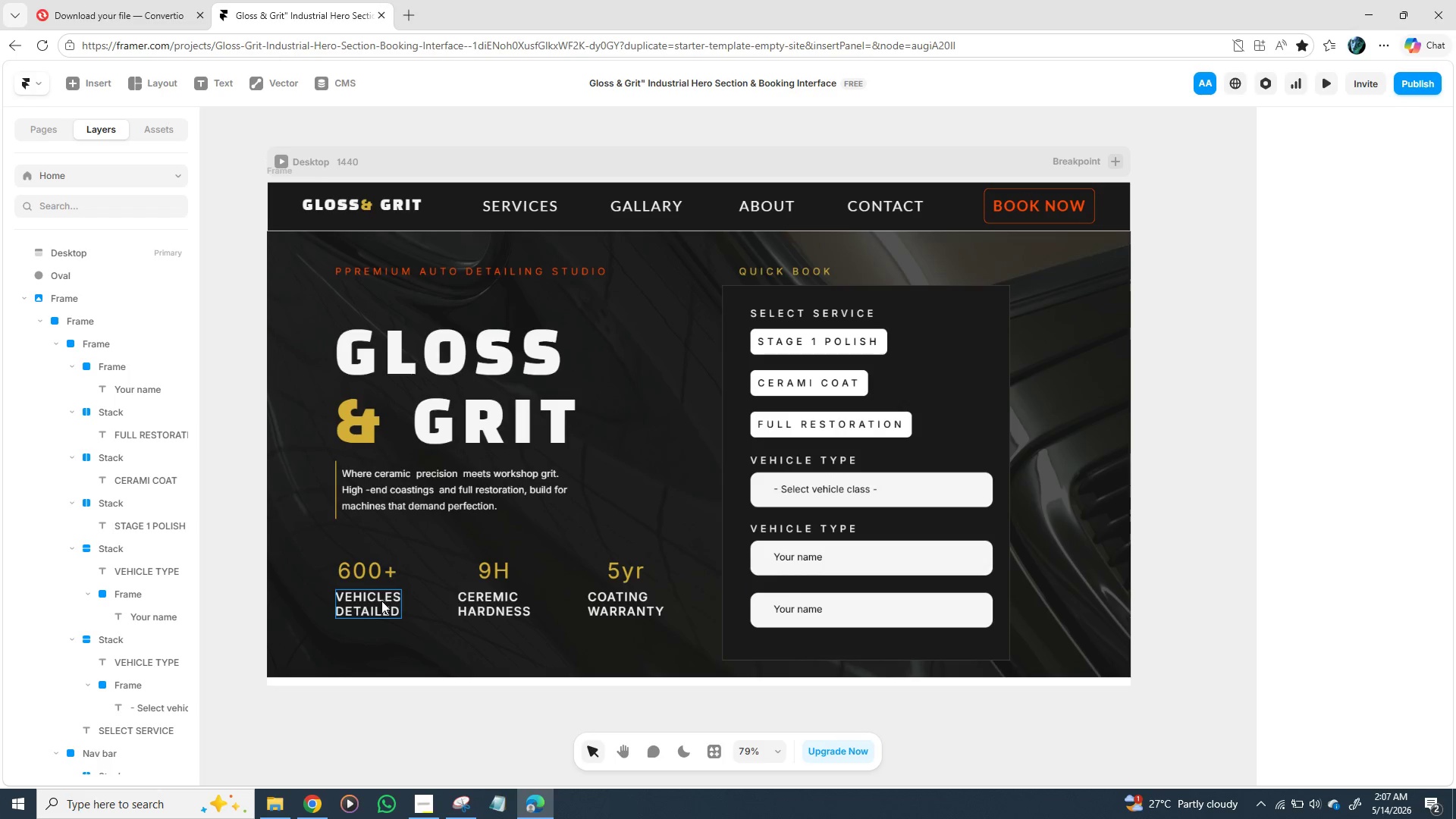 
left_click([444, 274])
 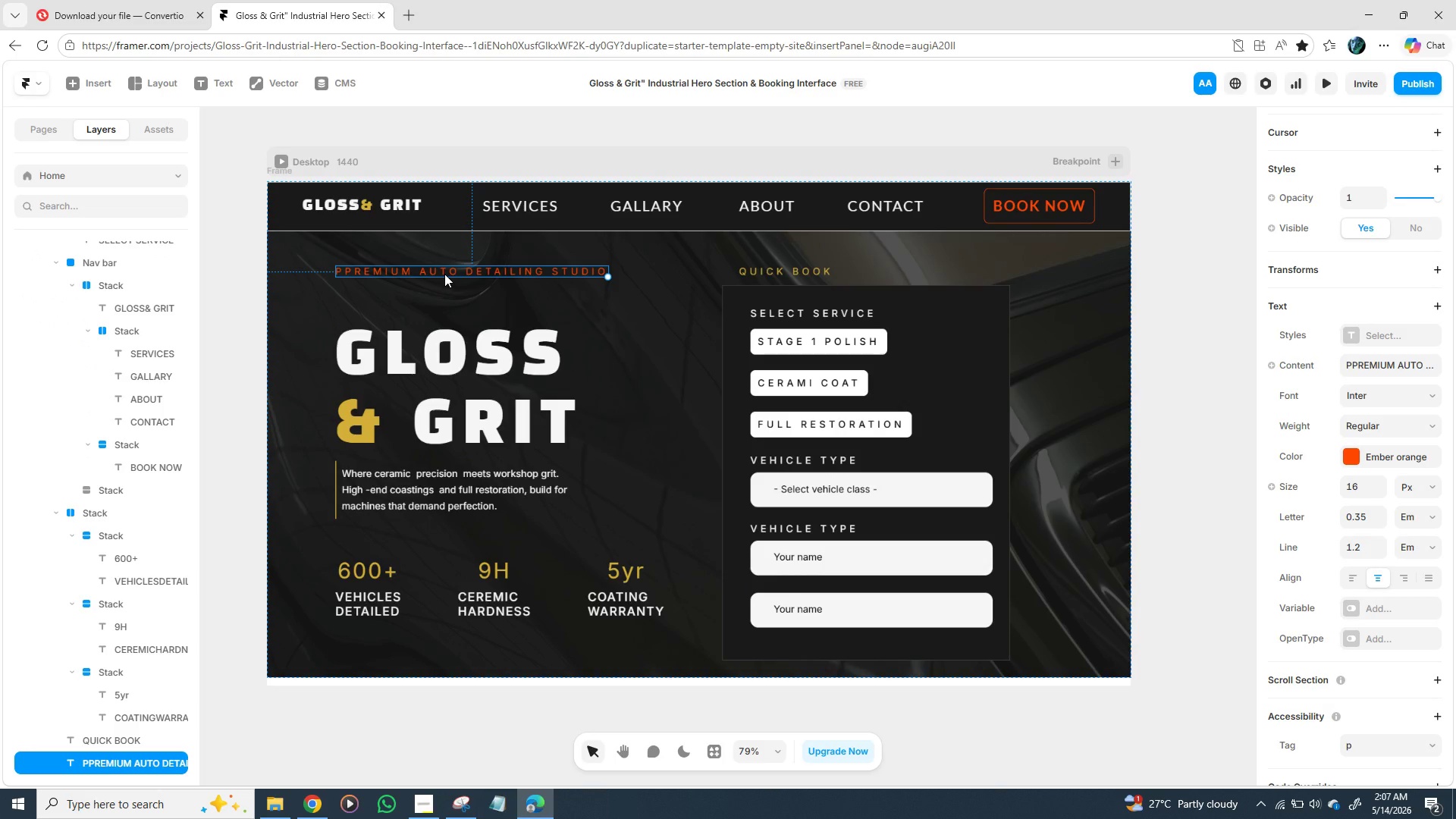 
hold_key(key=ShiftLeft, duration=1.5)
left_click([416, 366])
 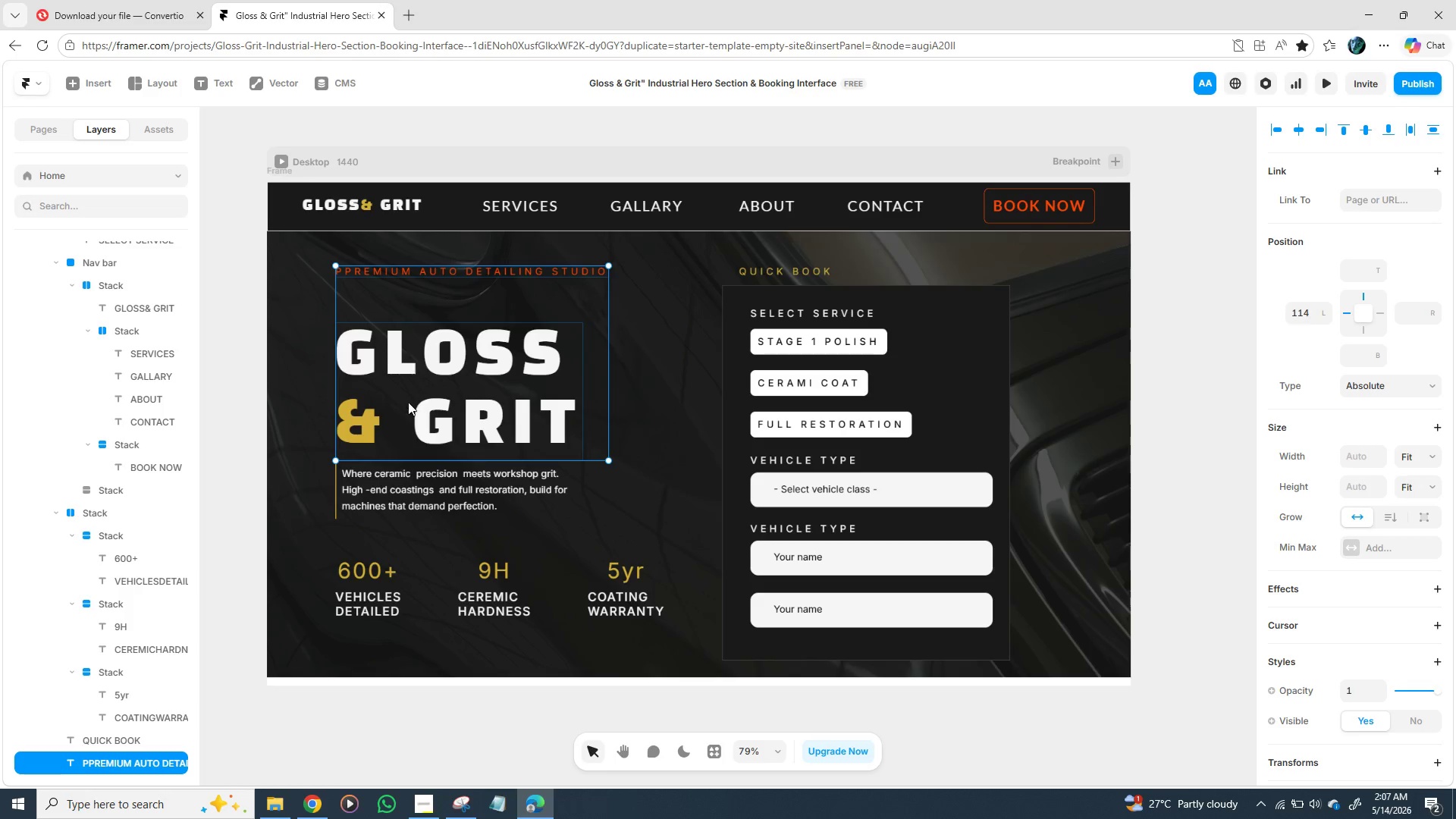 
hold_key(key=ShiftLeft, duration=1.51)
 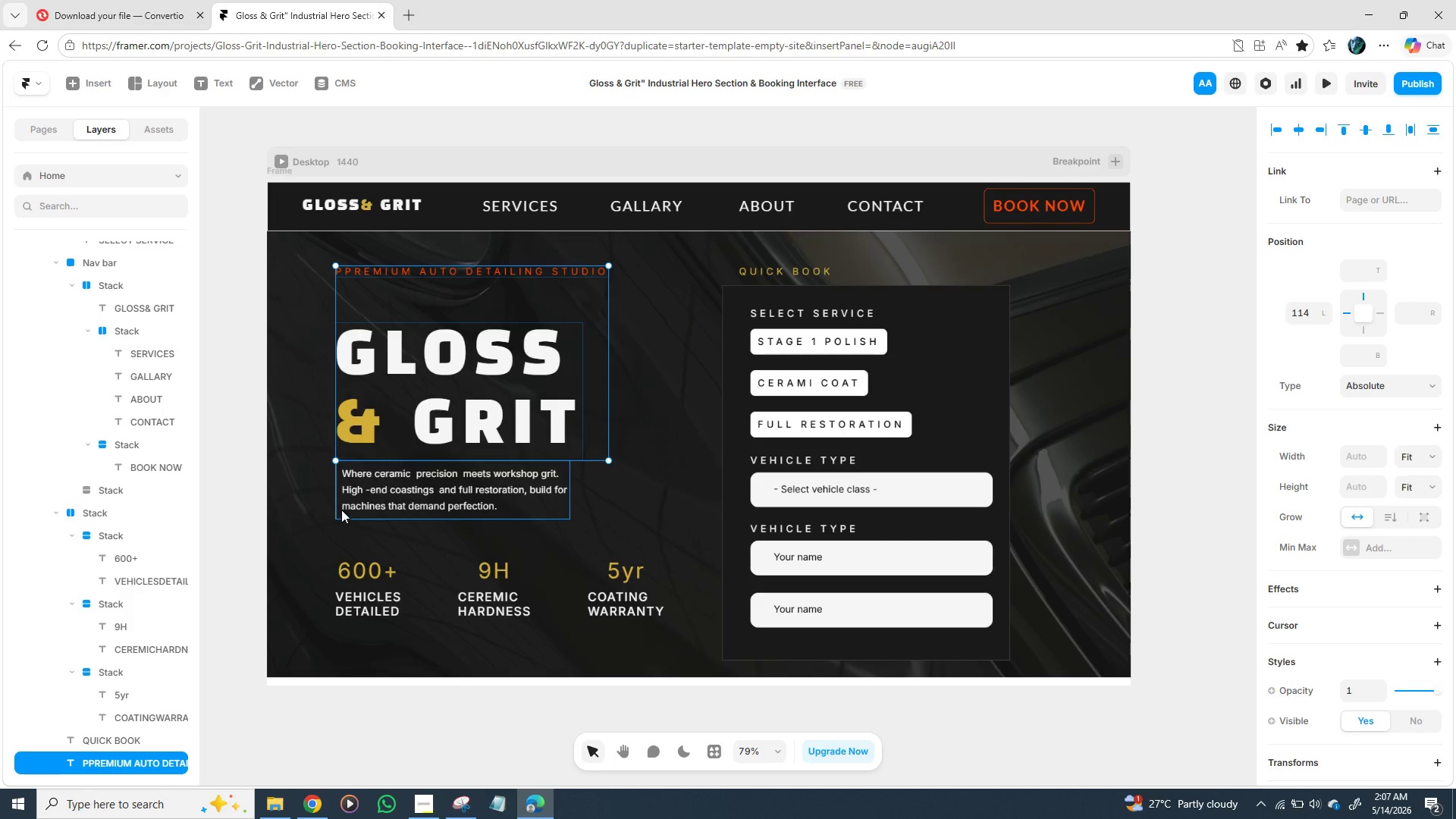 
hold_key(key=ShiftLeft, duration=1.52)
left_click([340, 510])
 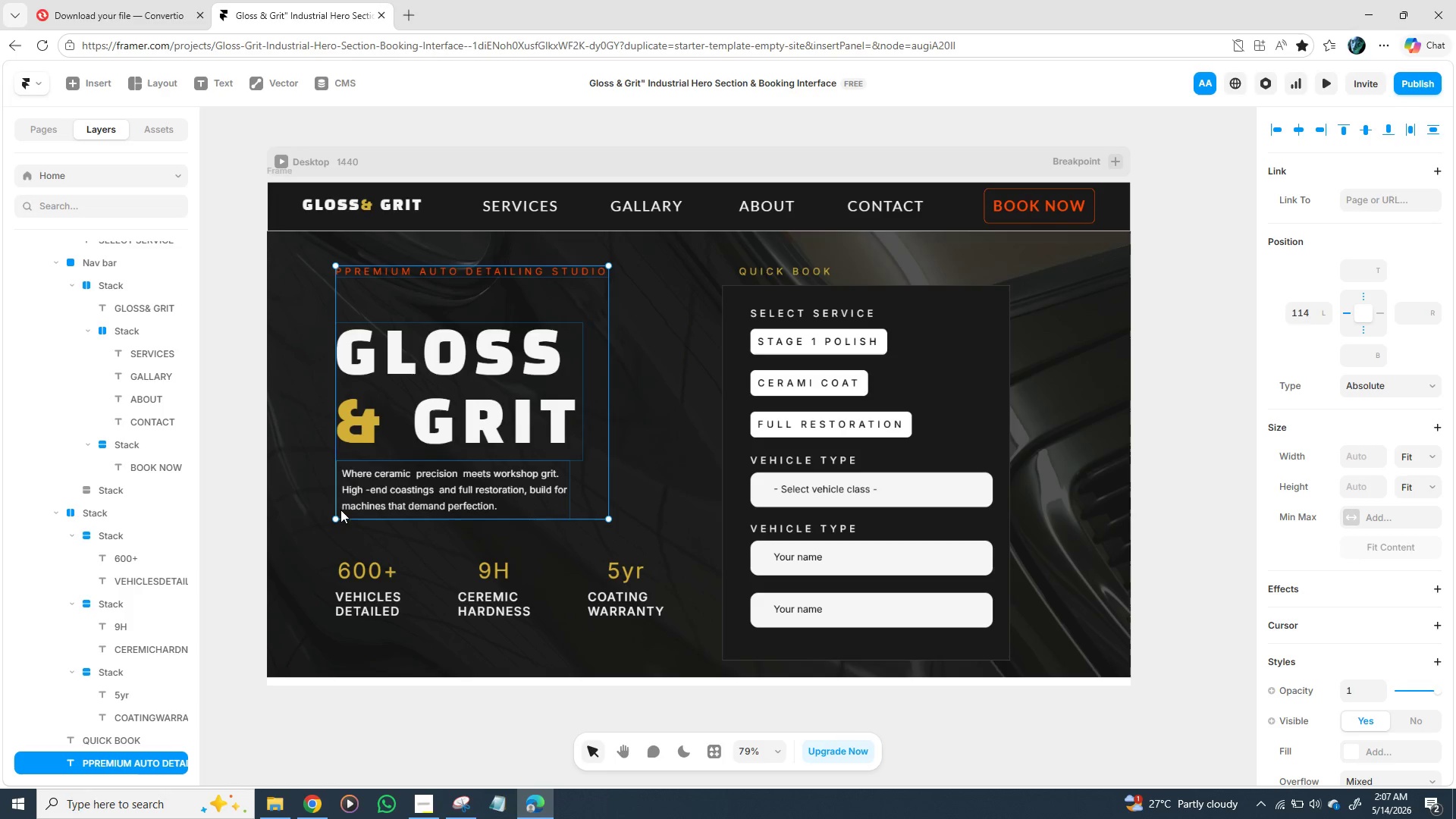 
hold_key(key=ShiftLeft, duration=0.39)
 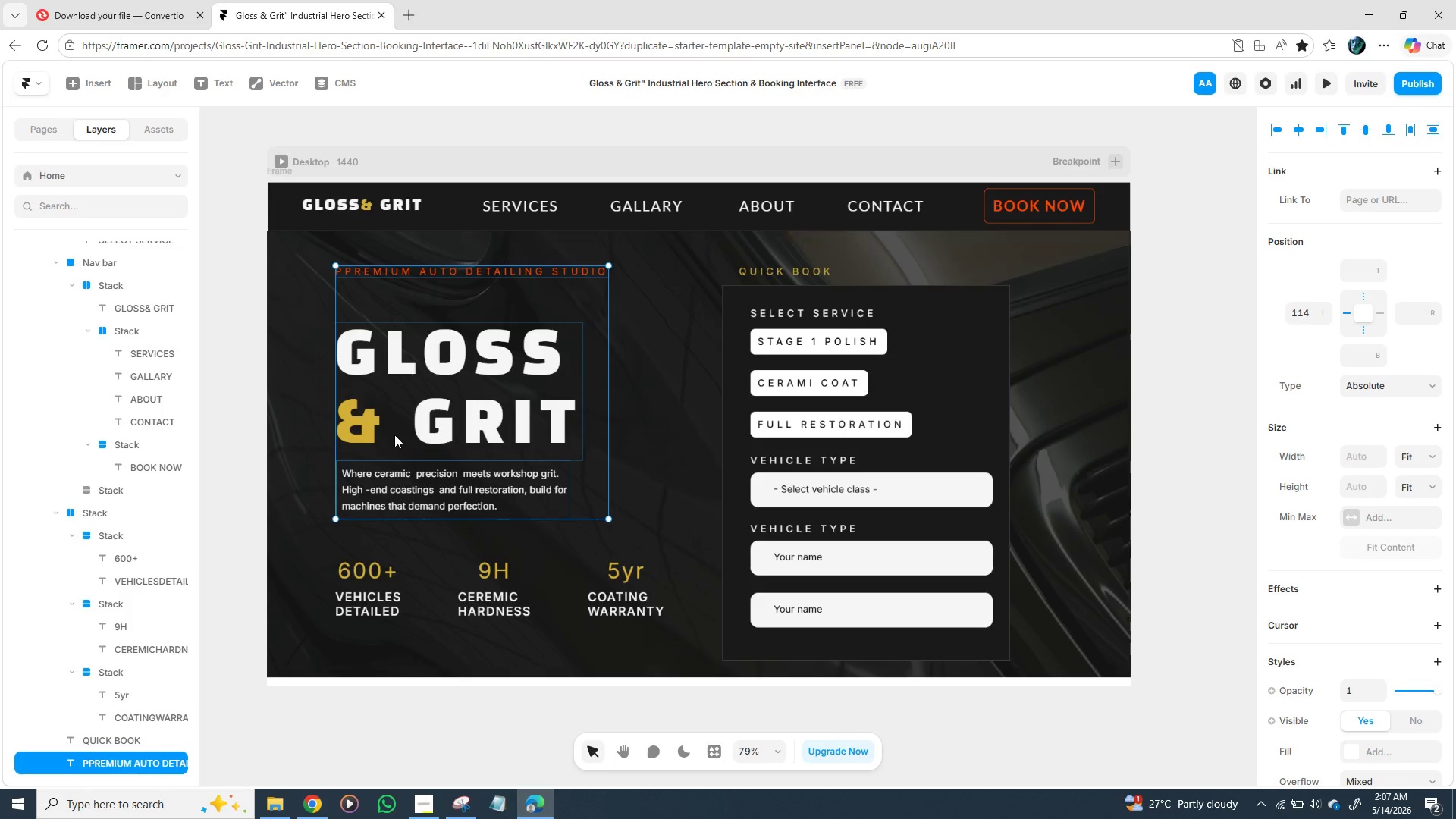 
mouse_move([408, 448])
 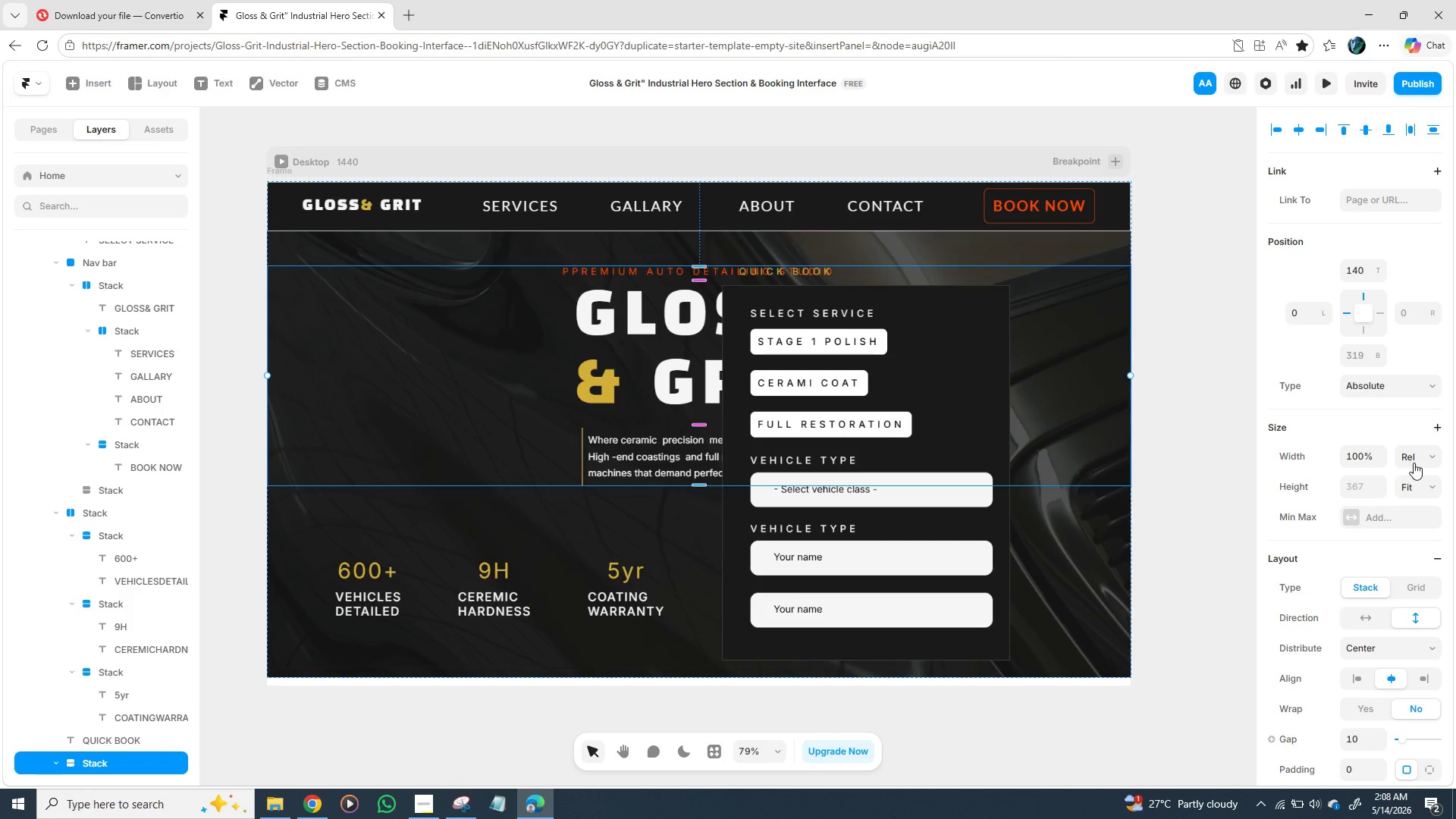 
mouse_move([1398, 504])
 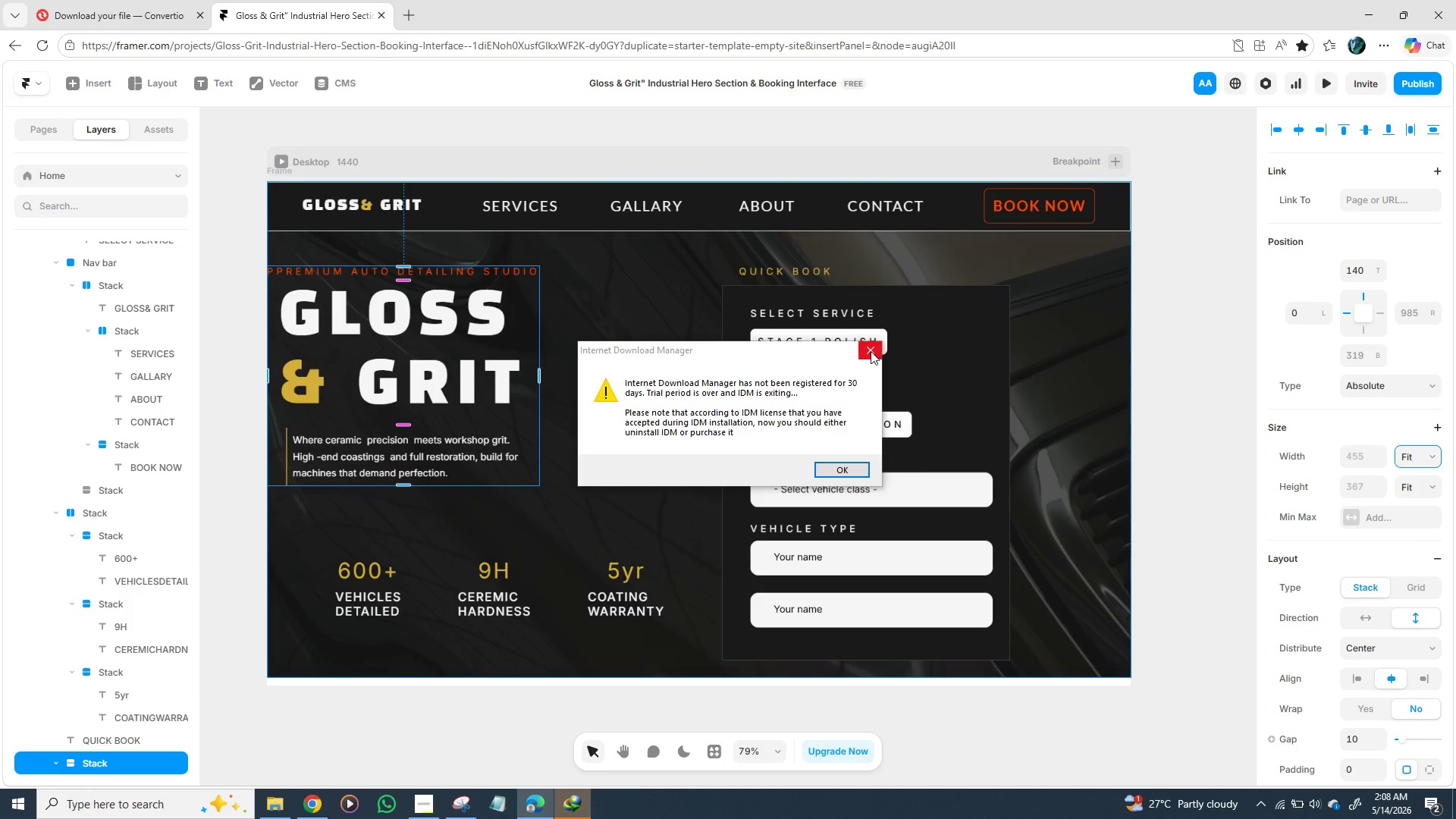 
wait(8.48)
 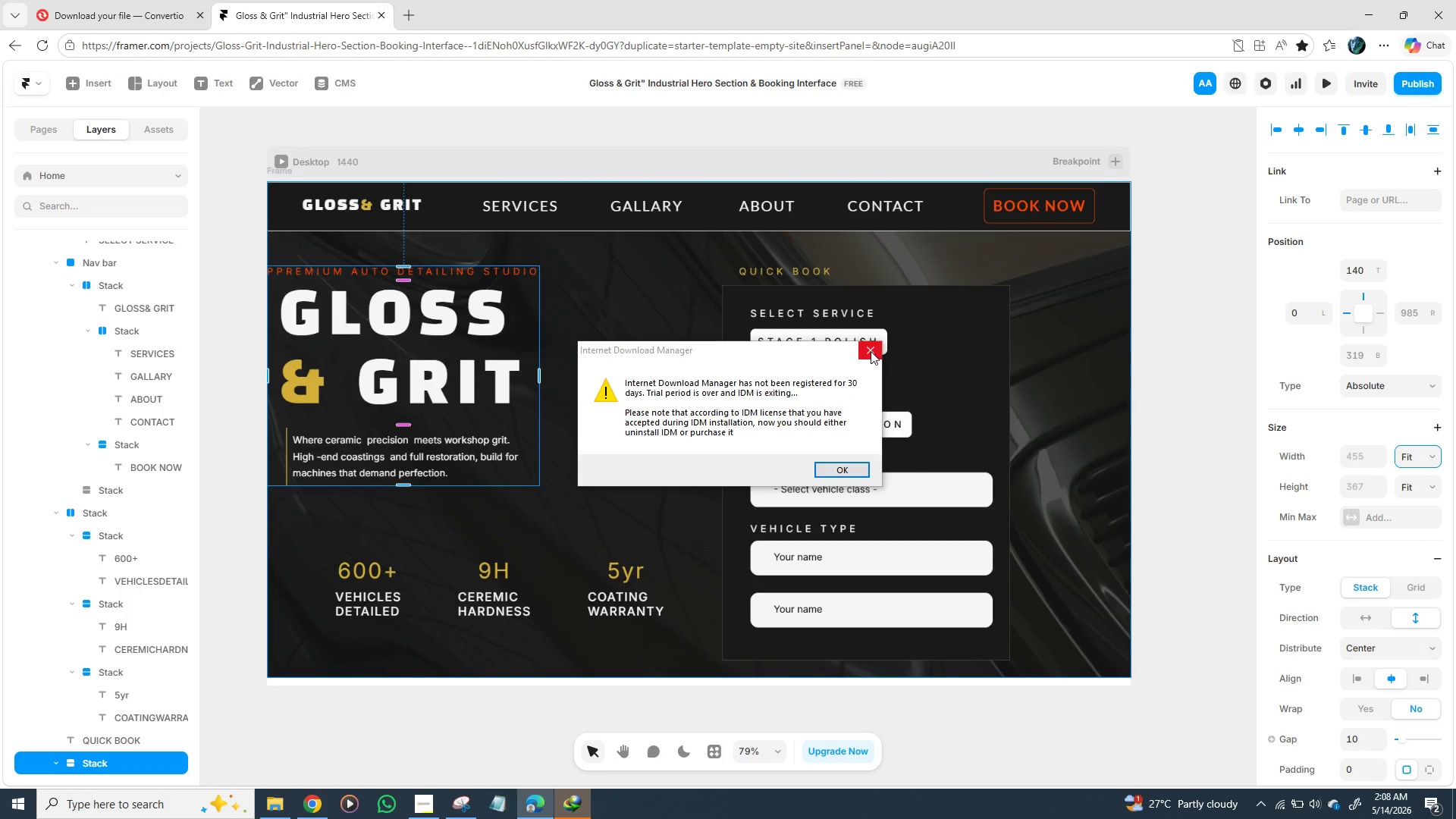 
left_click([857, 306])
 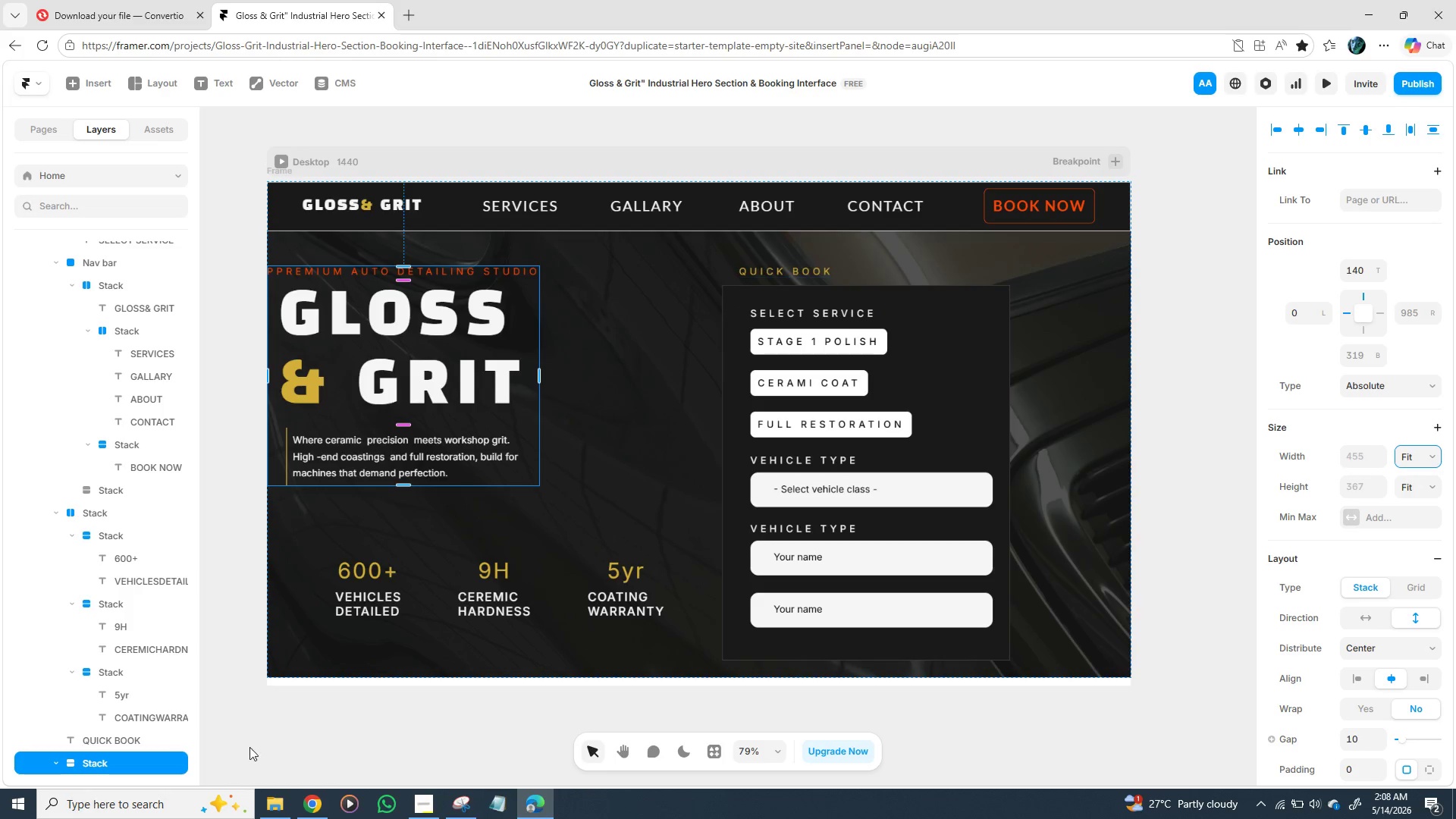 
wait(5.2)
 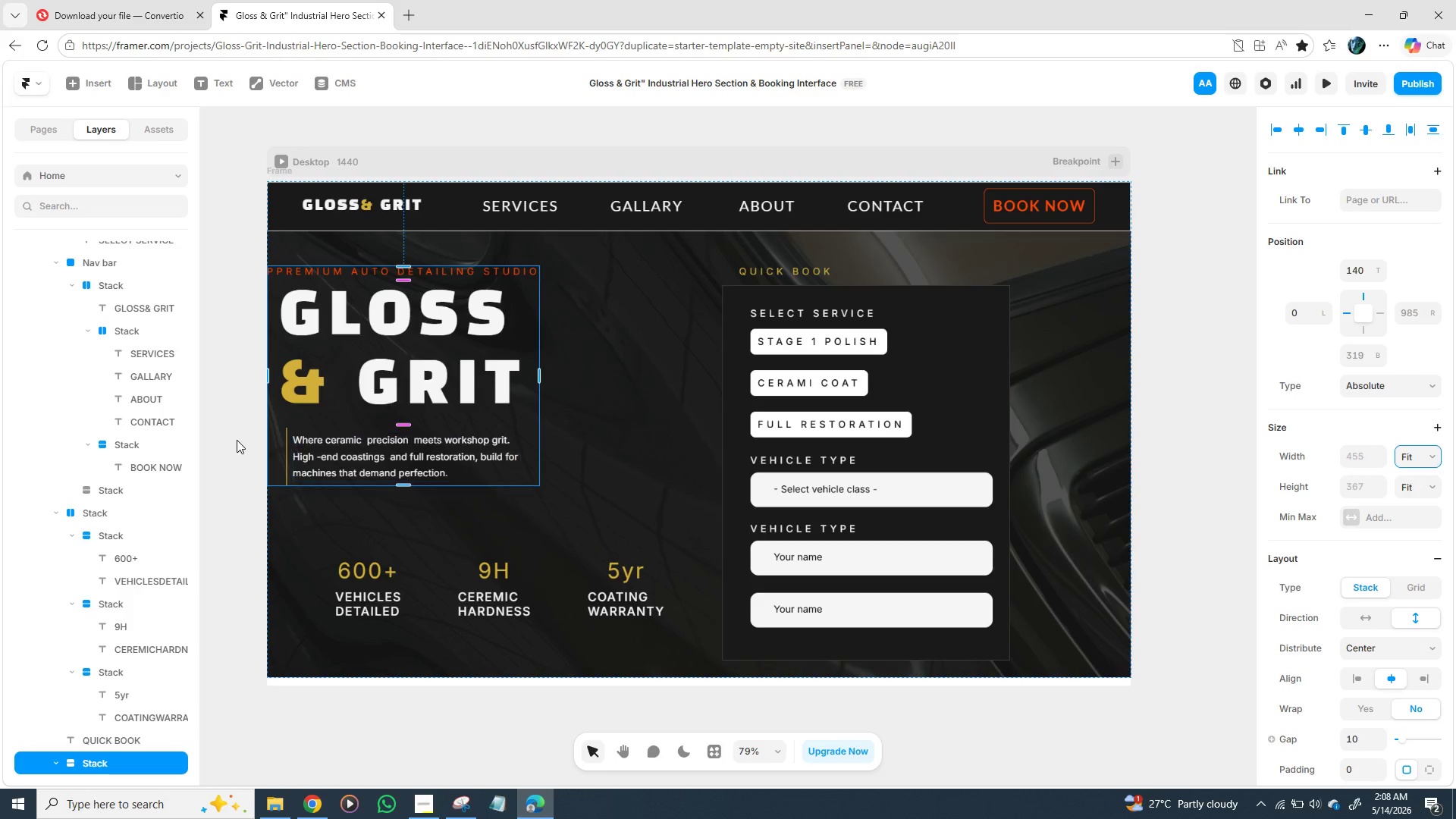 
left_click([133, 763])
 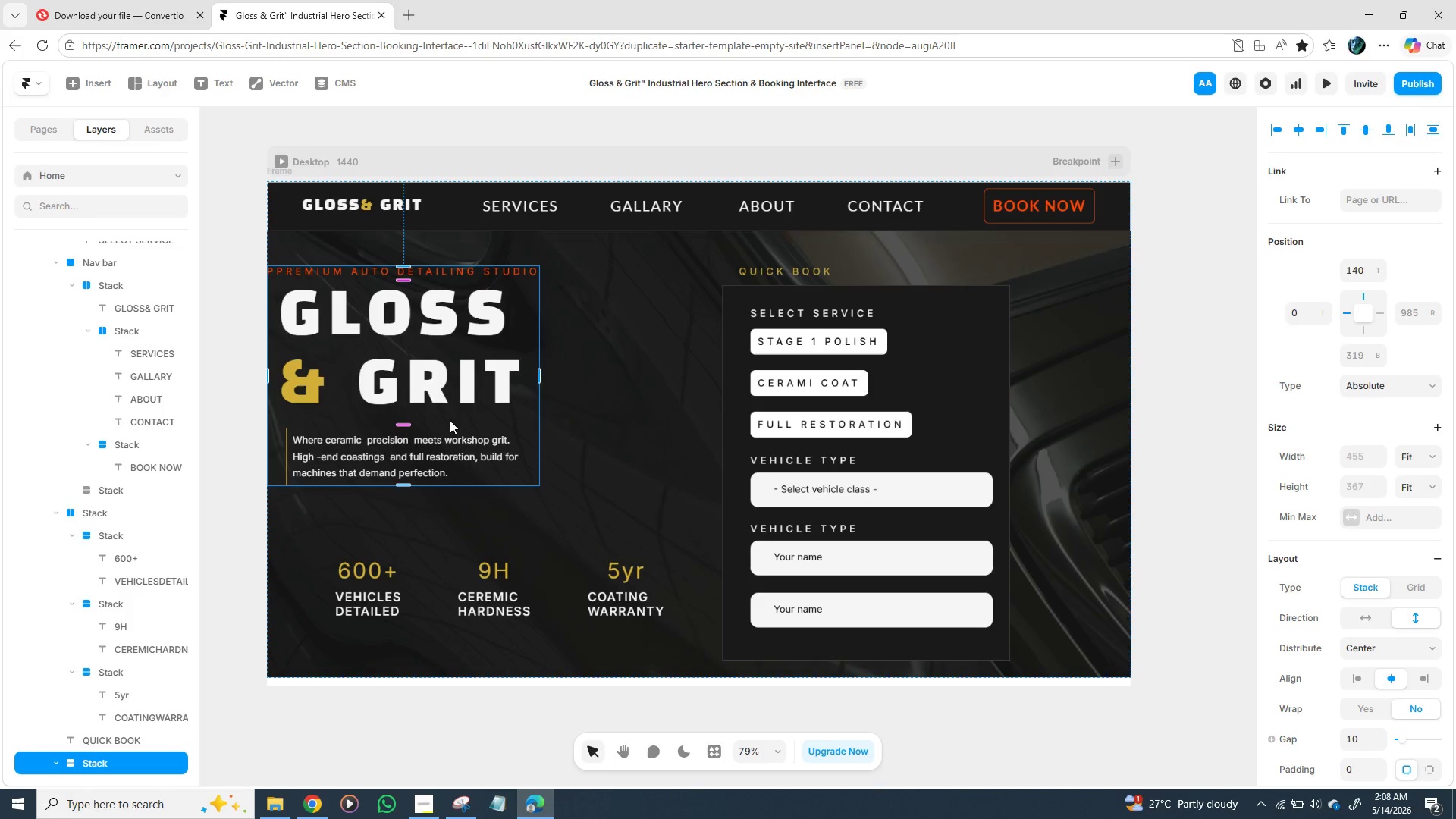 
left_click_drag(start_coordinate=[450, 418], to_coordinate=[488, 419])
 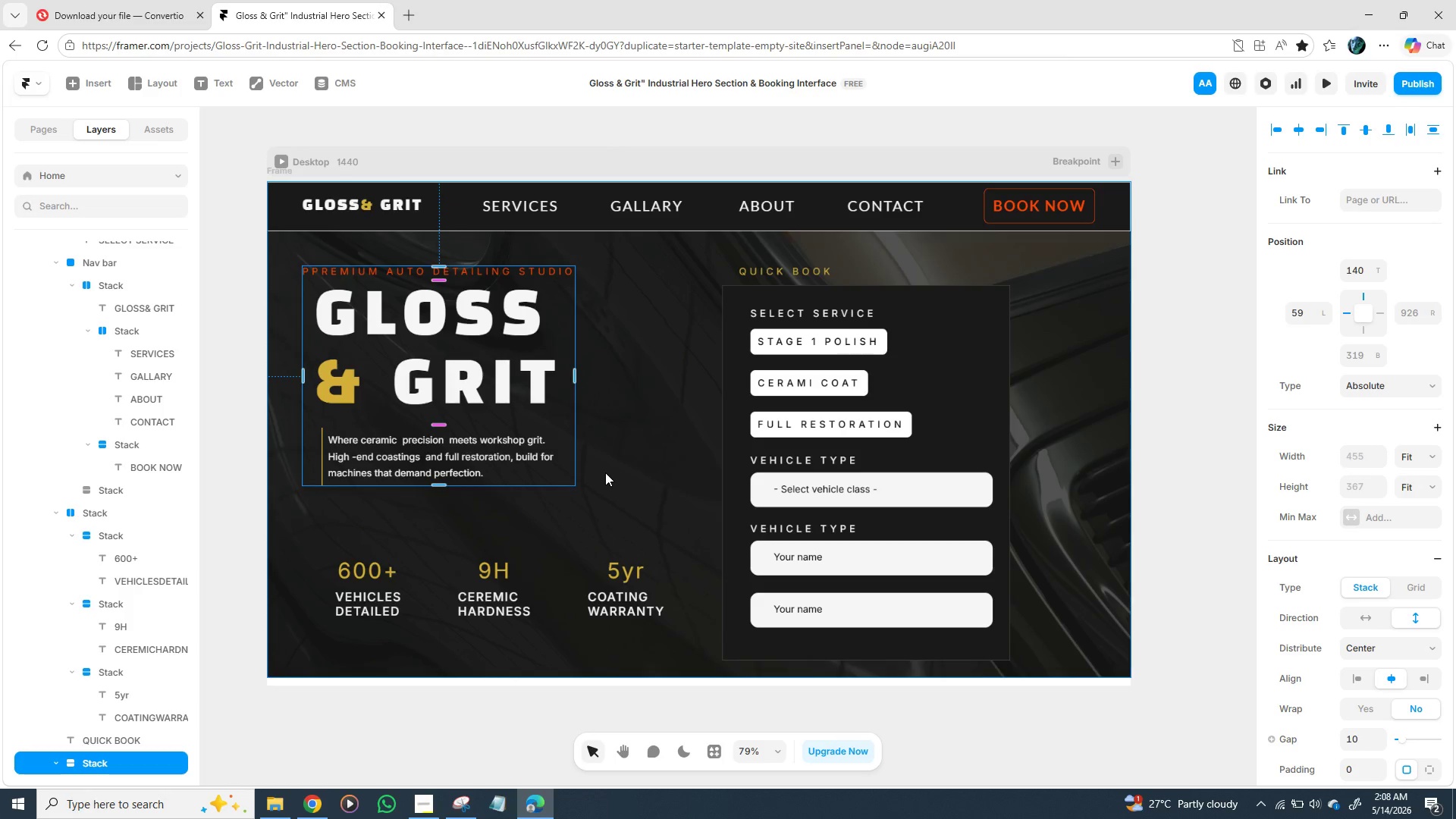 
left_click([646, 453])
 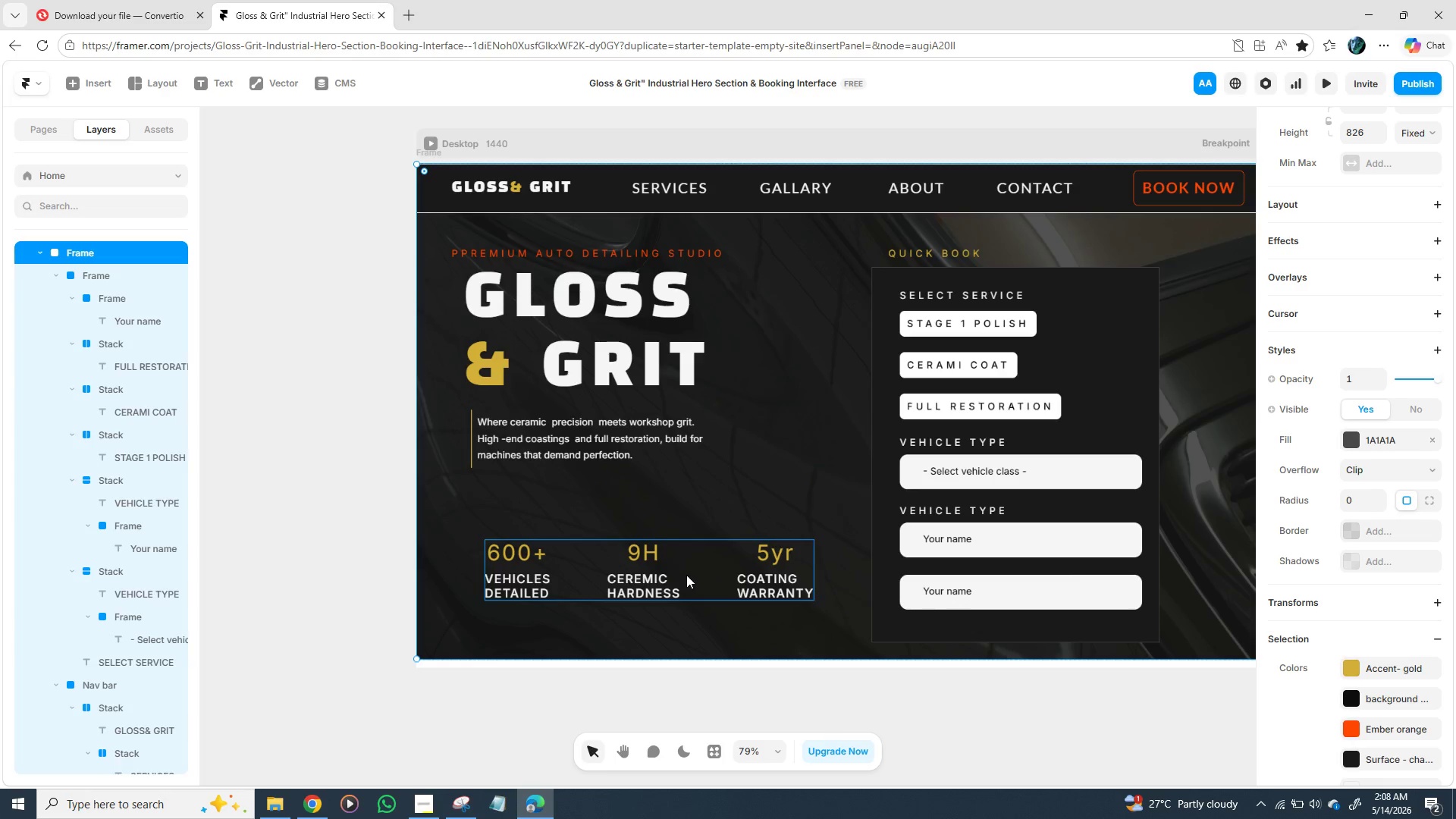 
wait(5.08)
 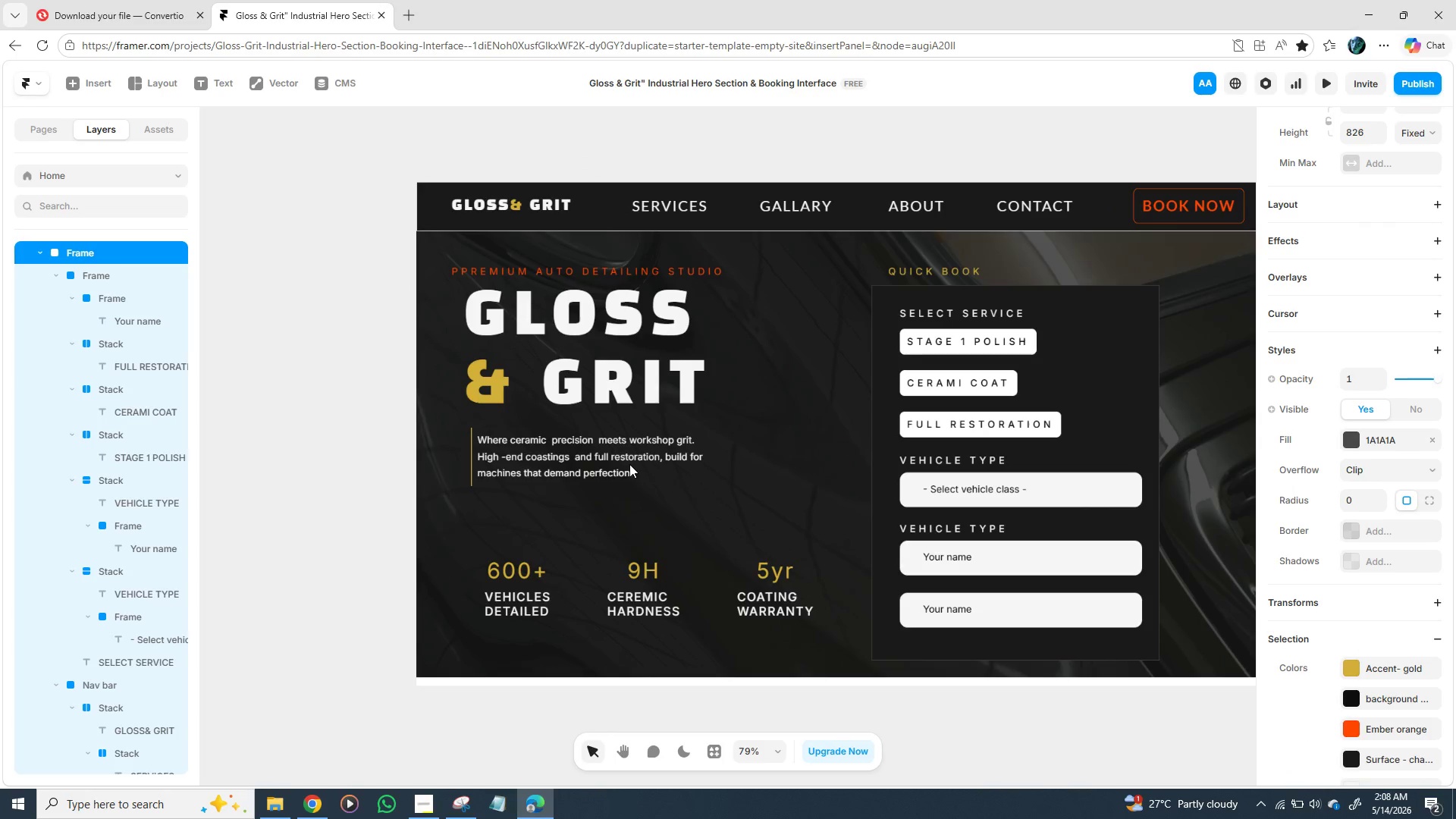 
left_click_drag(start_coordinate=[698, 558], to_coordinate=[679, 573])
 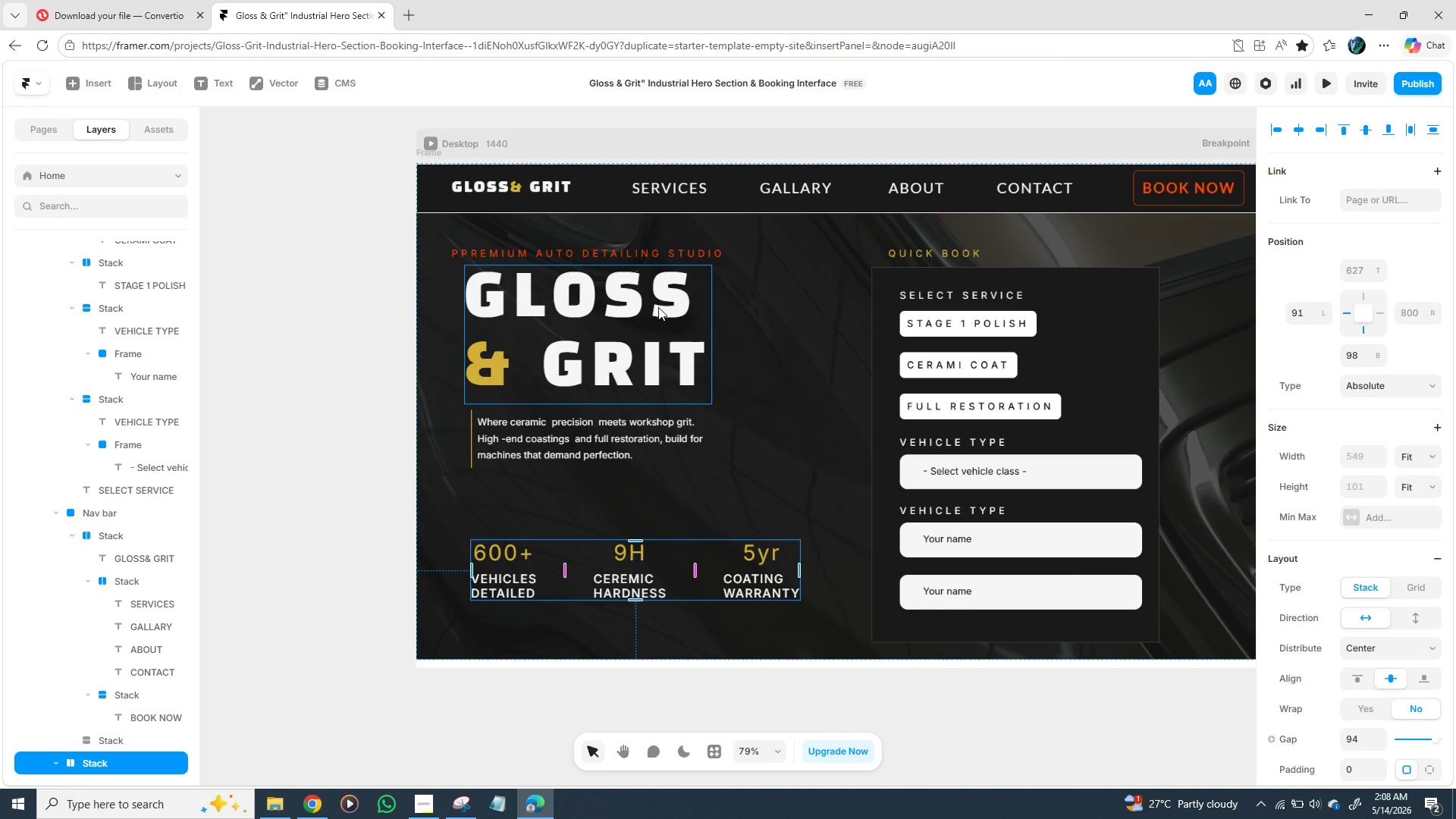 
key(Control+Z)
 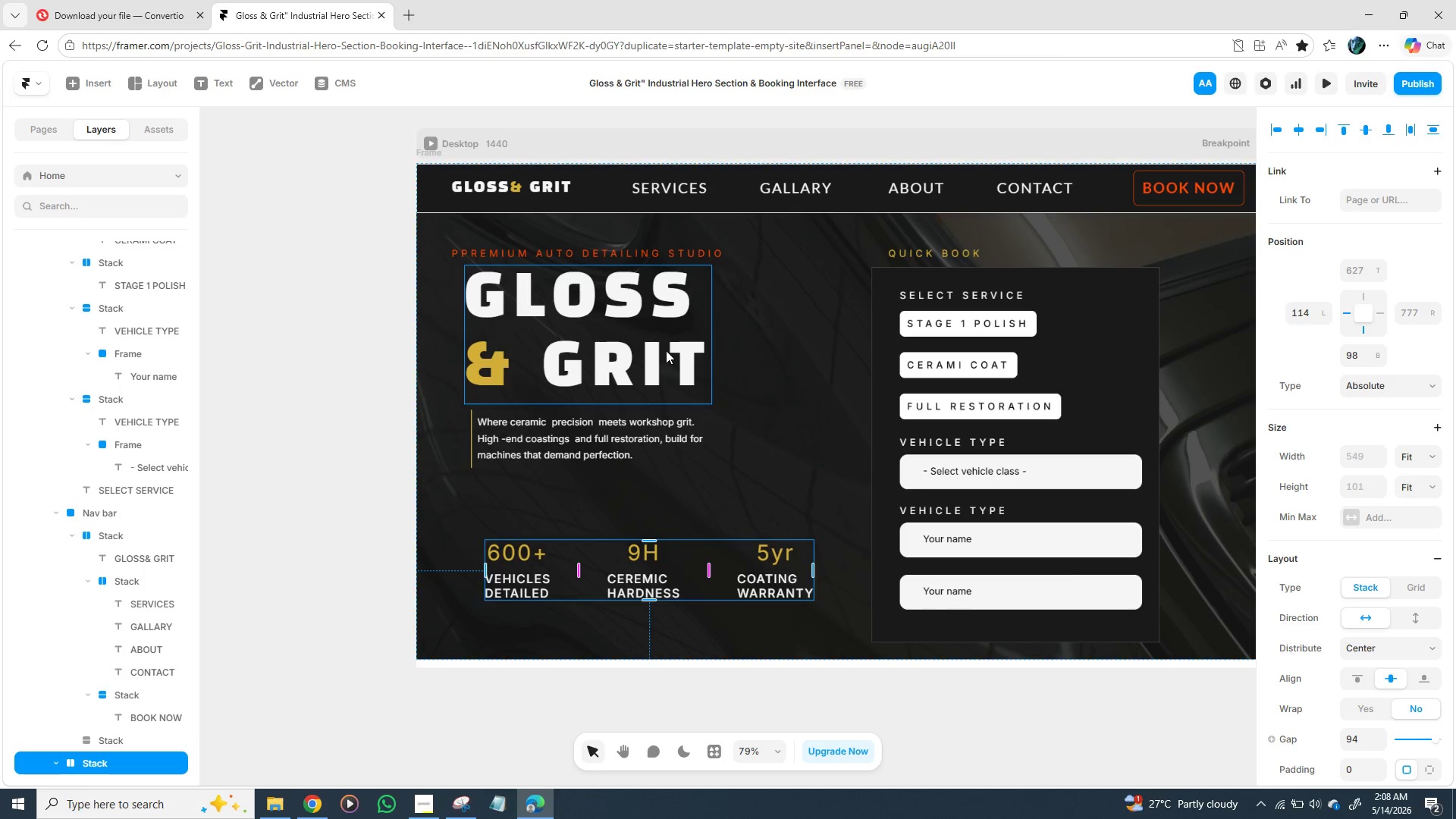 
key(Control+ControlLeft)
 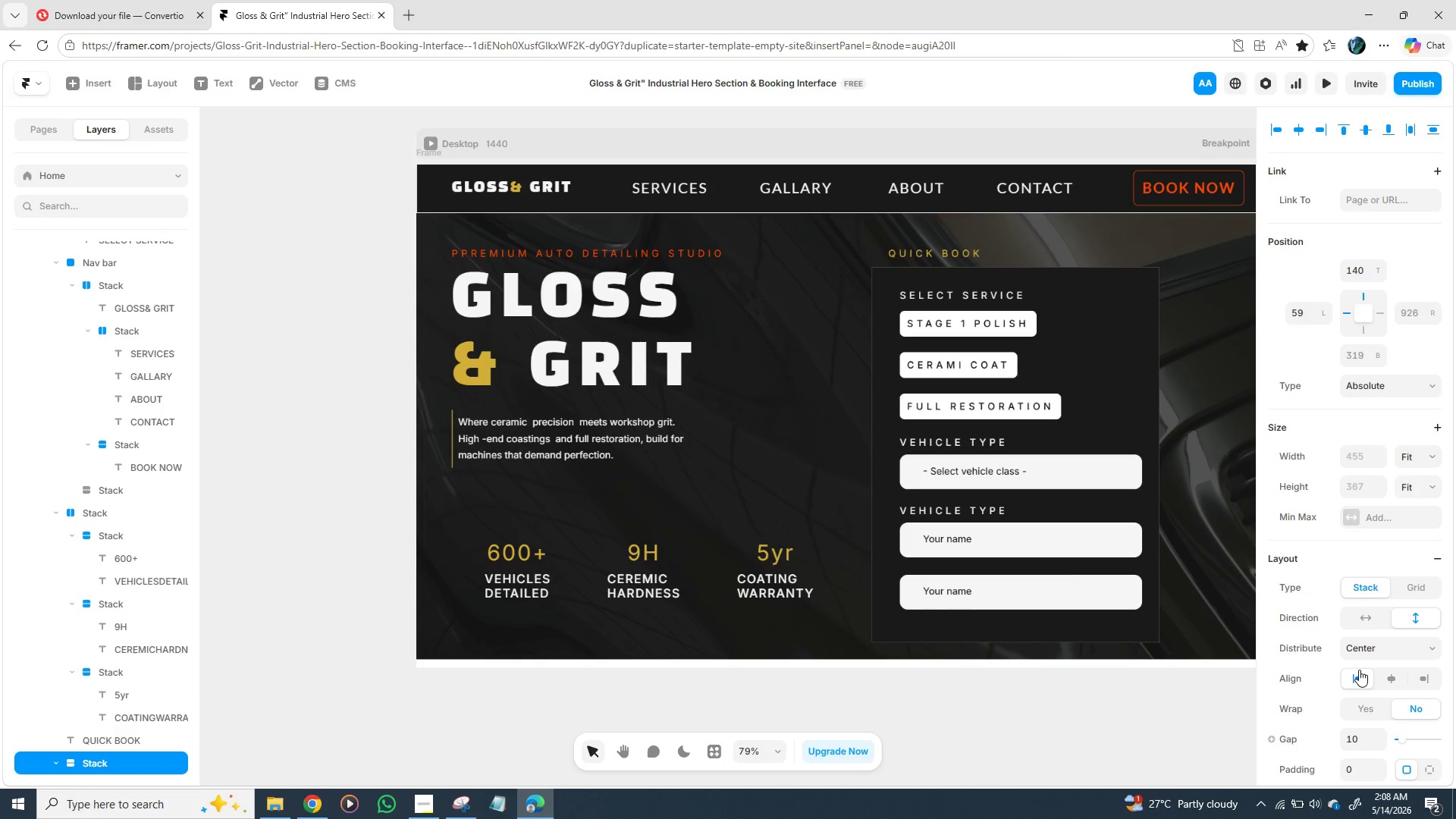 
wait(9.91)
 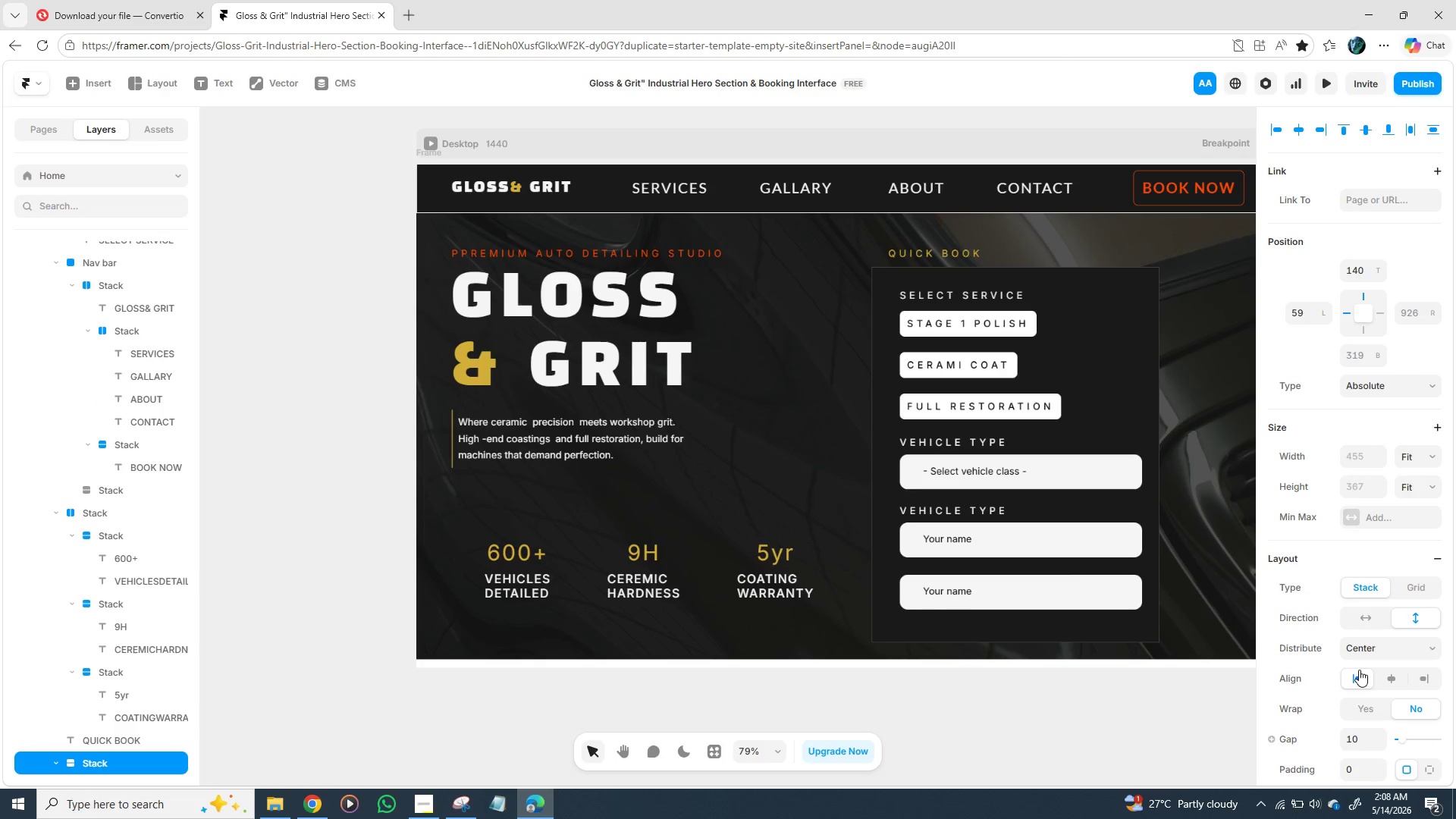 
left_click_drag(start_coordinate=[701, 414], to_coordinate=[703, 423])
 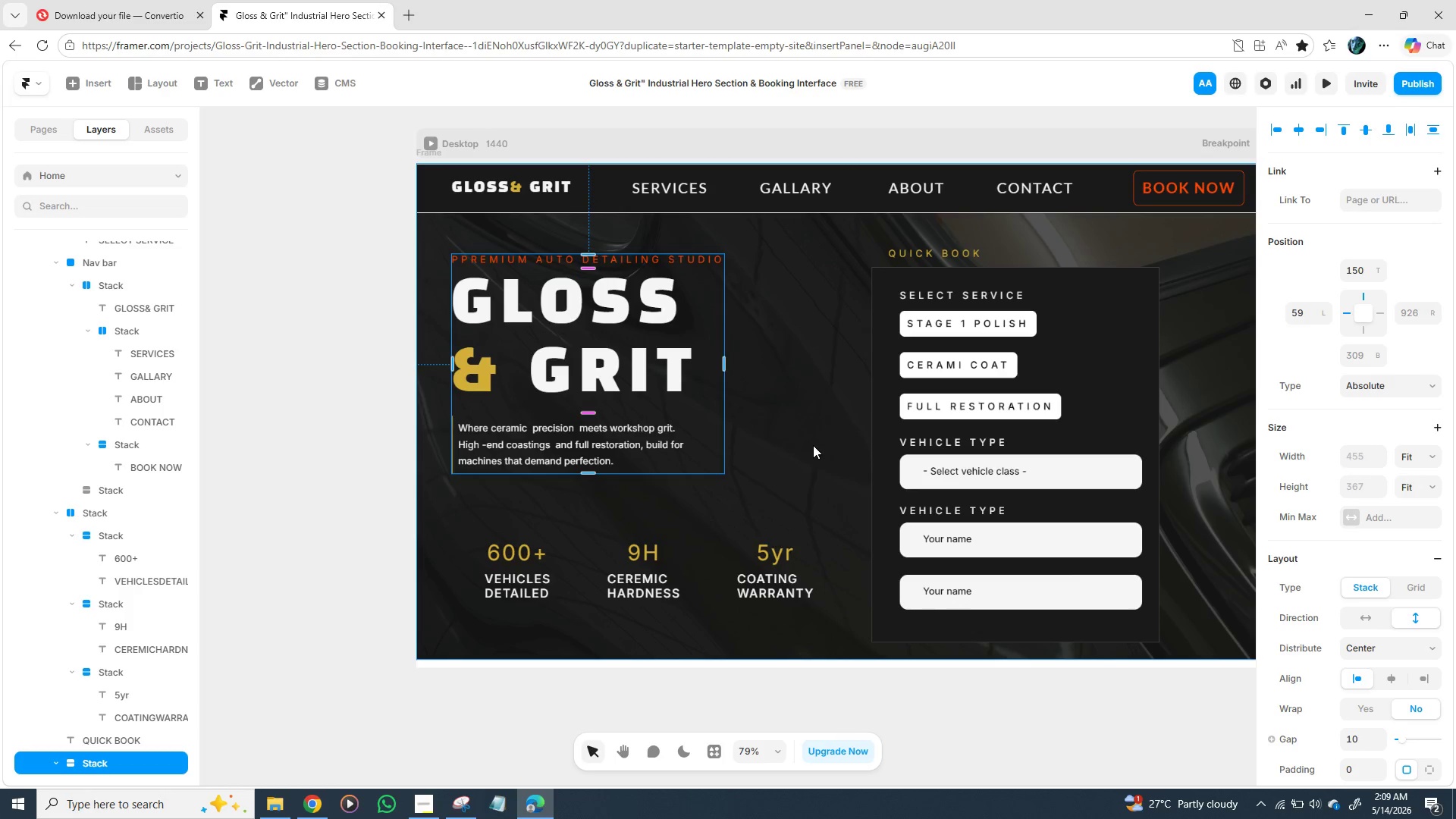 
left_click([817, 444])
 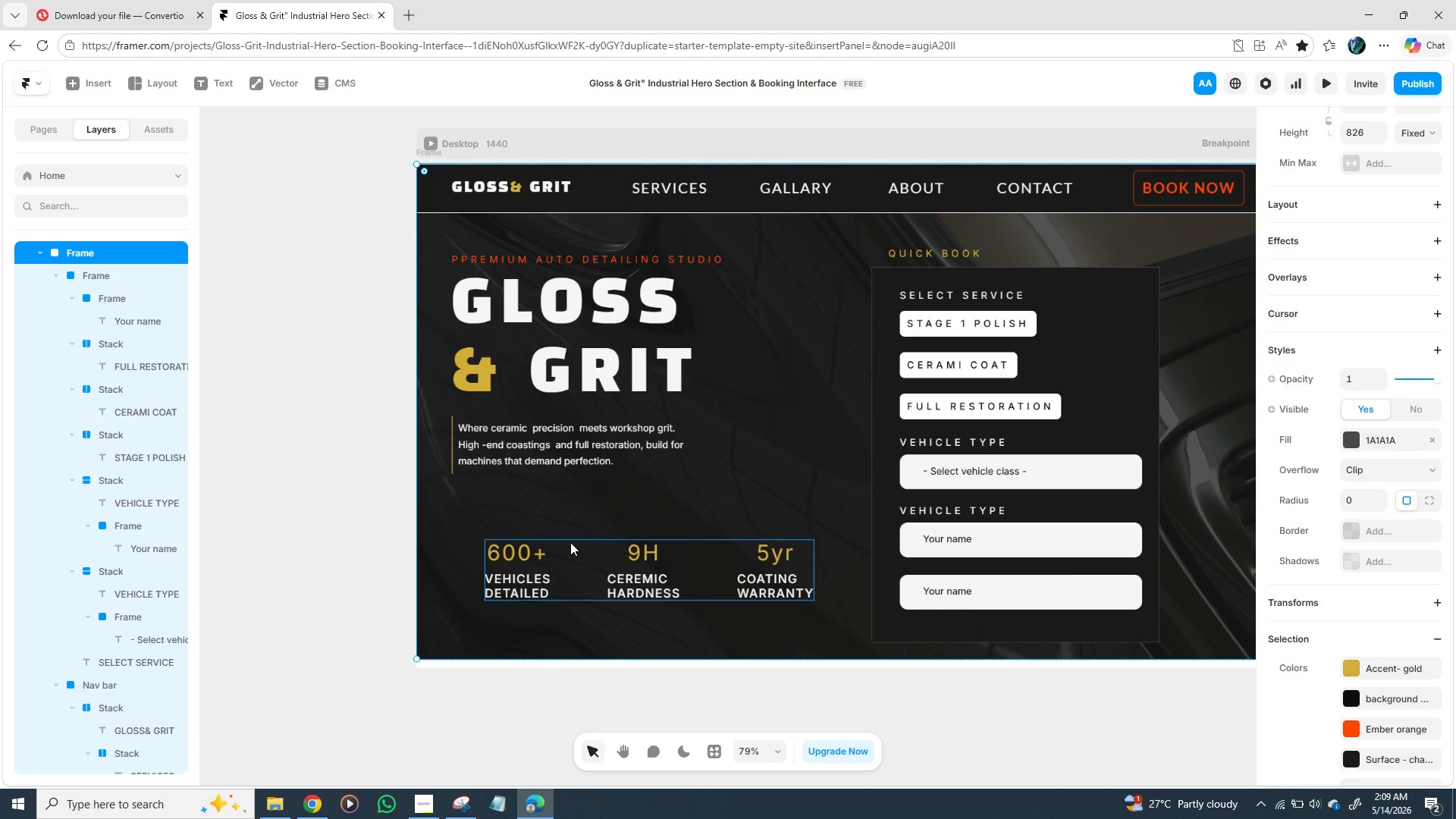 
left_click_drag(start_coordinate=[571, 542], to_coordinate=[535, 551])
 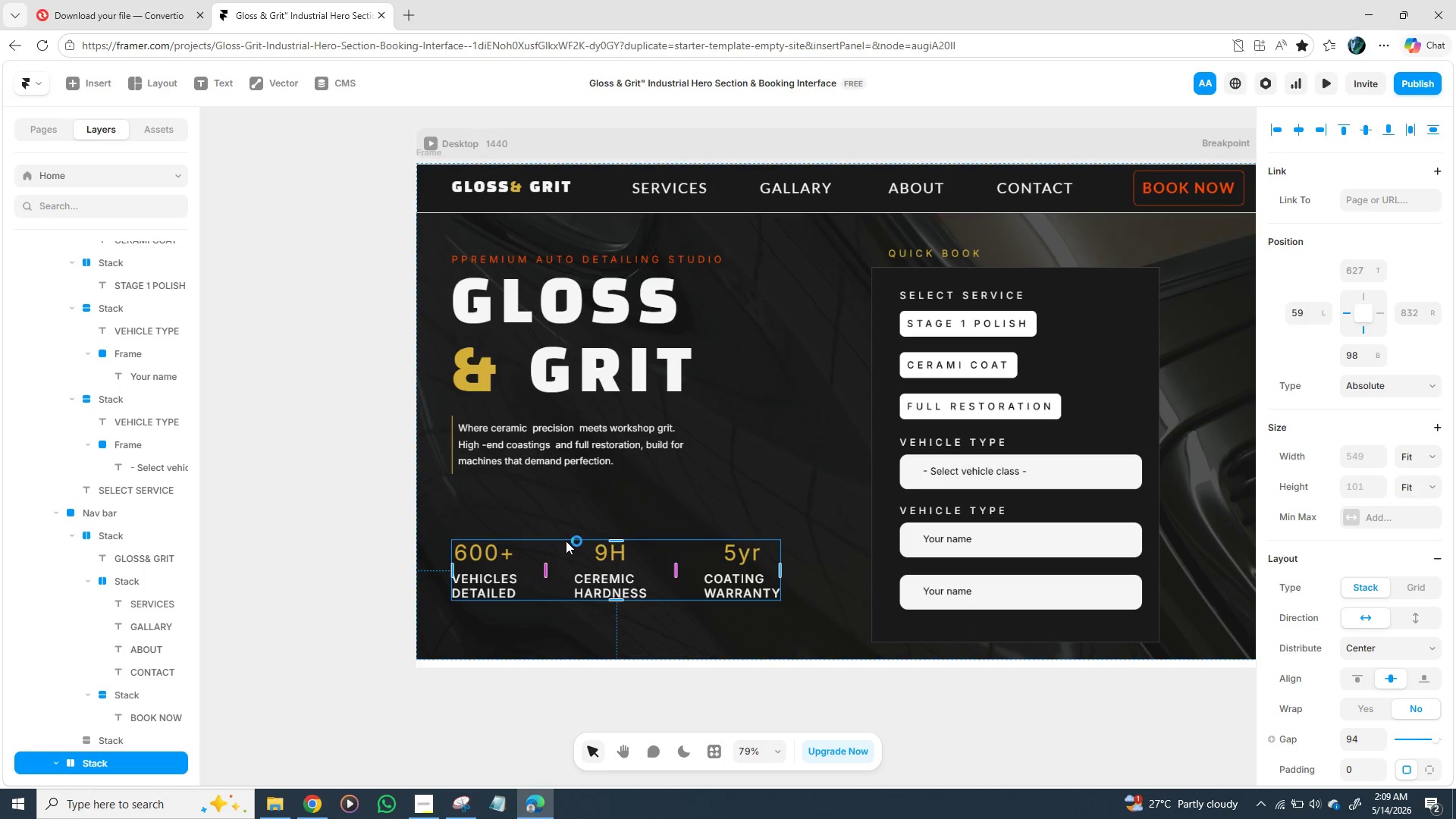 
left_click_drag(start_coordinate=[566, 541], to_coordinate=[564, 559])
 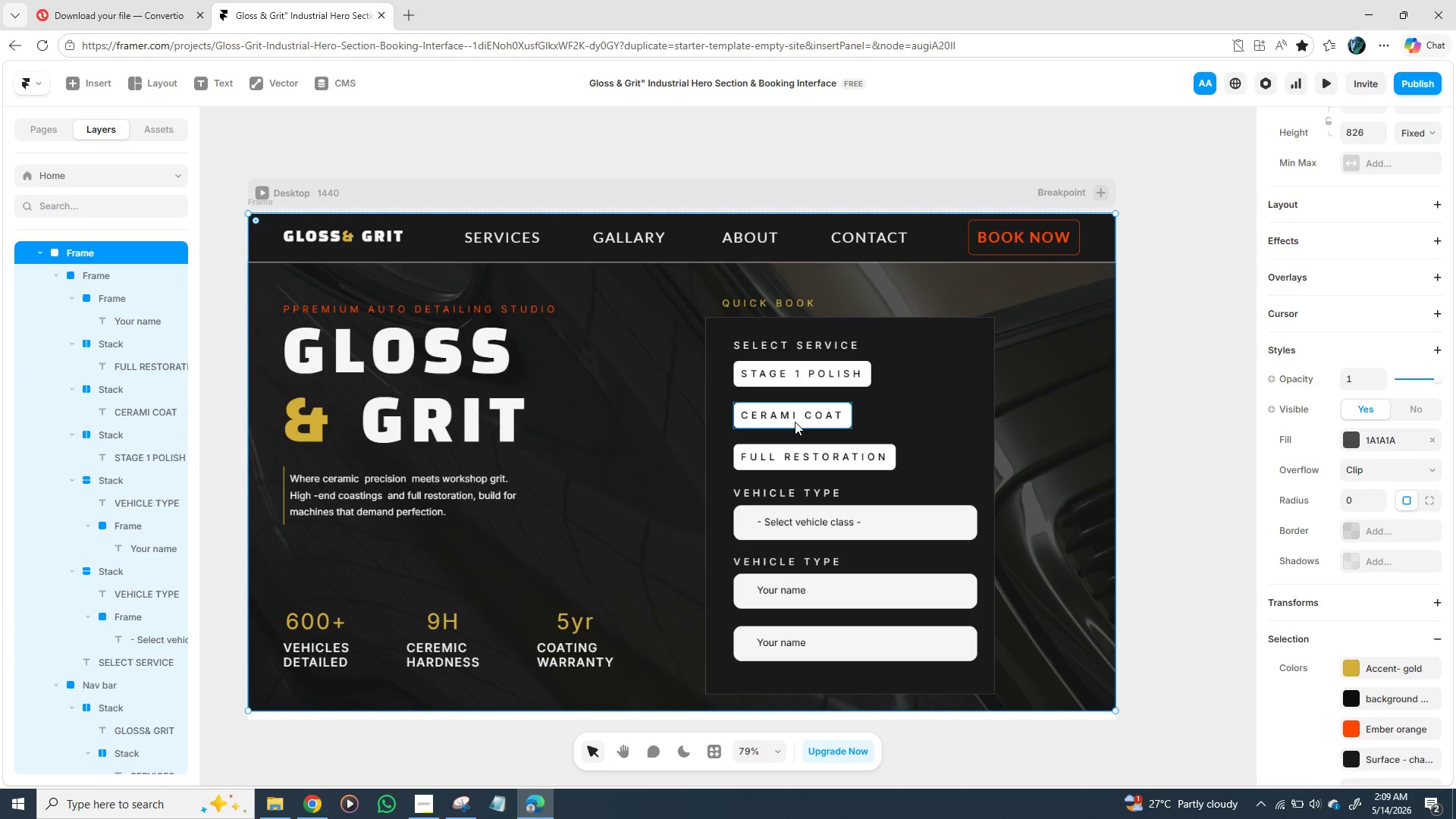 
wait(22.99)
 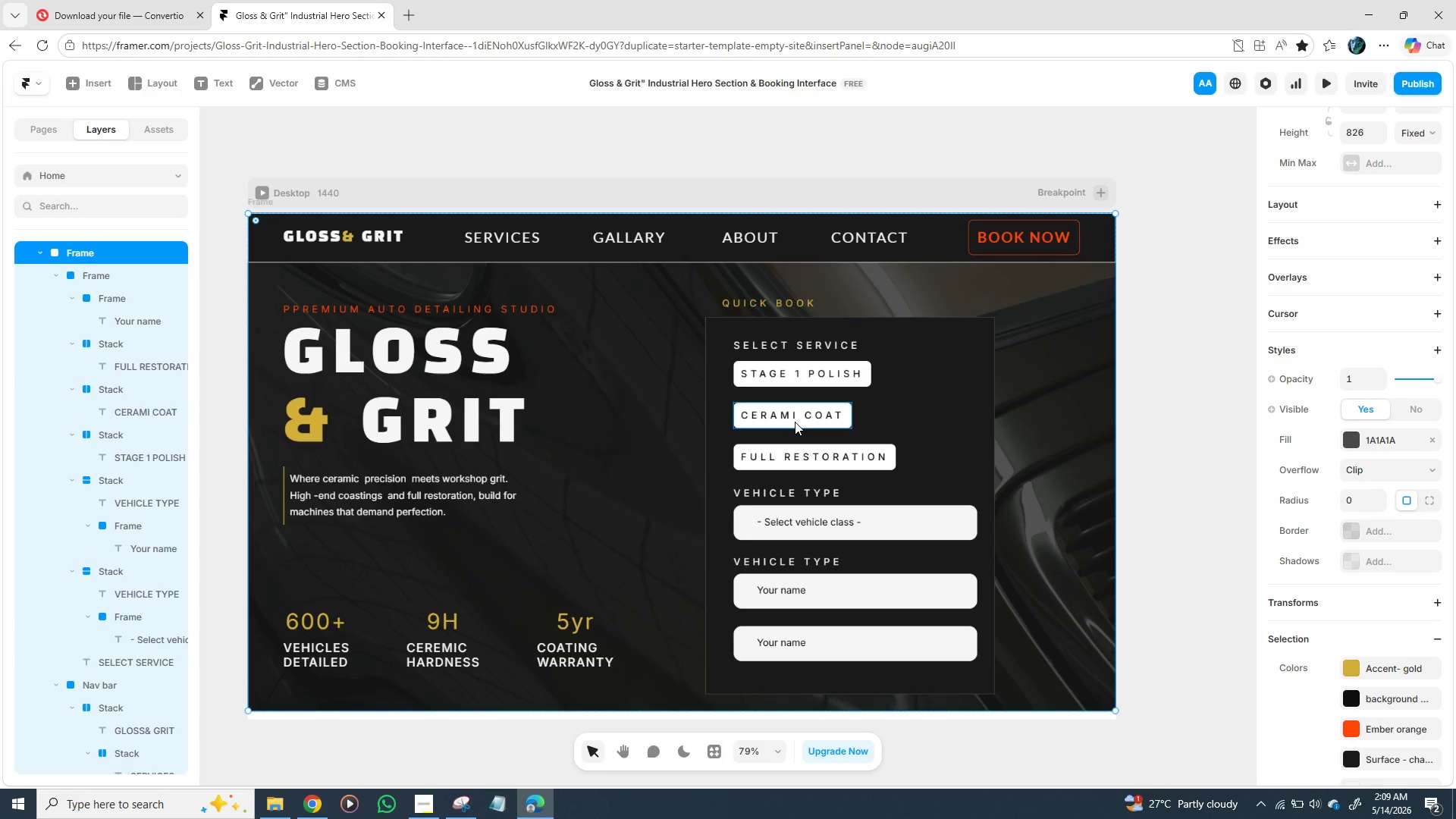 
left_click([987, 391])
 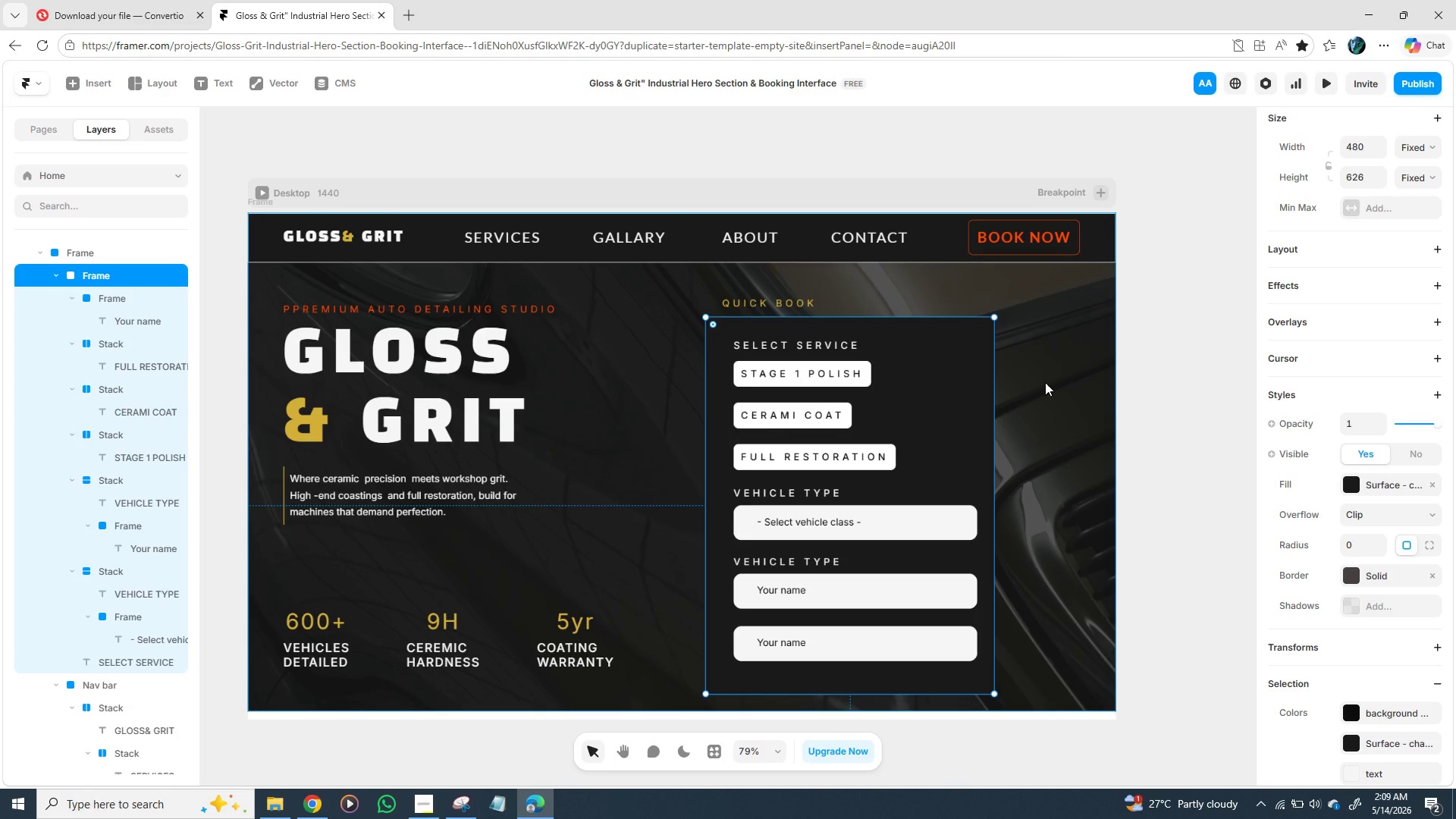 
left_click([1045, 382])
 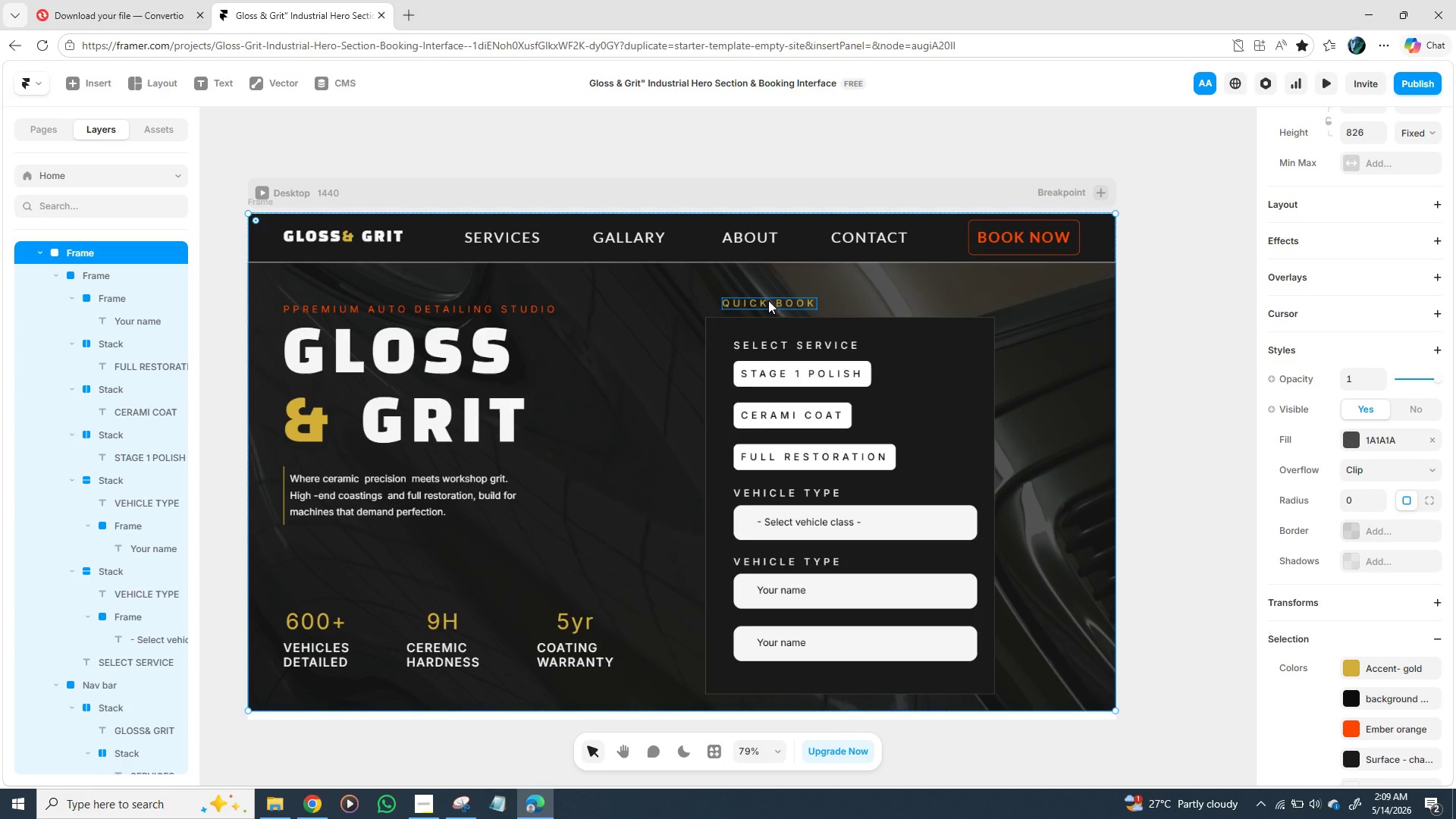 
left_click_drag(start_coordinate=[768, 300], to_coordinate=[754, 300])
 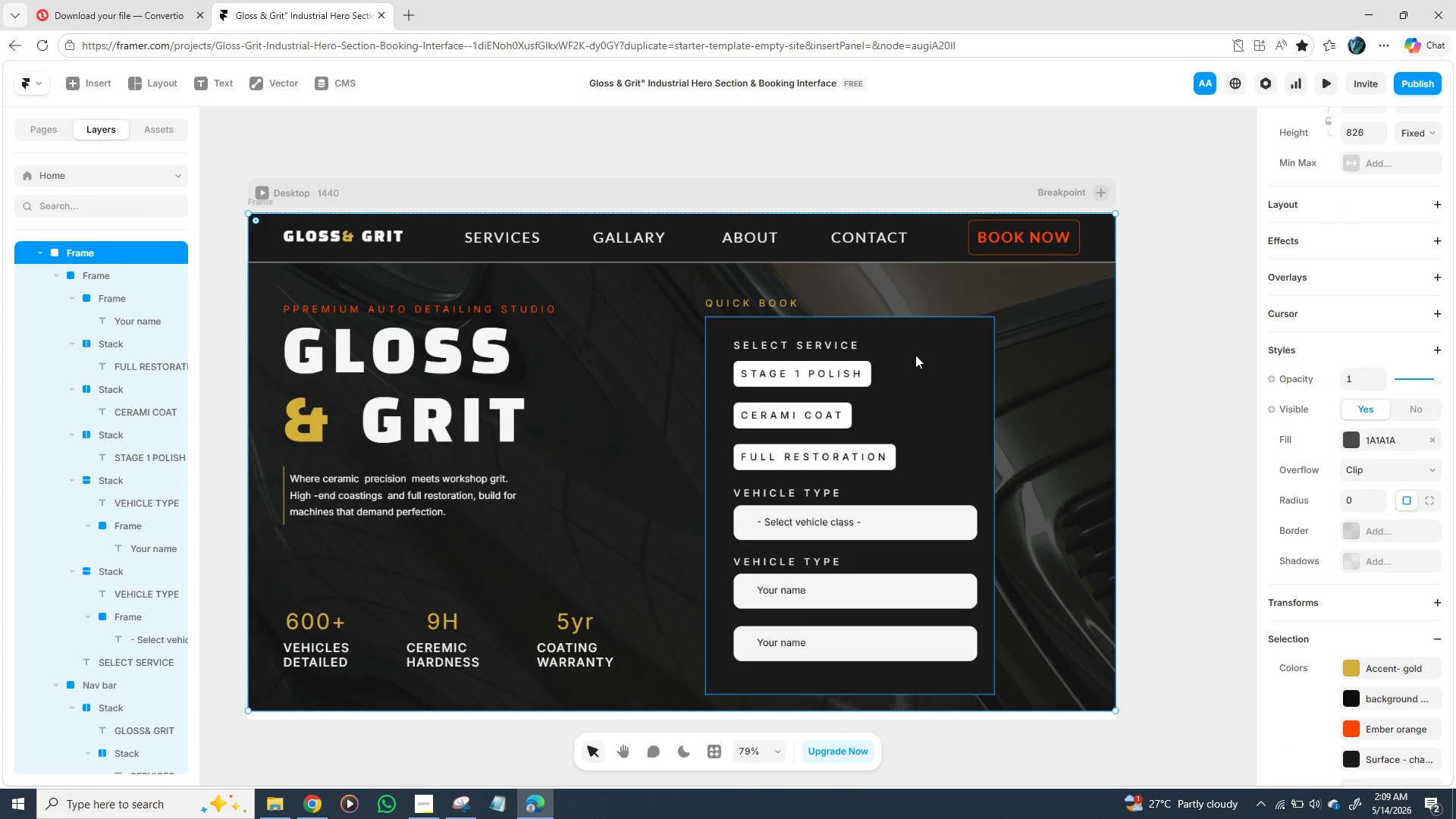 
left_click([924, 362])
 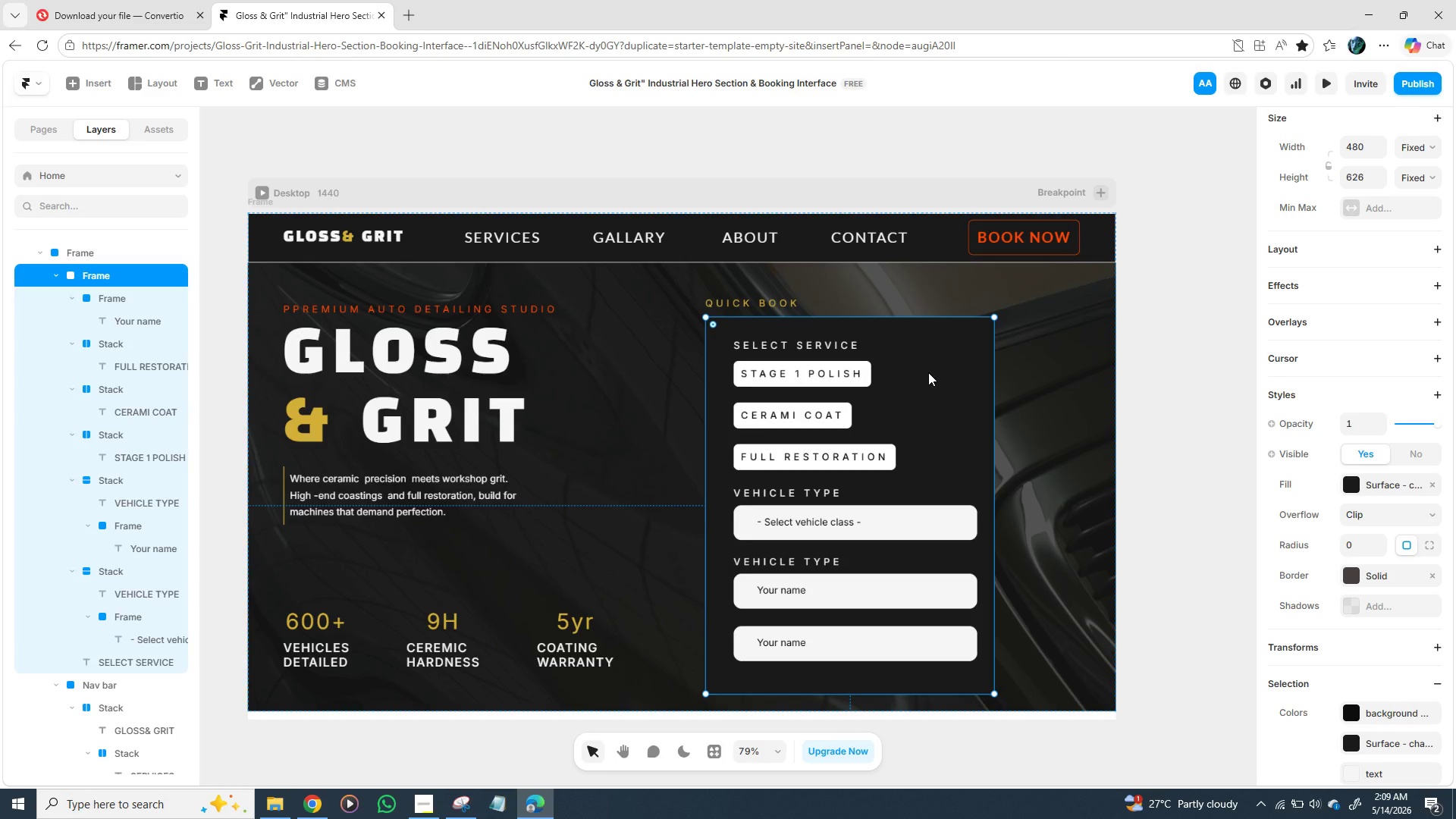 
key(ArrowDown)
 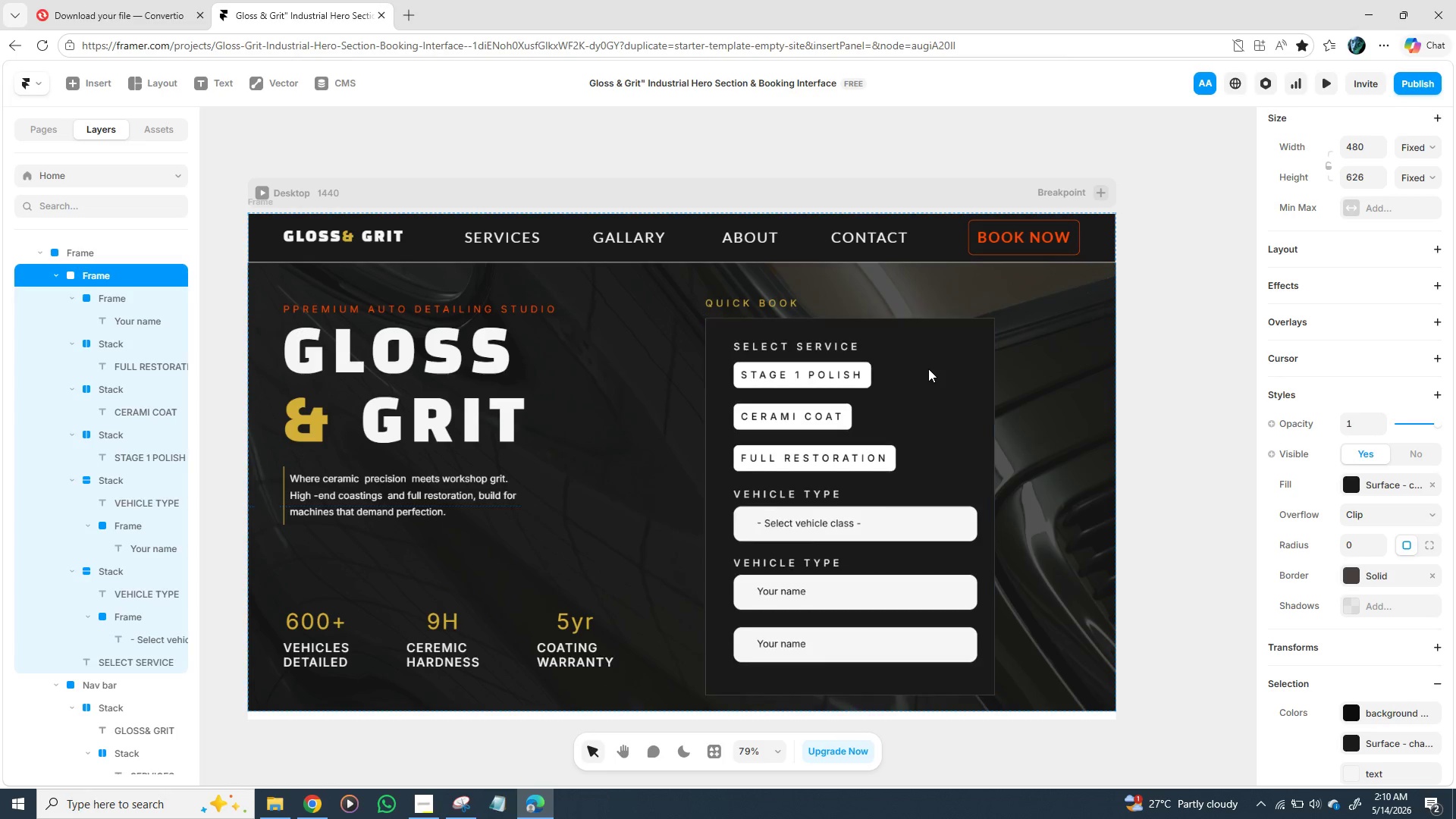 
hold_key(key=ArrowDown, duration=0.75)
 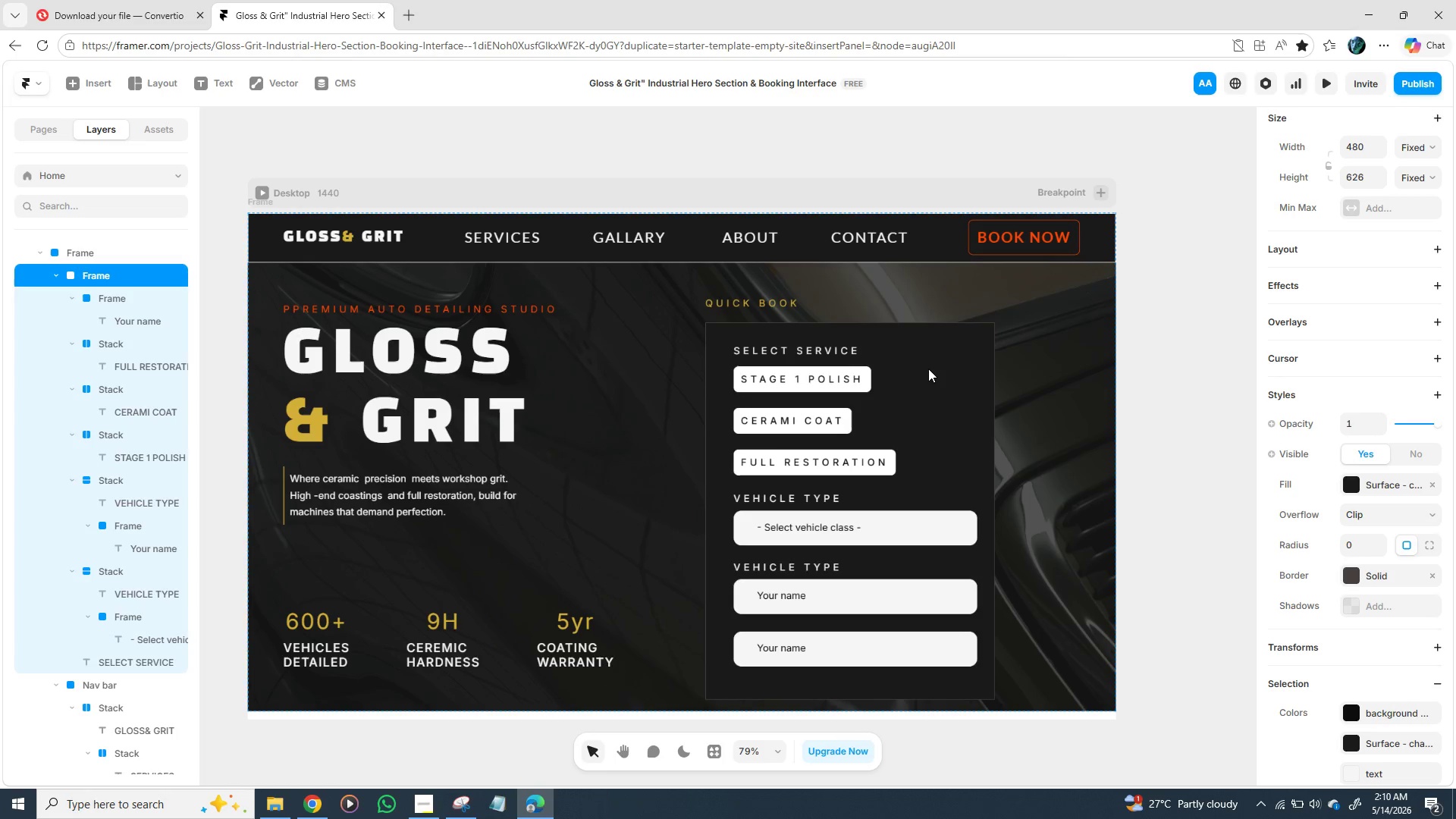 
hold_key(key=ArrowDown, duration=0.55)
 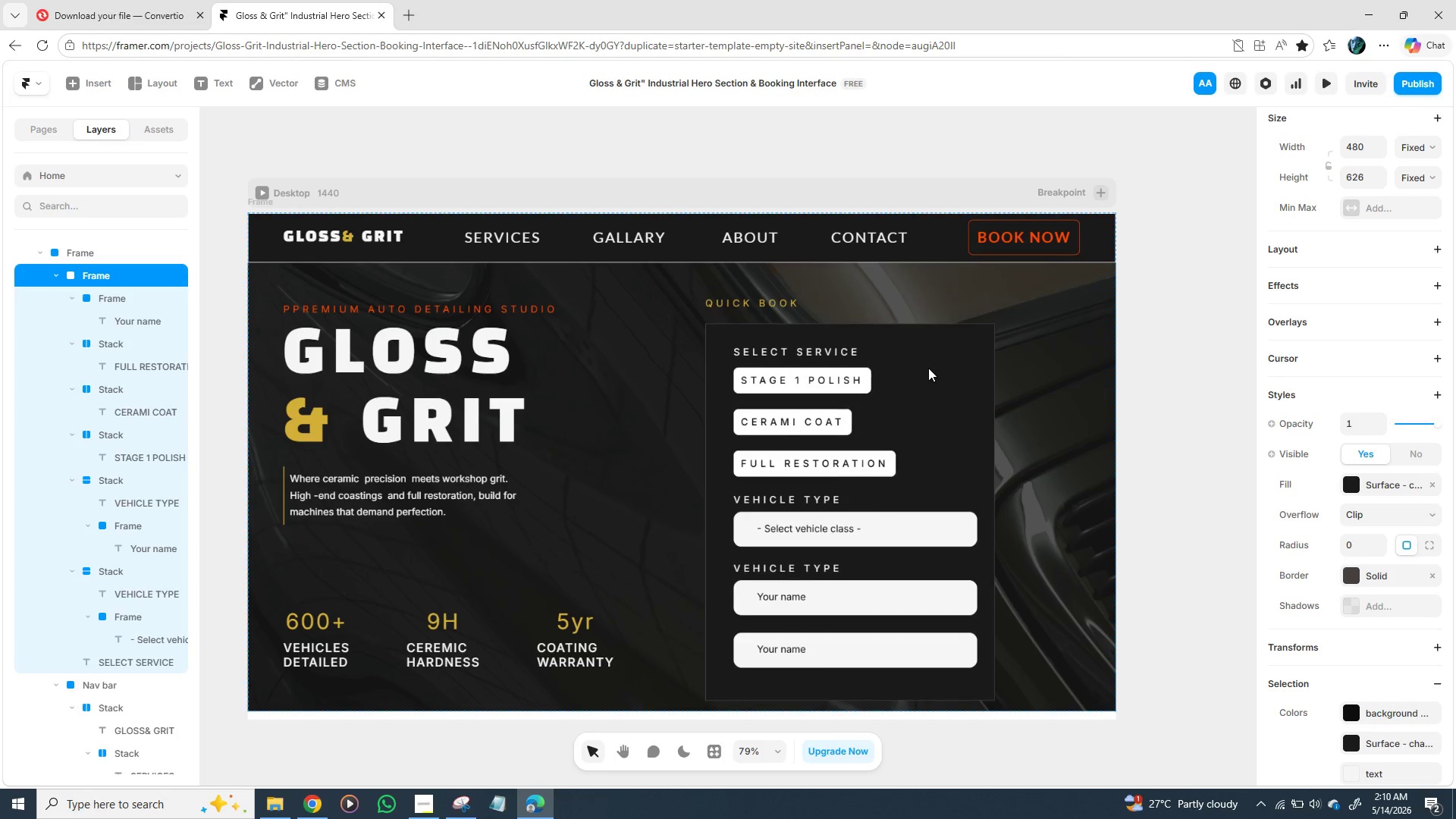 
key(ArrowDown)
 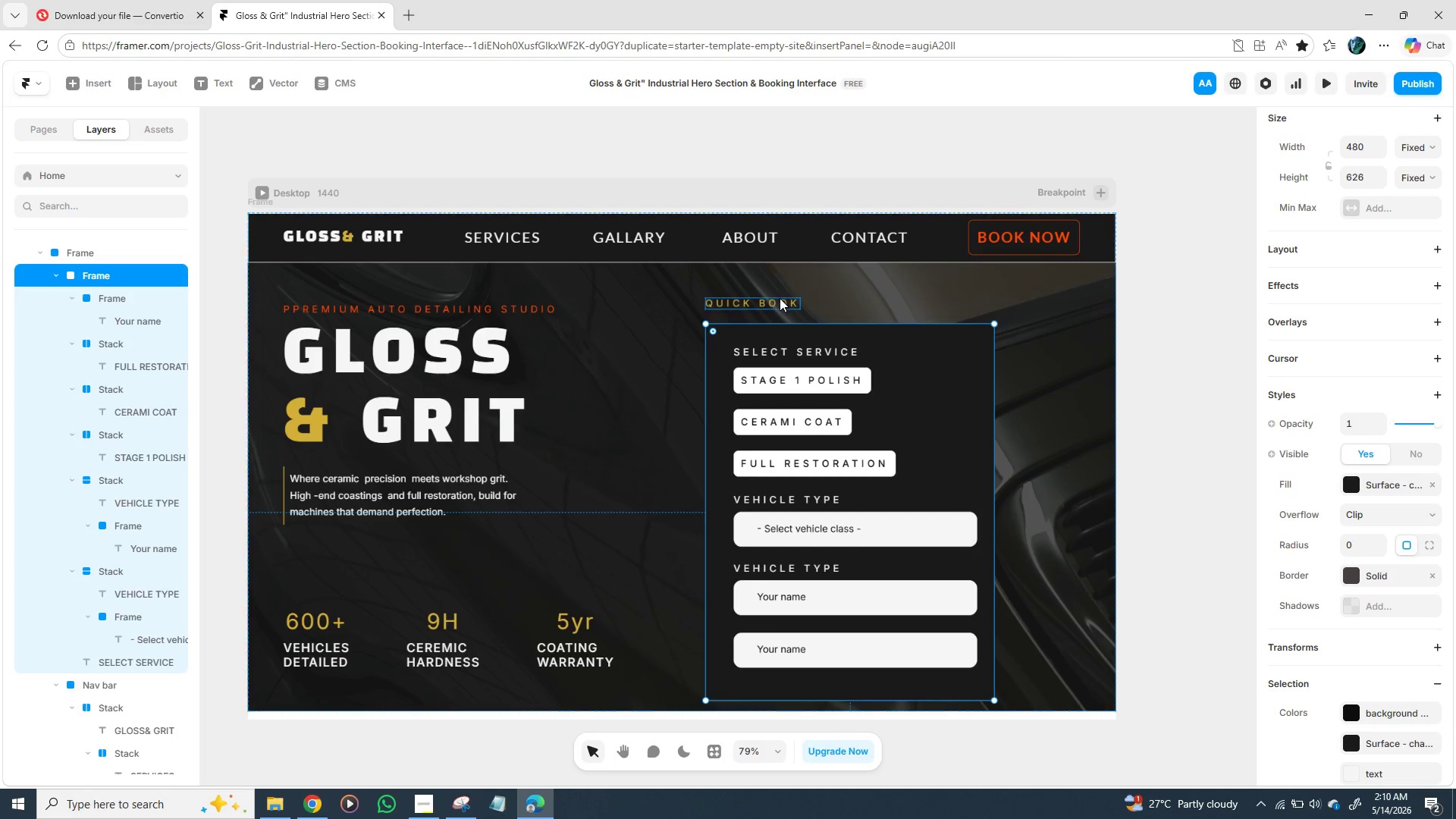 
left_click_drag(start_coordinate=[777, 299], to_coordinate=[780, 306])
 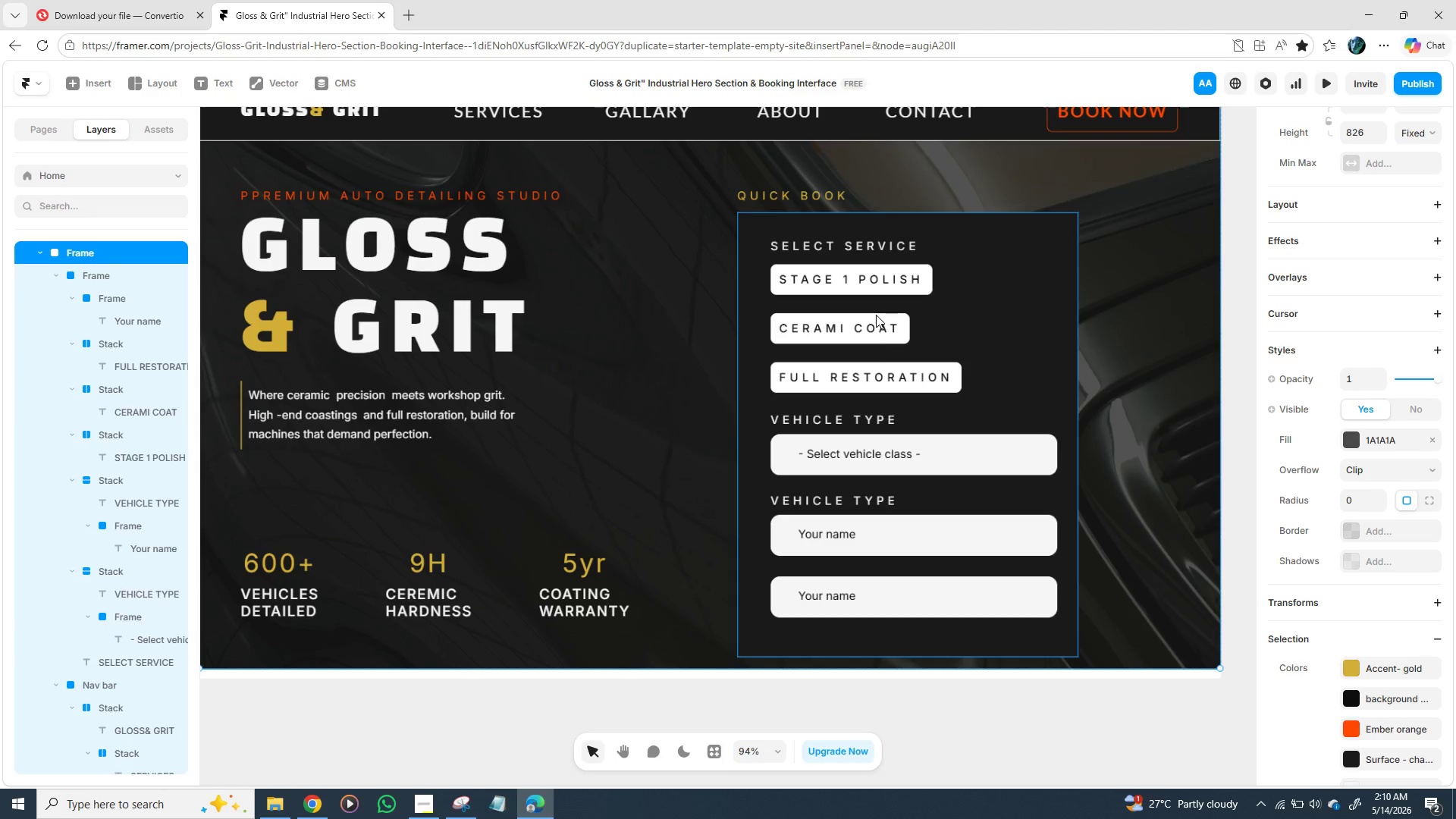 
wait(16.81)
 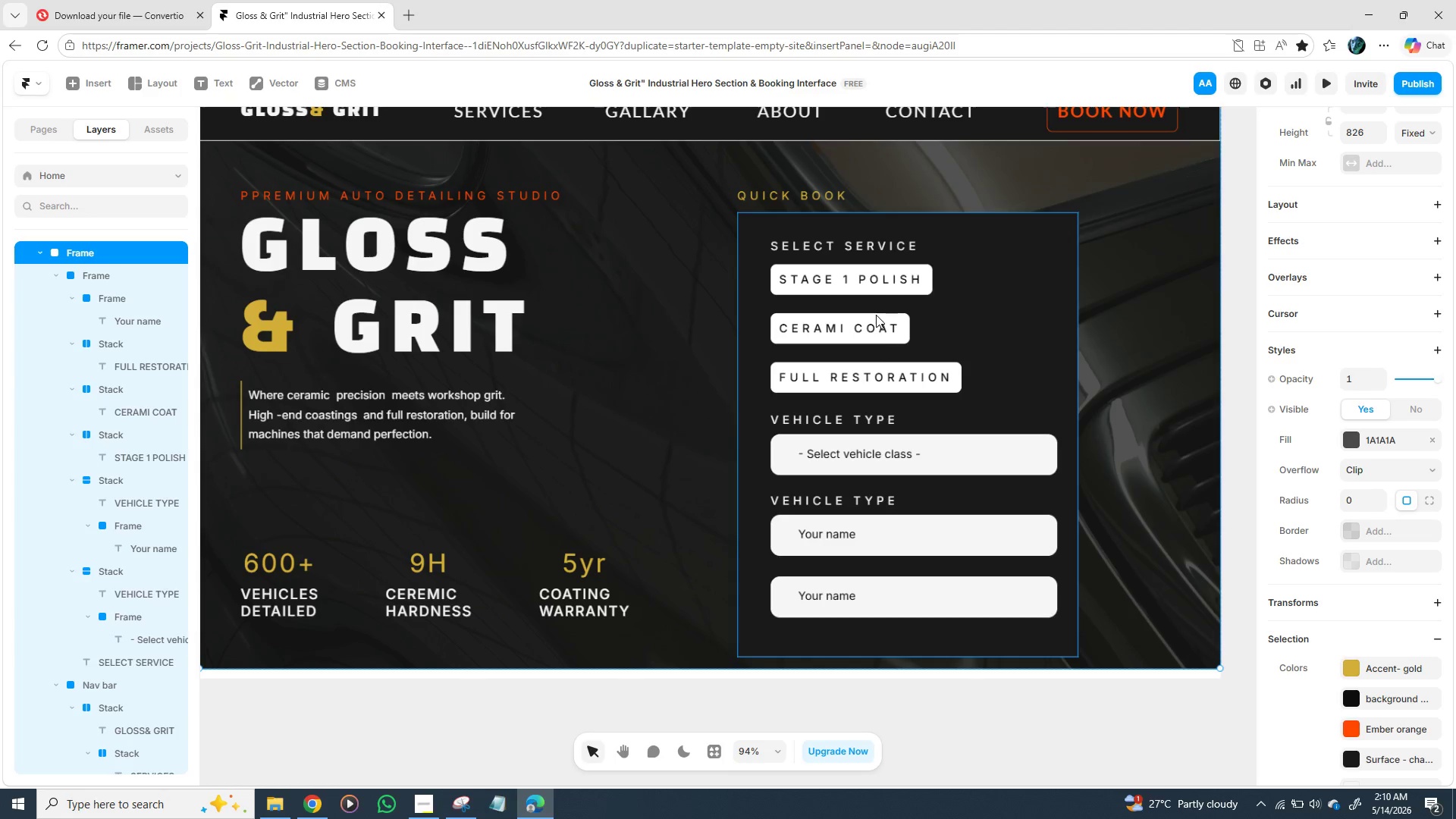 
scroll: coordinate [1288, 369], scroll_direction: down, amount: 2.0
 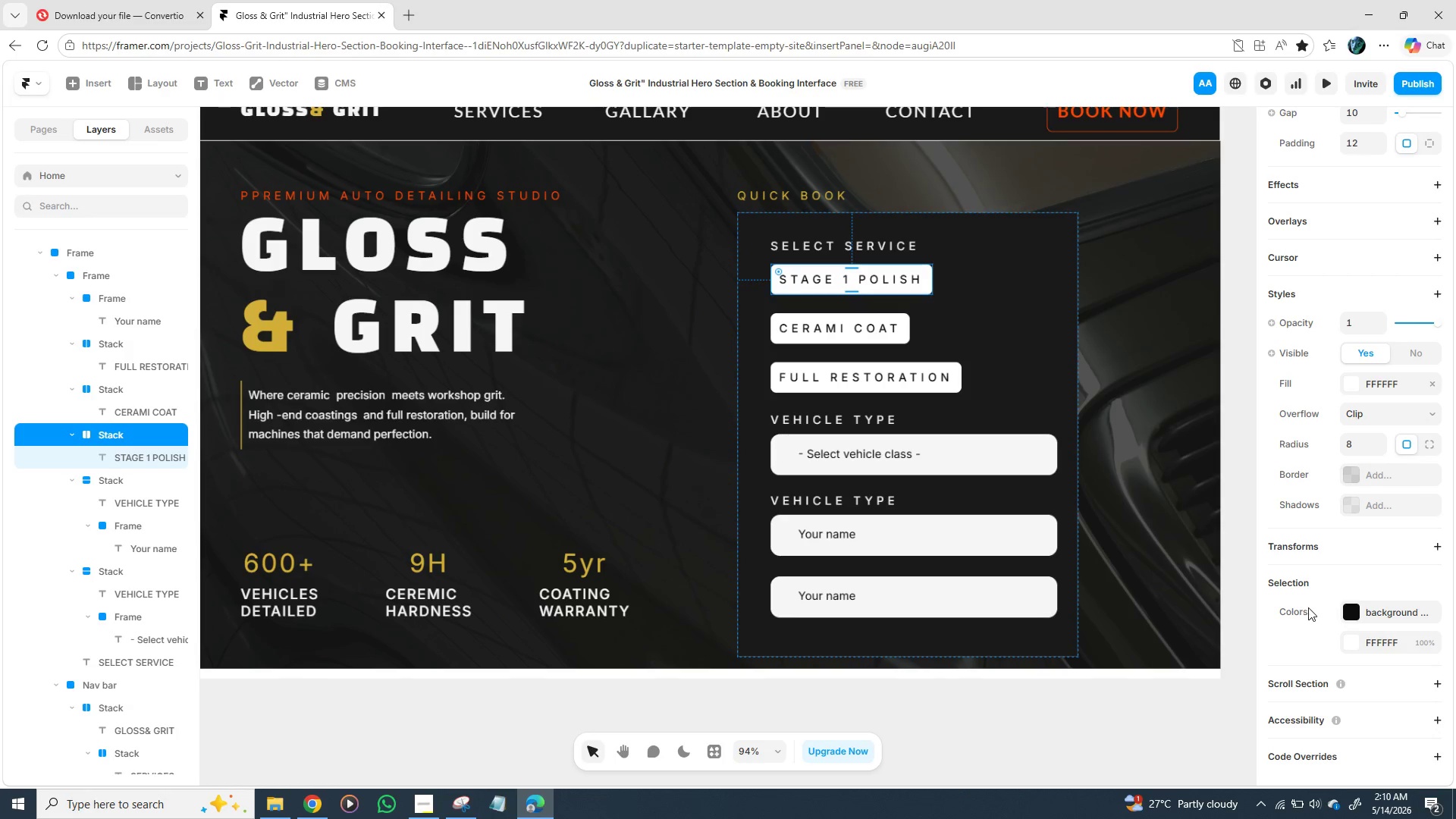 
wait(5.06)
 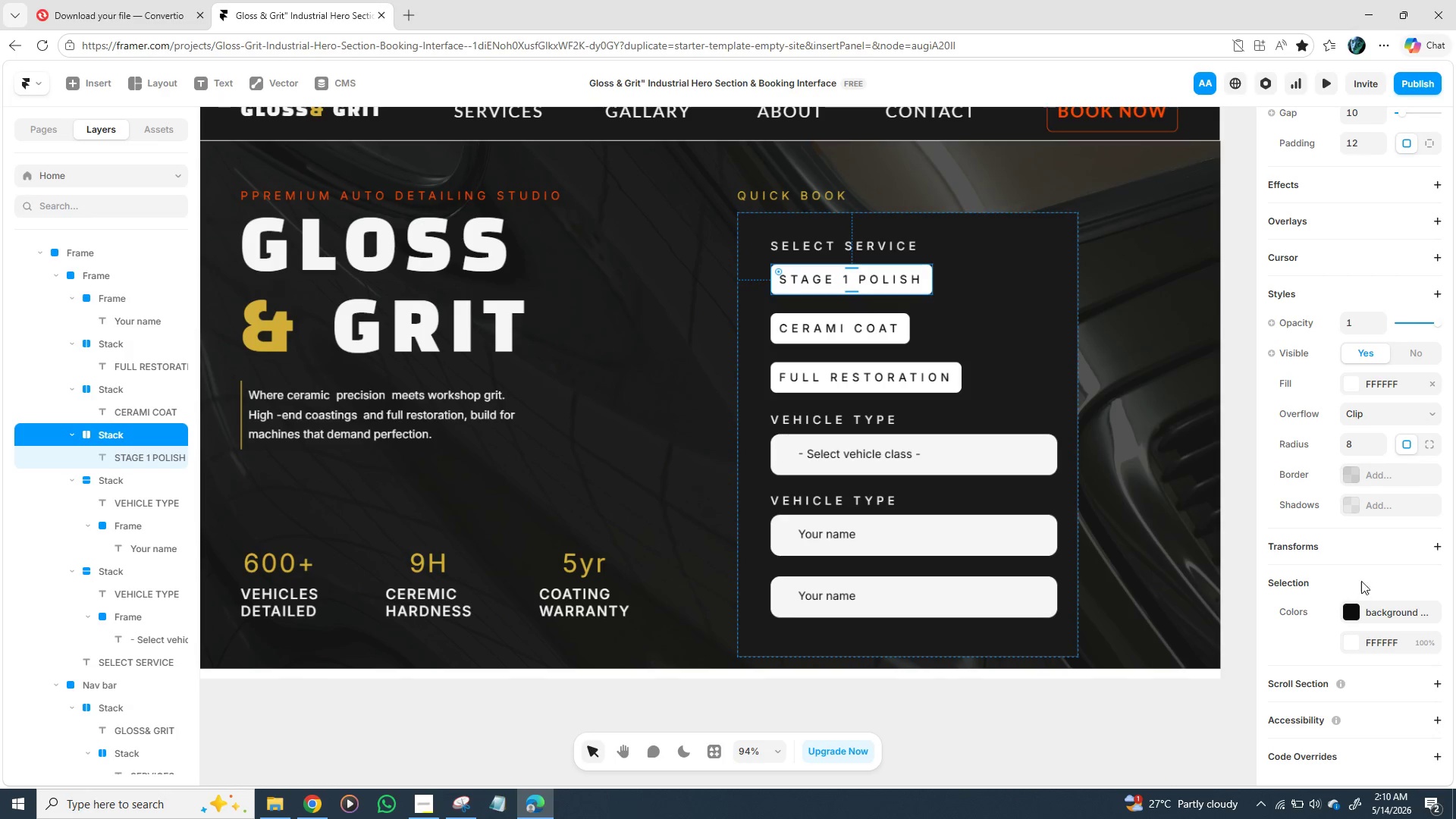 
left_click([987, 318])
 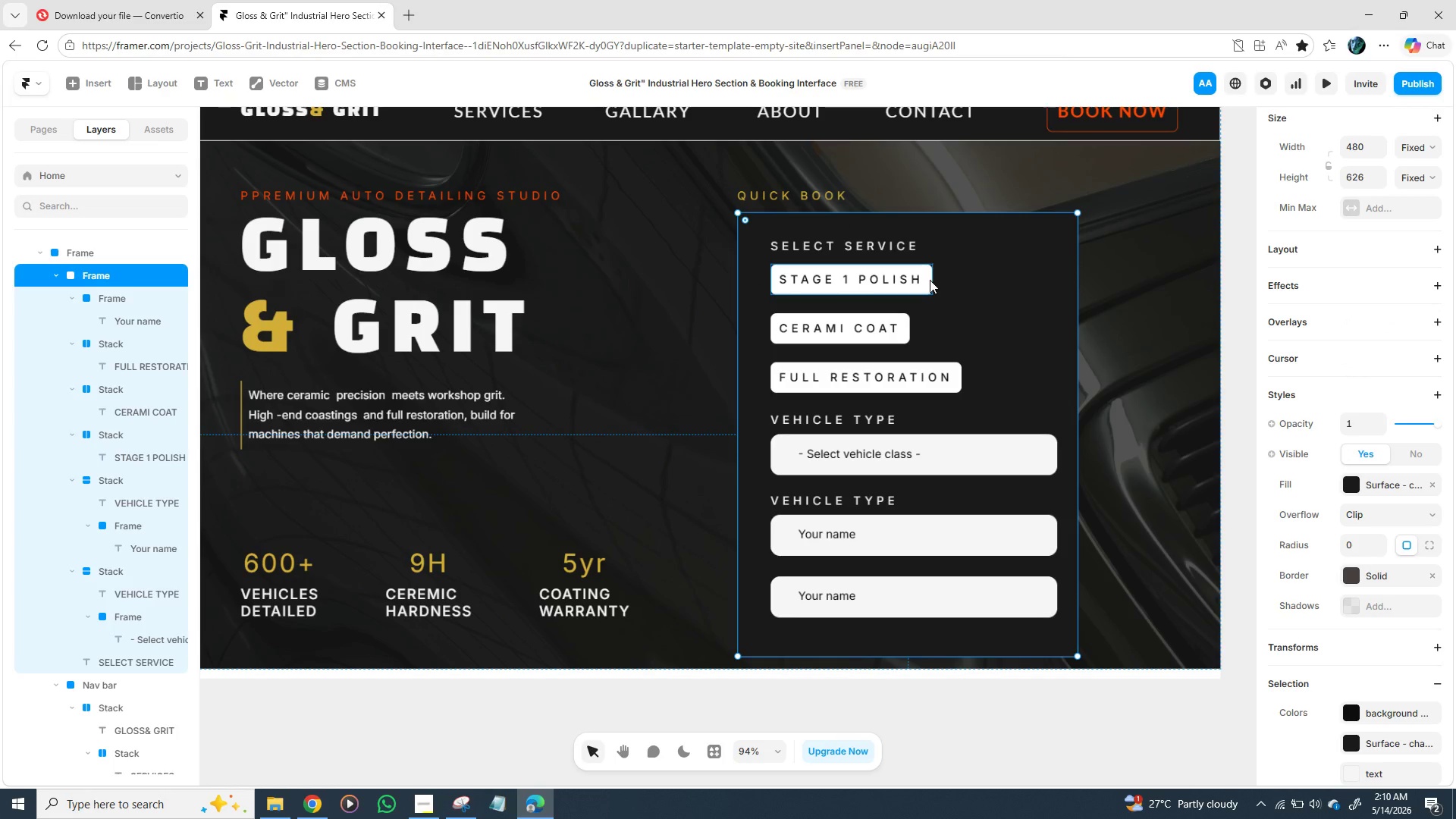 
left_click([930, 280])
 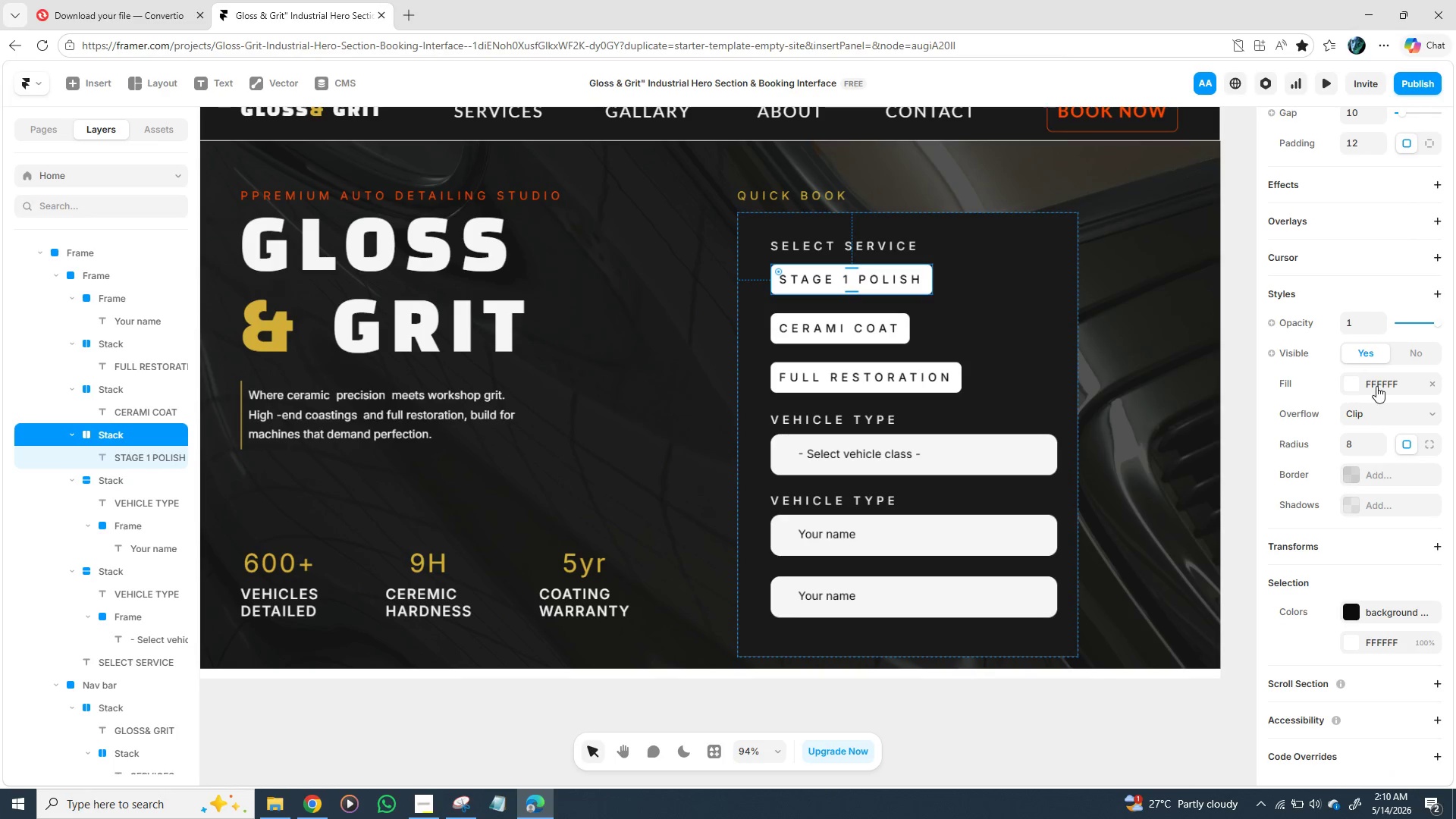 
wait(10.27)
 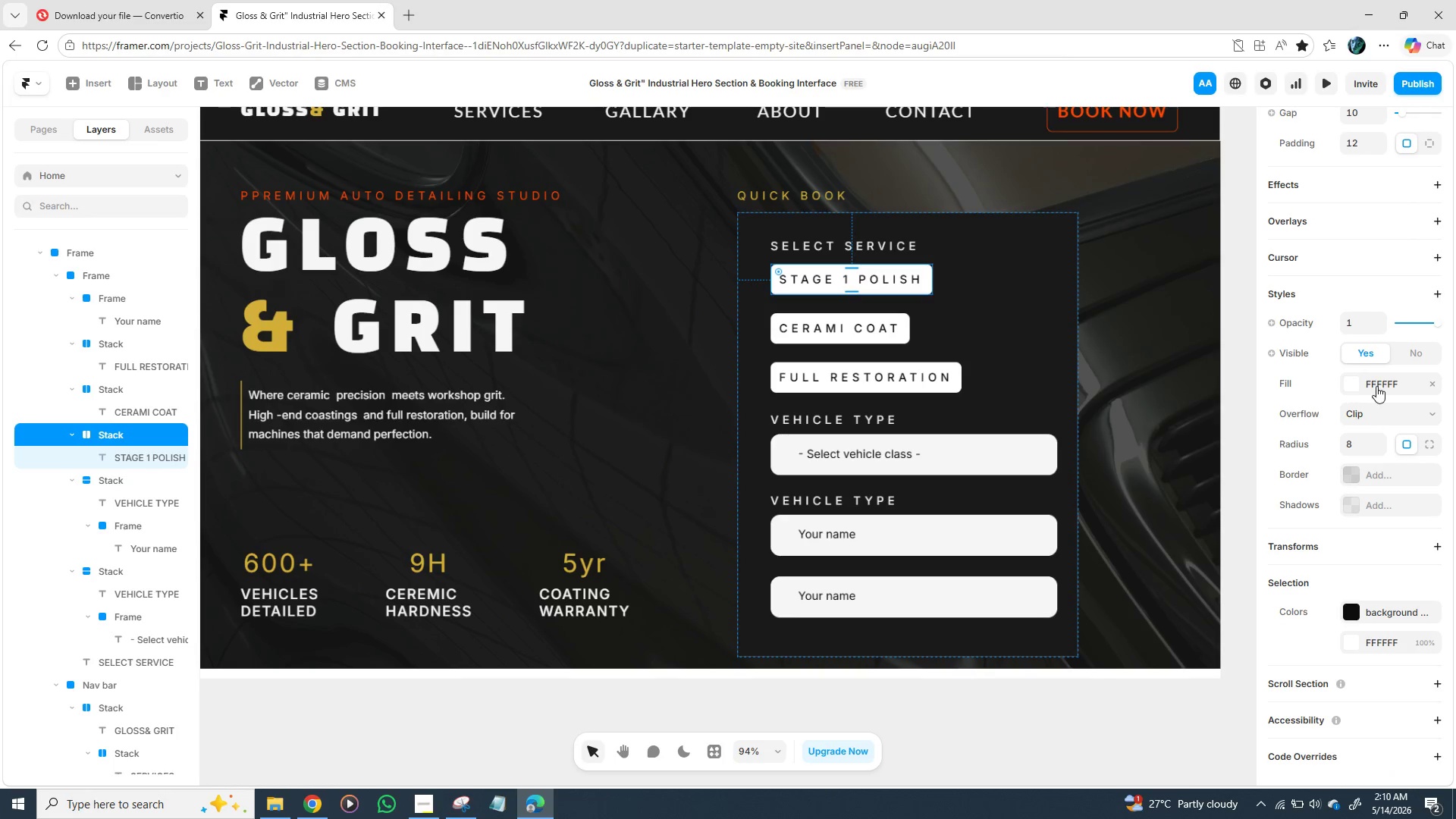 
left_click([1166, 366])
 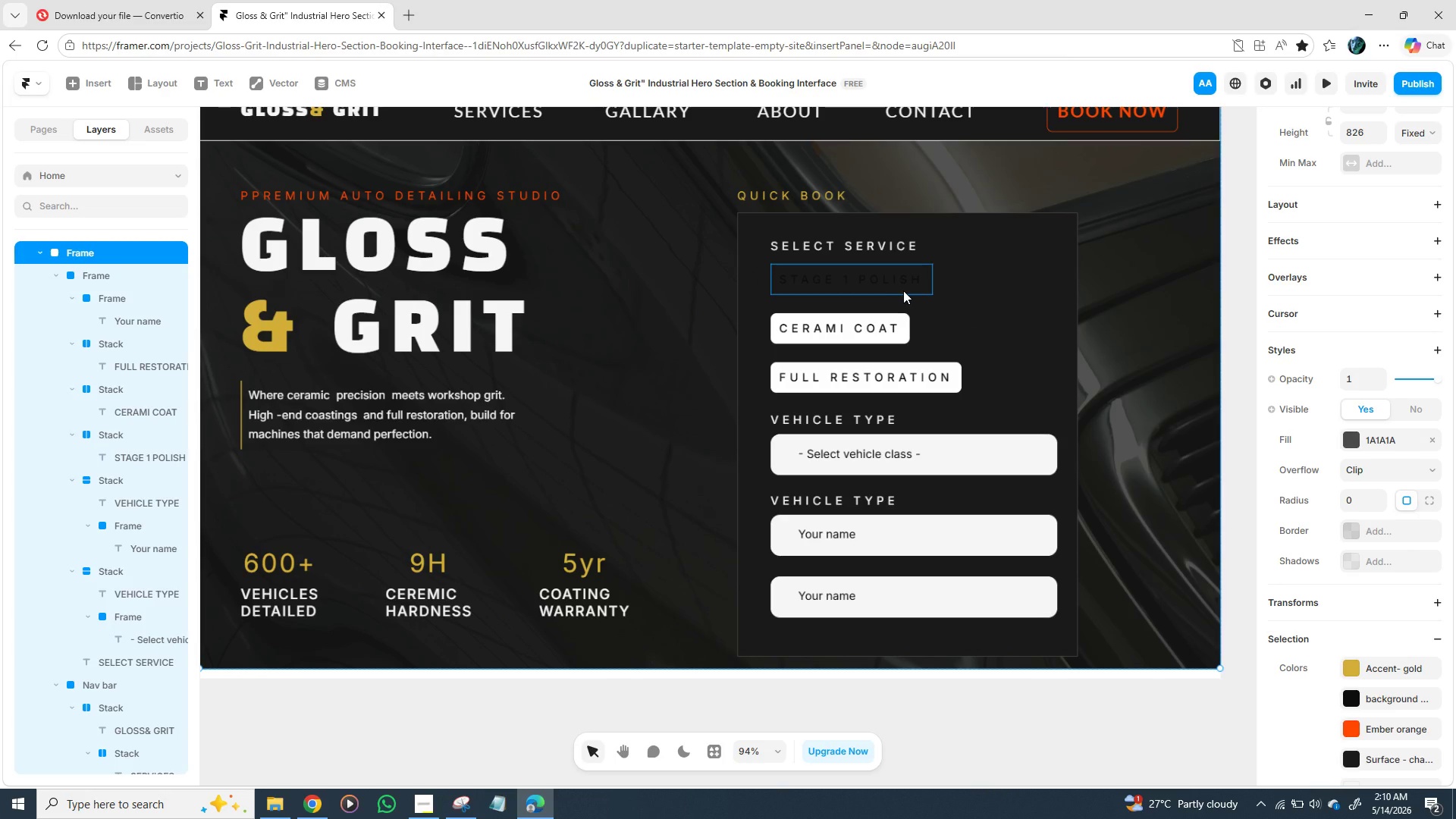 
left_click([908, 290])
 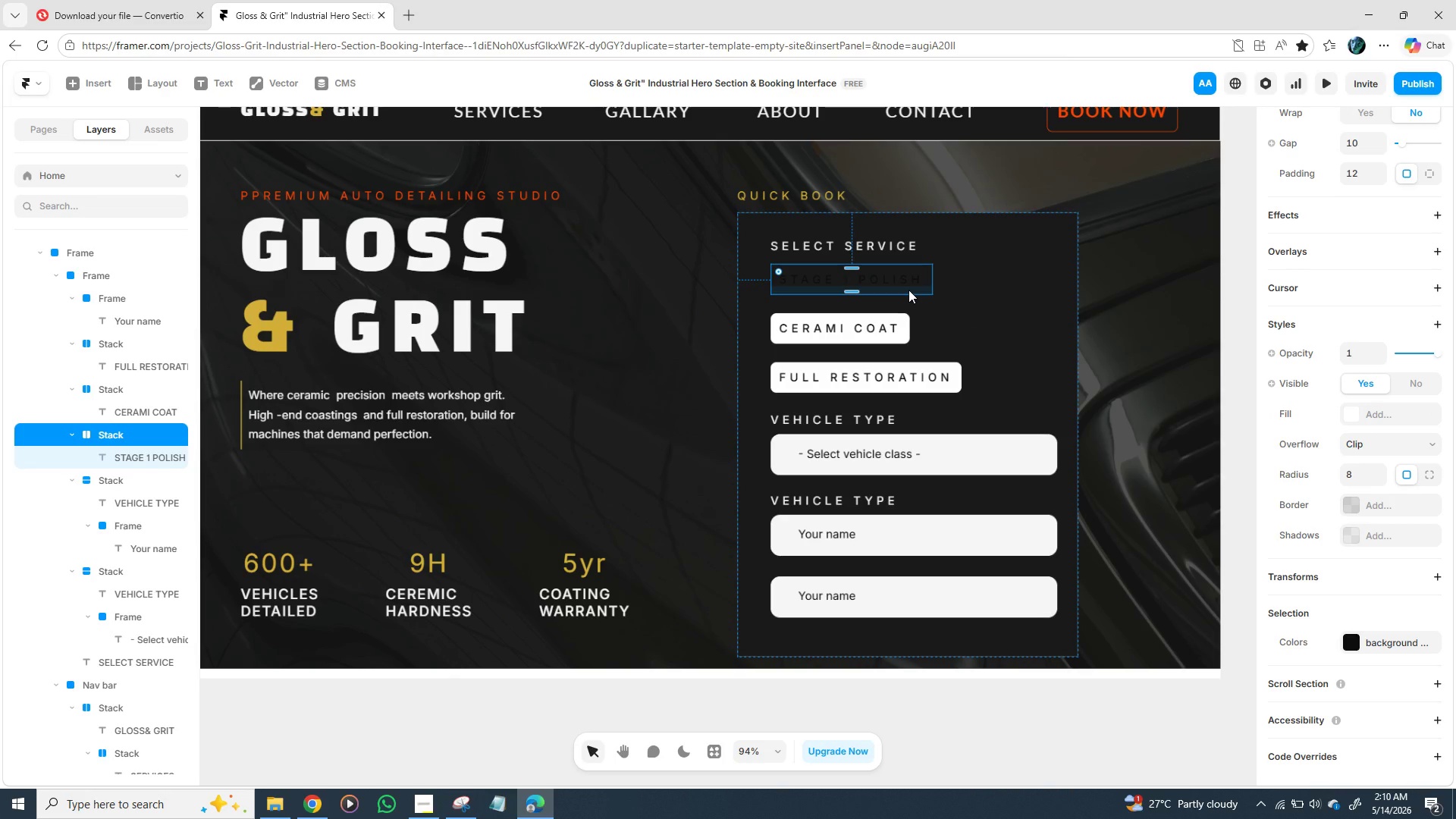 
right_click([908, 290])
 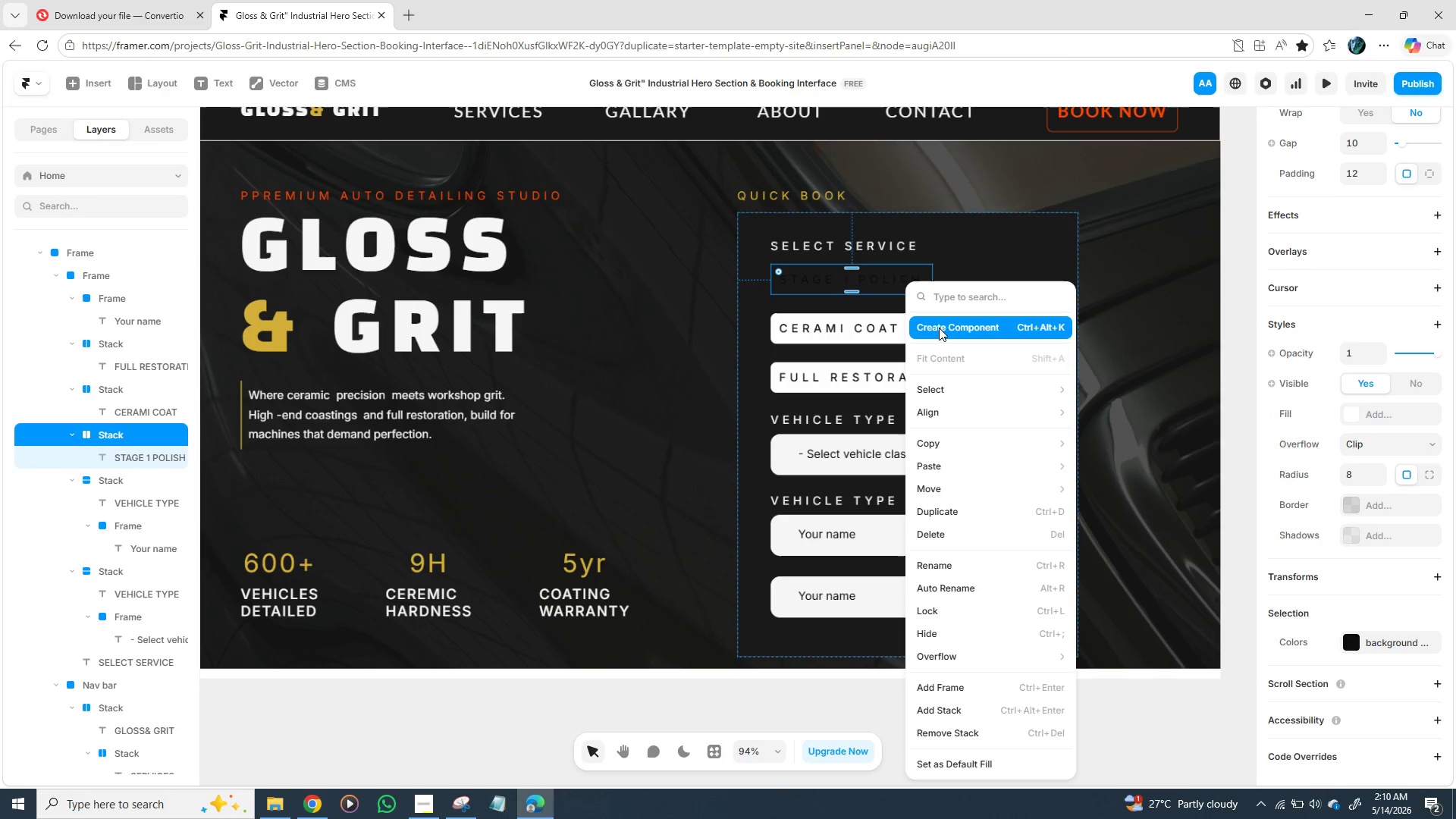 
left_click([945, 331])
 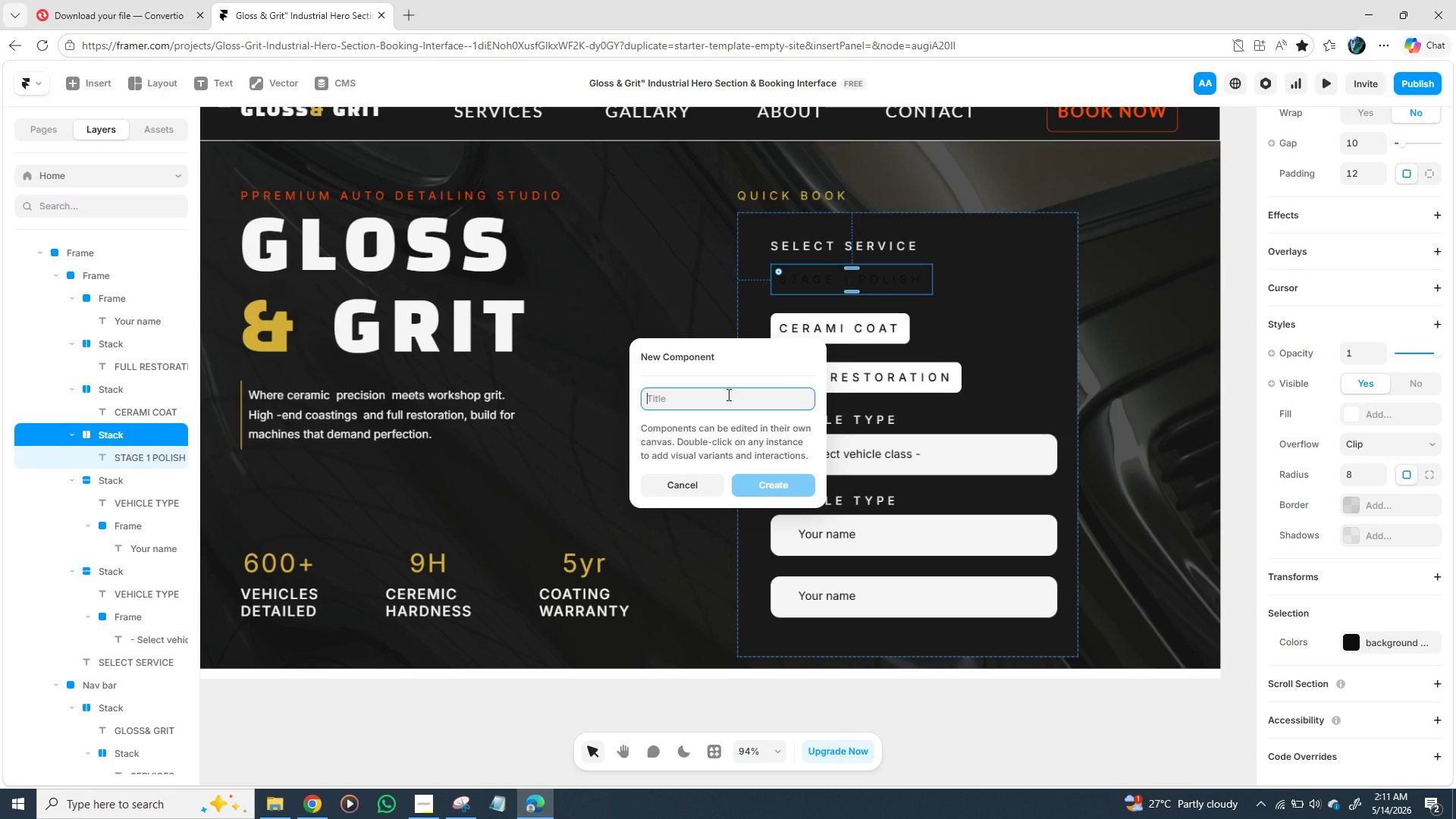 
wait(31.81)
 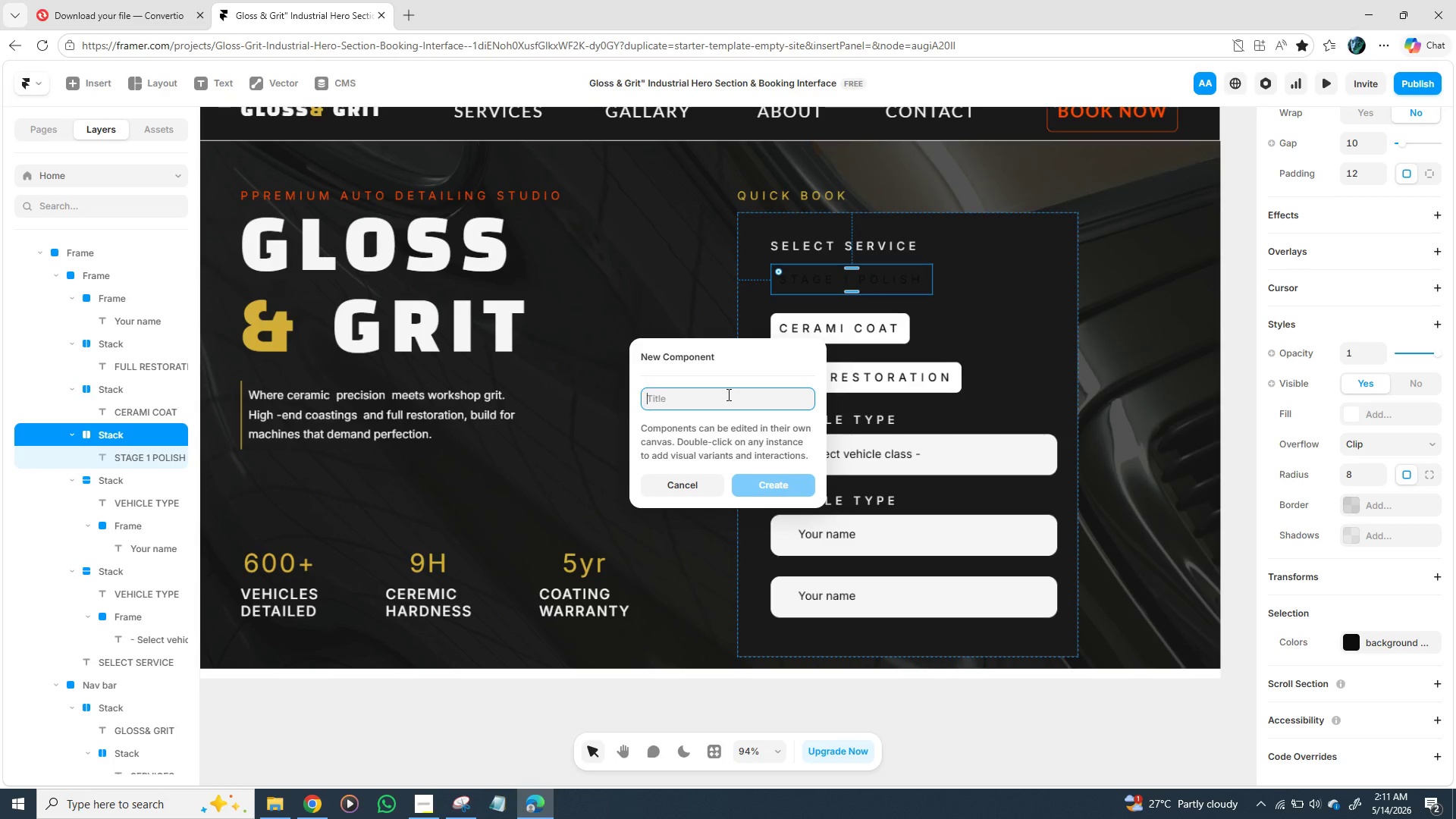 
type(STA)
 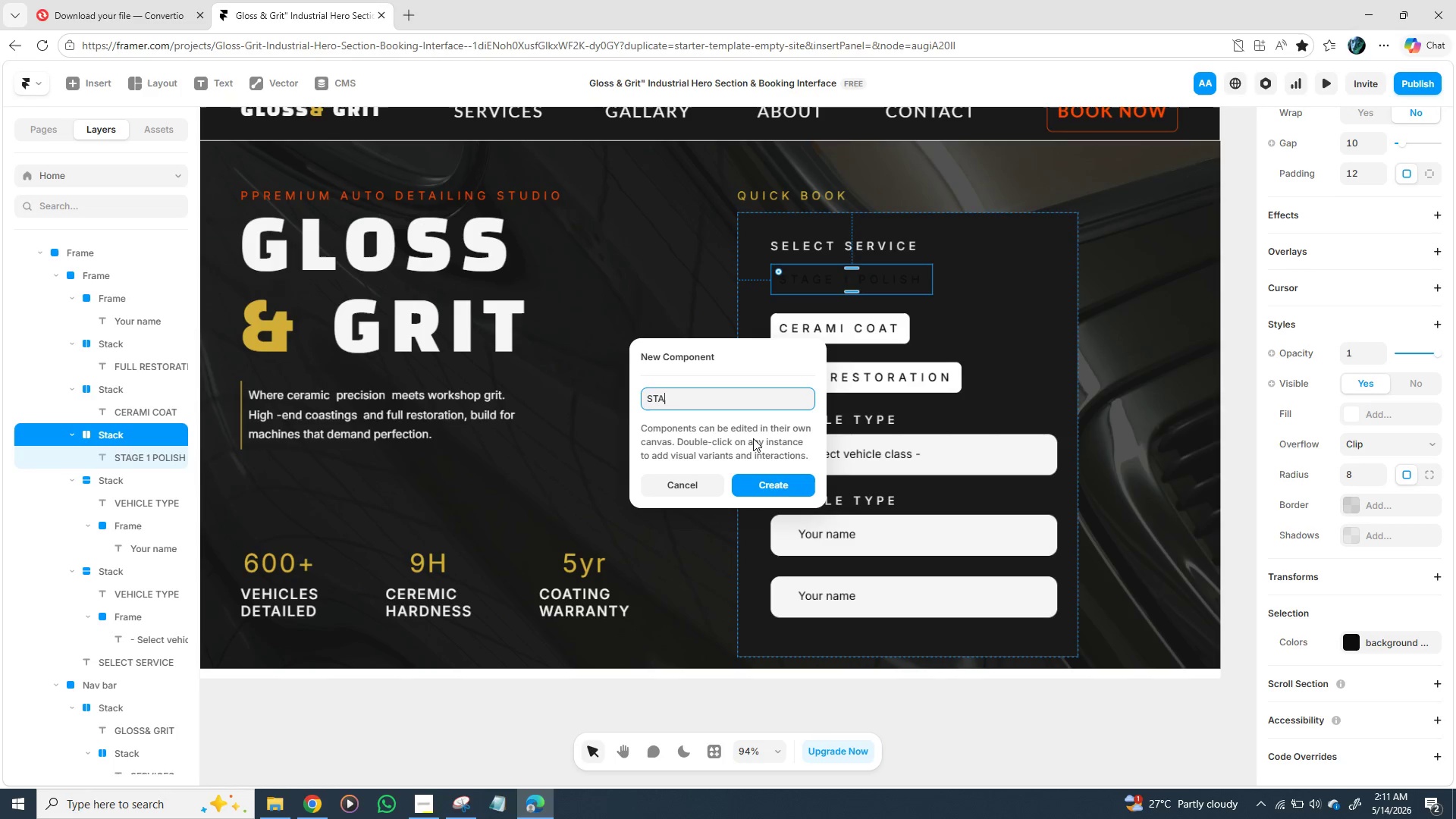 
type(GE OLI)
 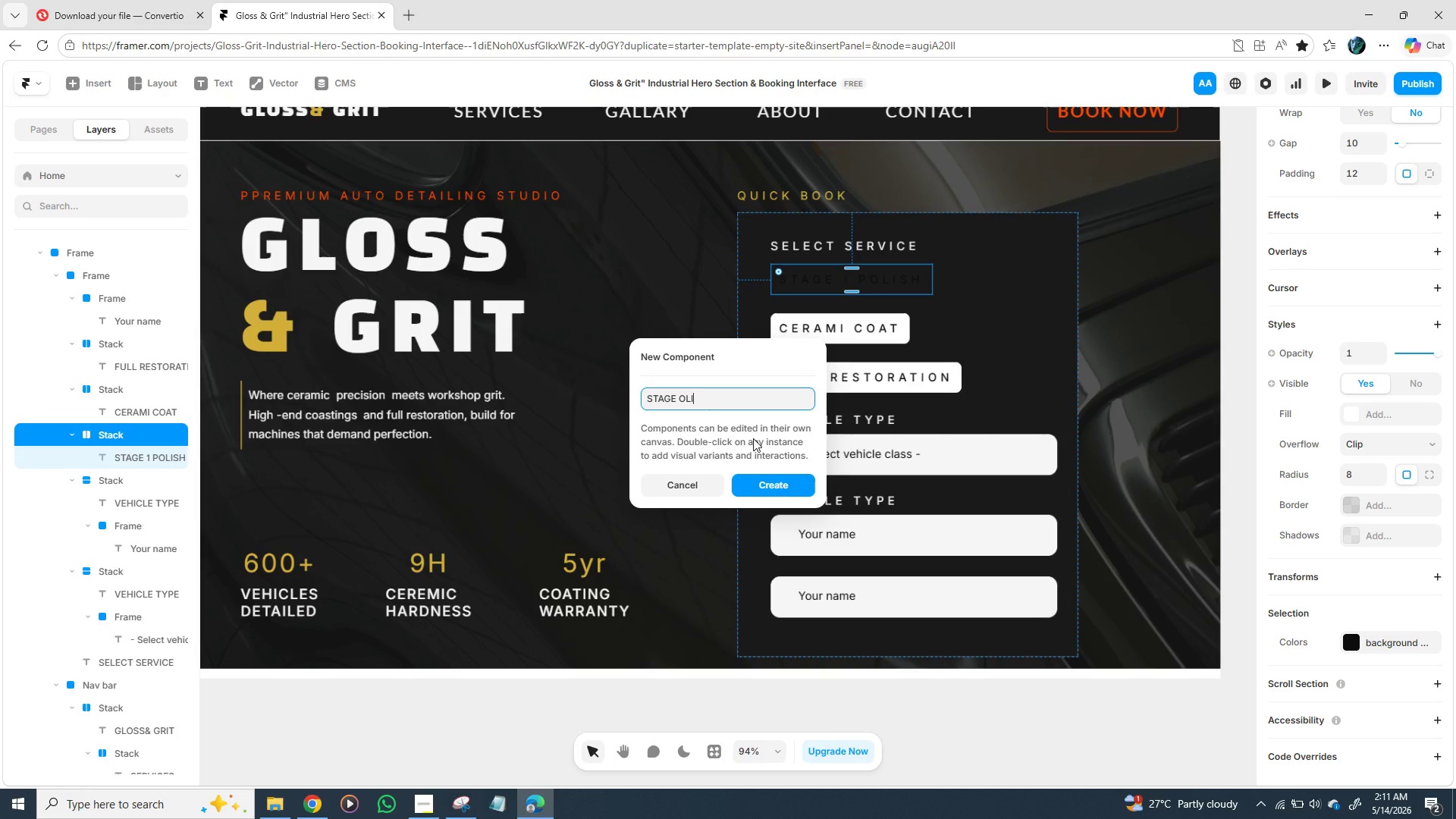 
key(Backspace)
key(Backspace)
key(Backspace)
type(POLISH)
 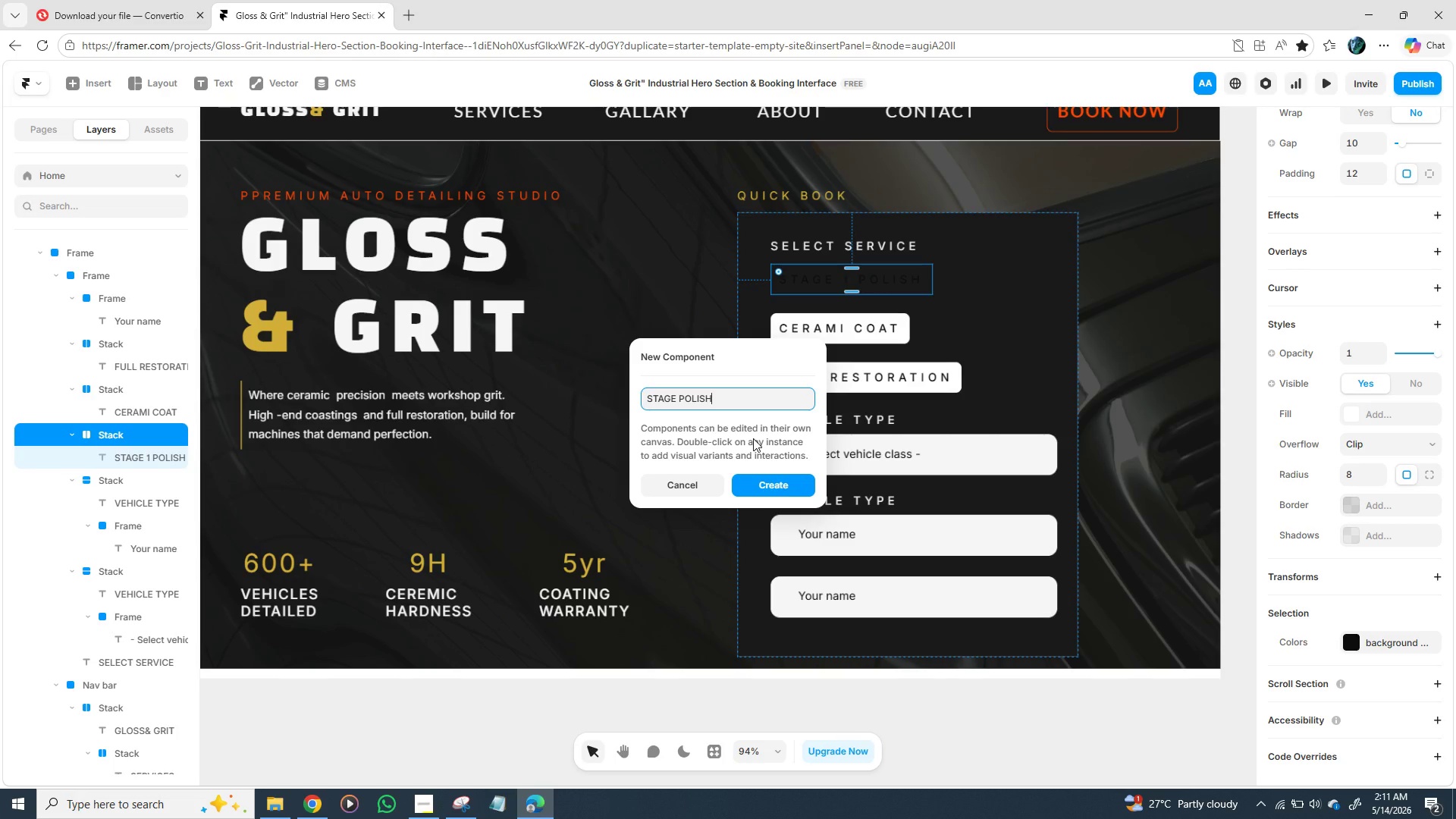 
key(Enter)
 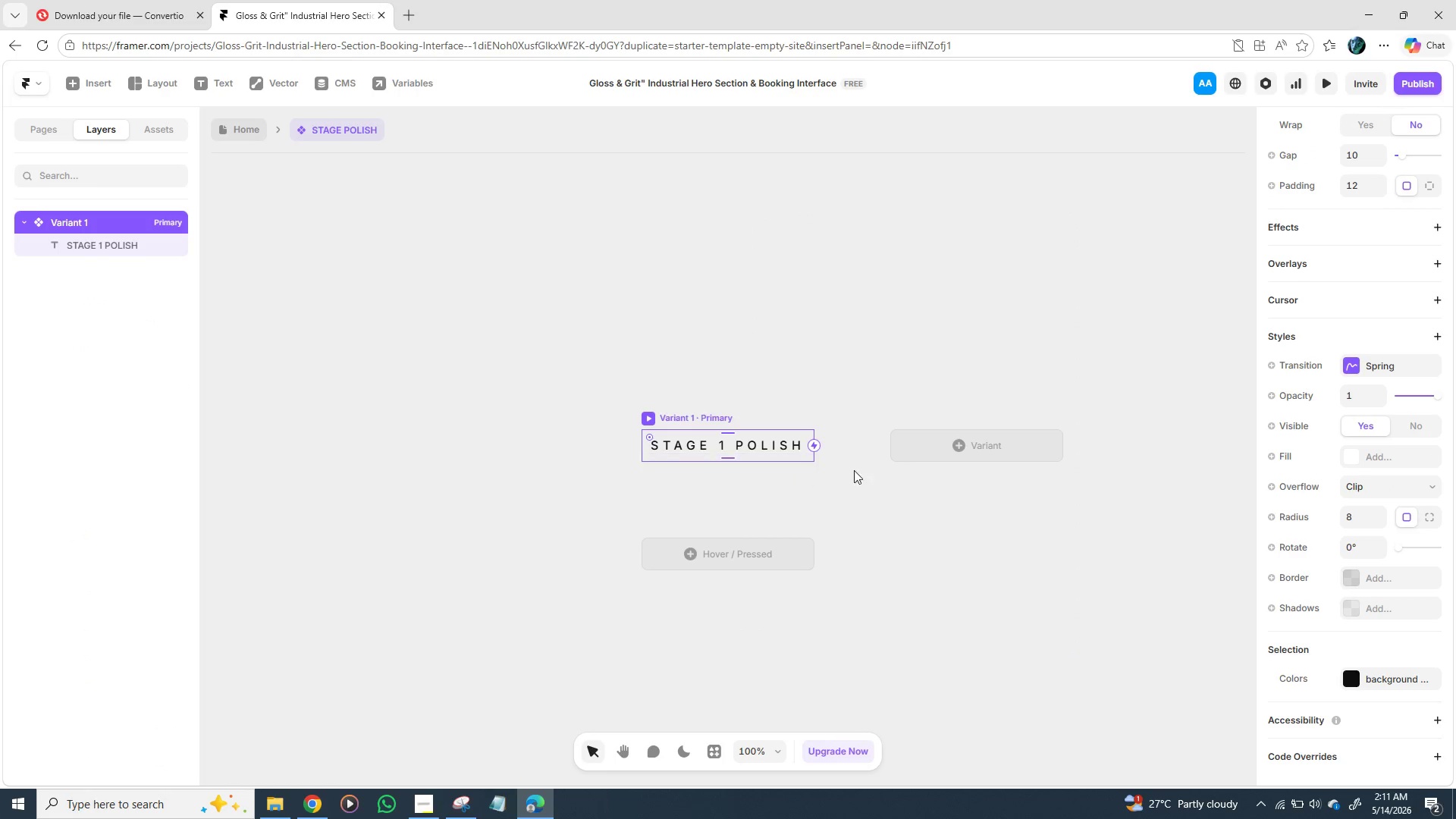 
left_click([905, 451])
 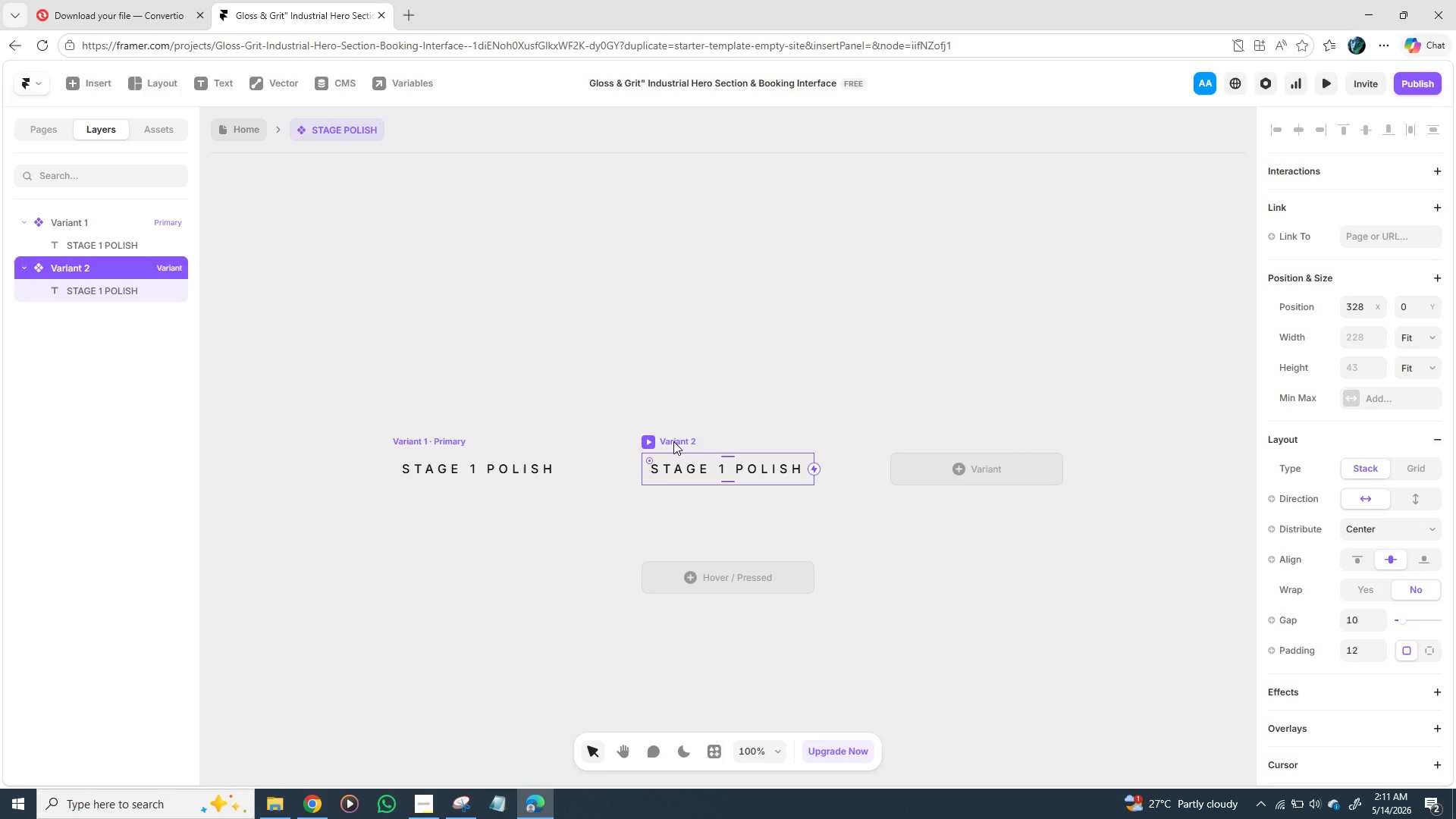 
wait(5.88)
 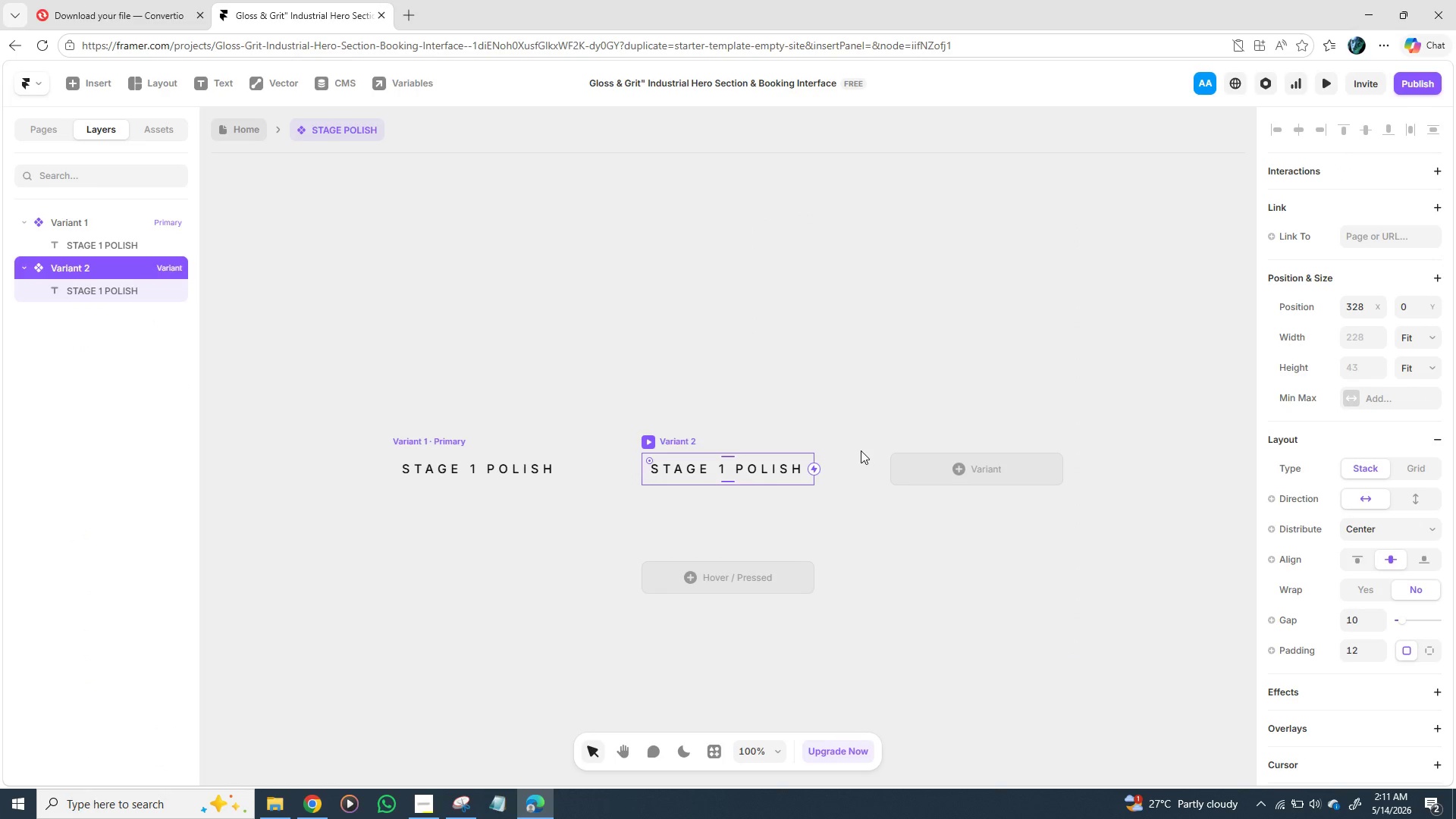 
double_click([675, 441])
 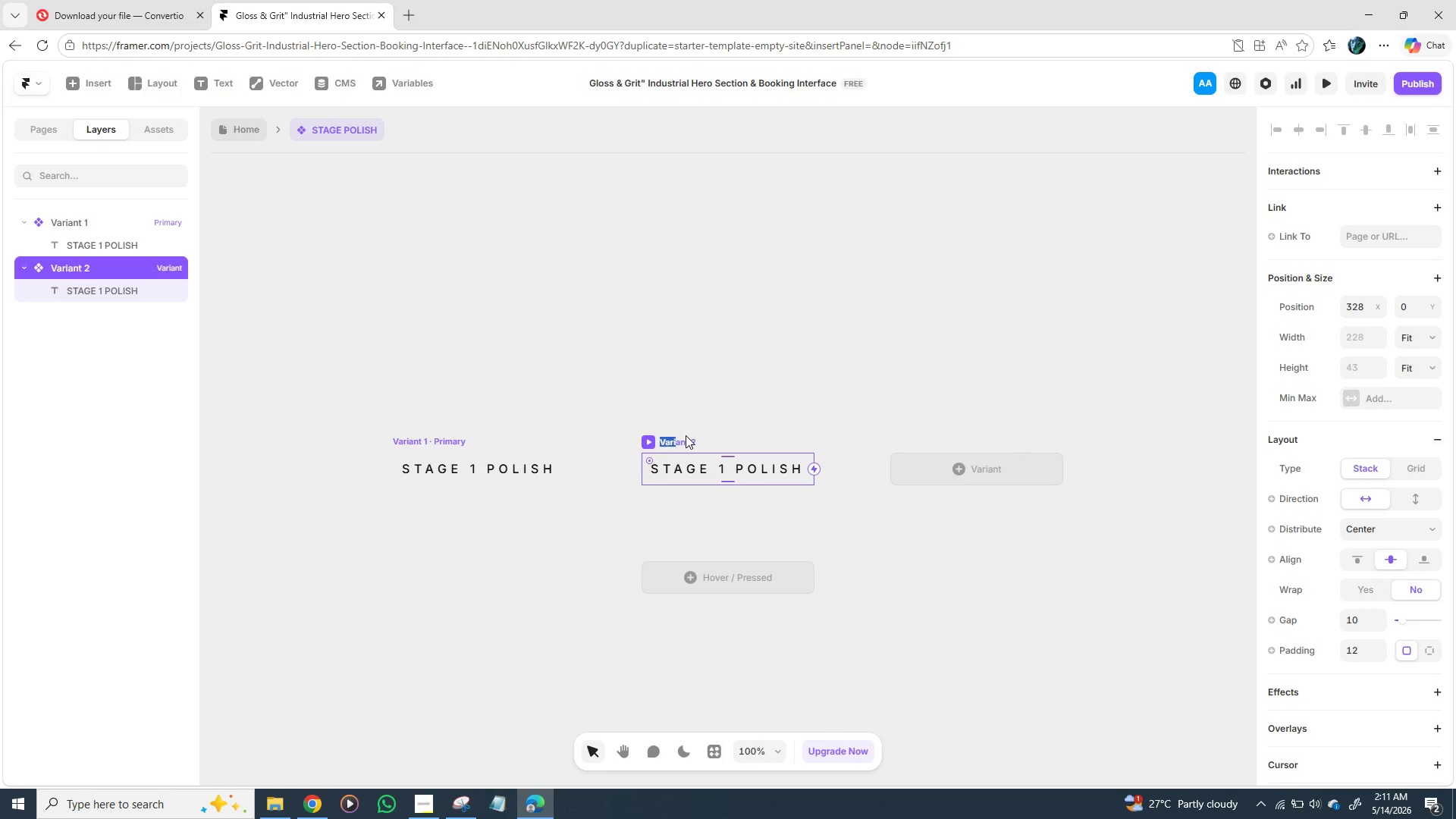 
left_click([686, 435])
 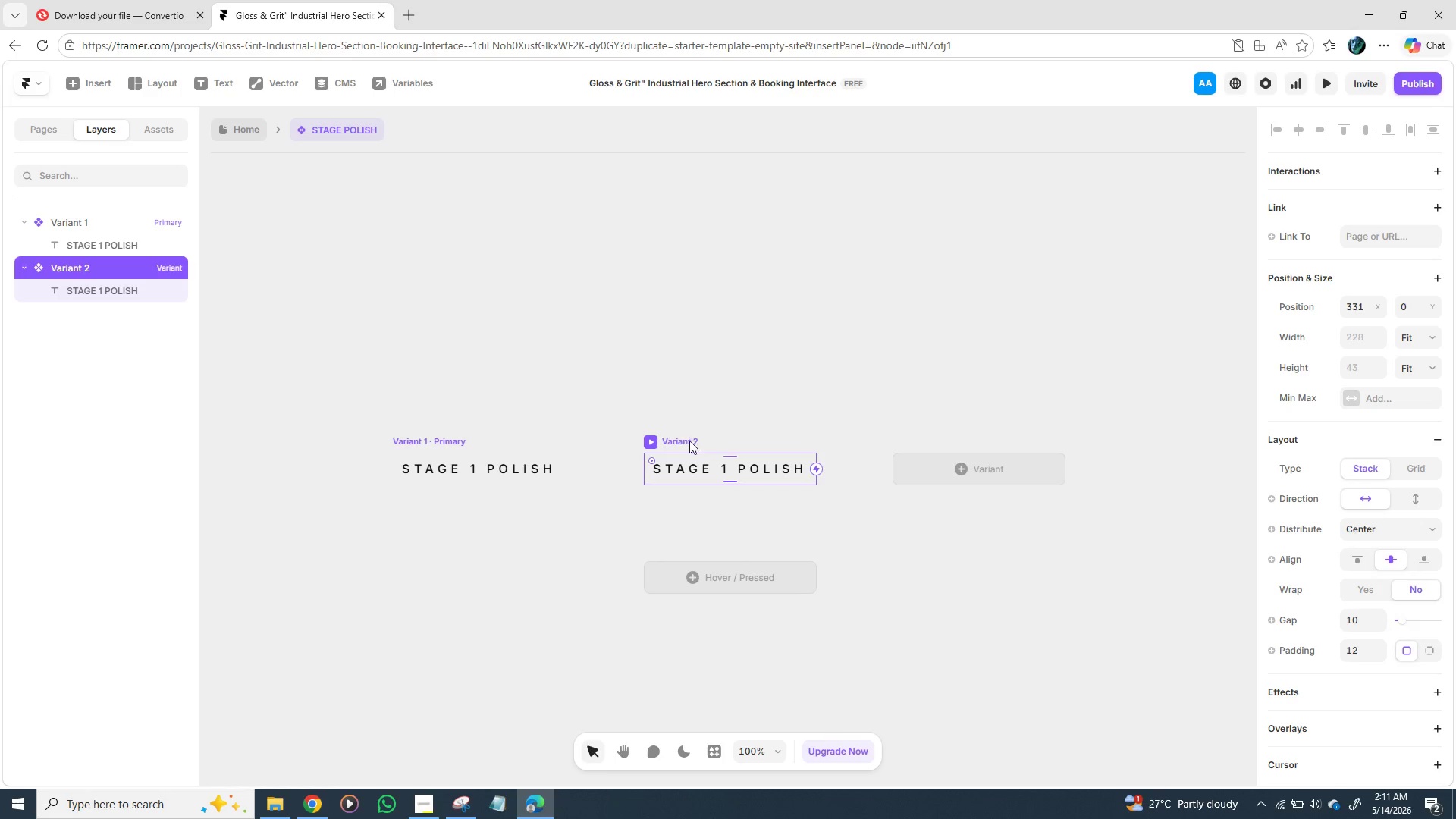 
left_click([692, 438])
 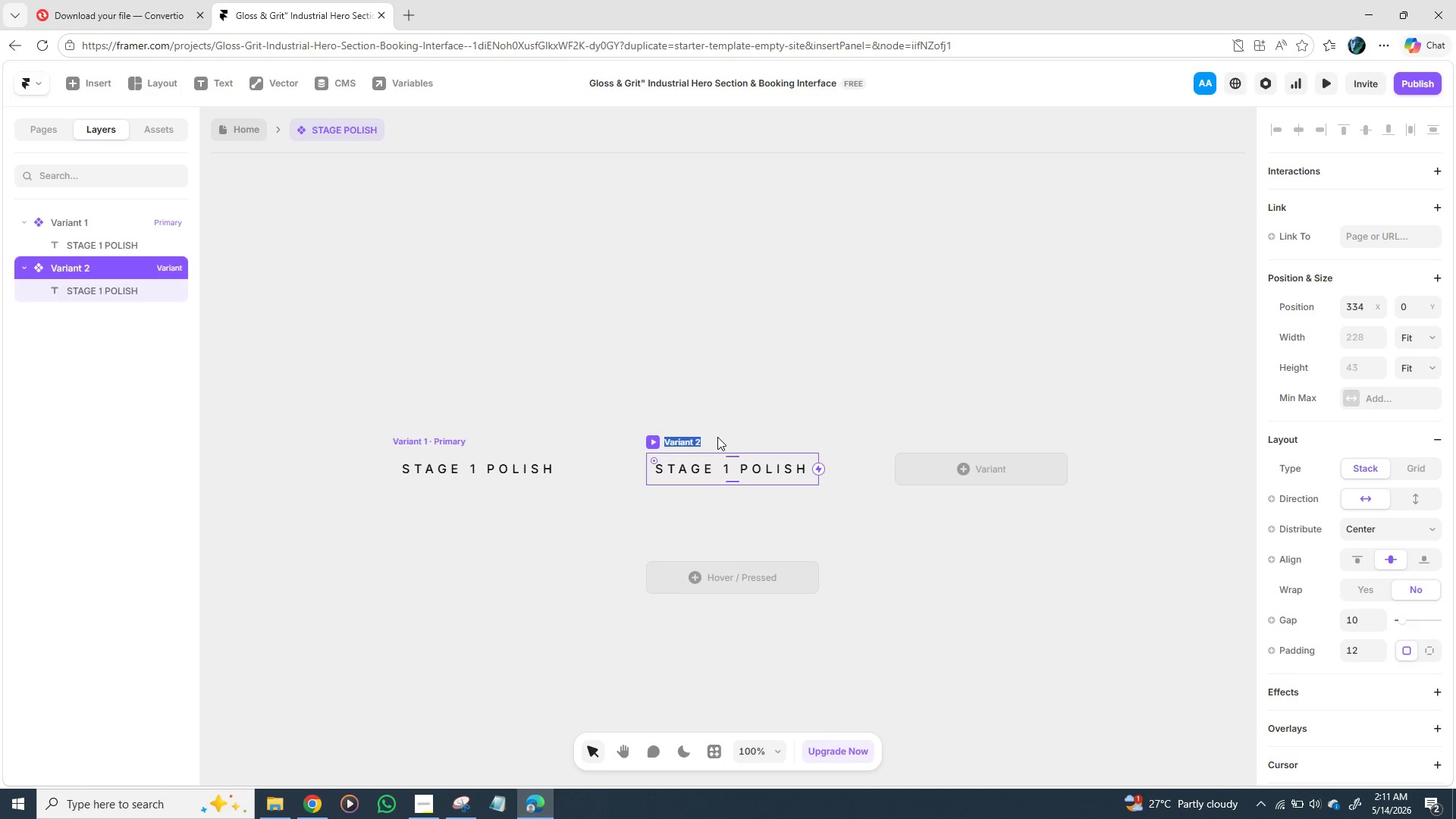 
type(HOVER)
 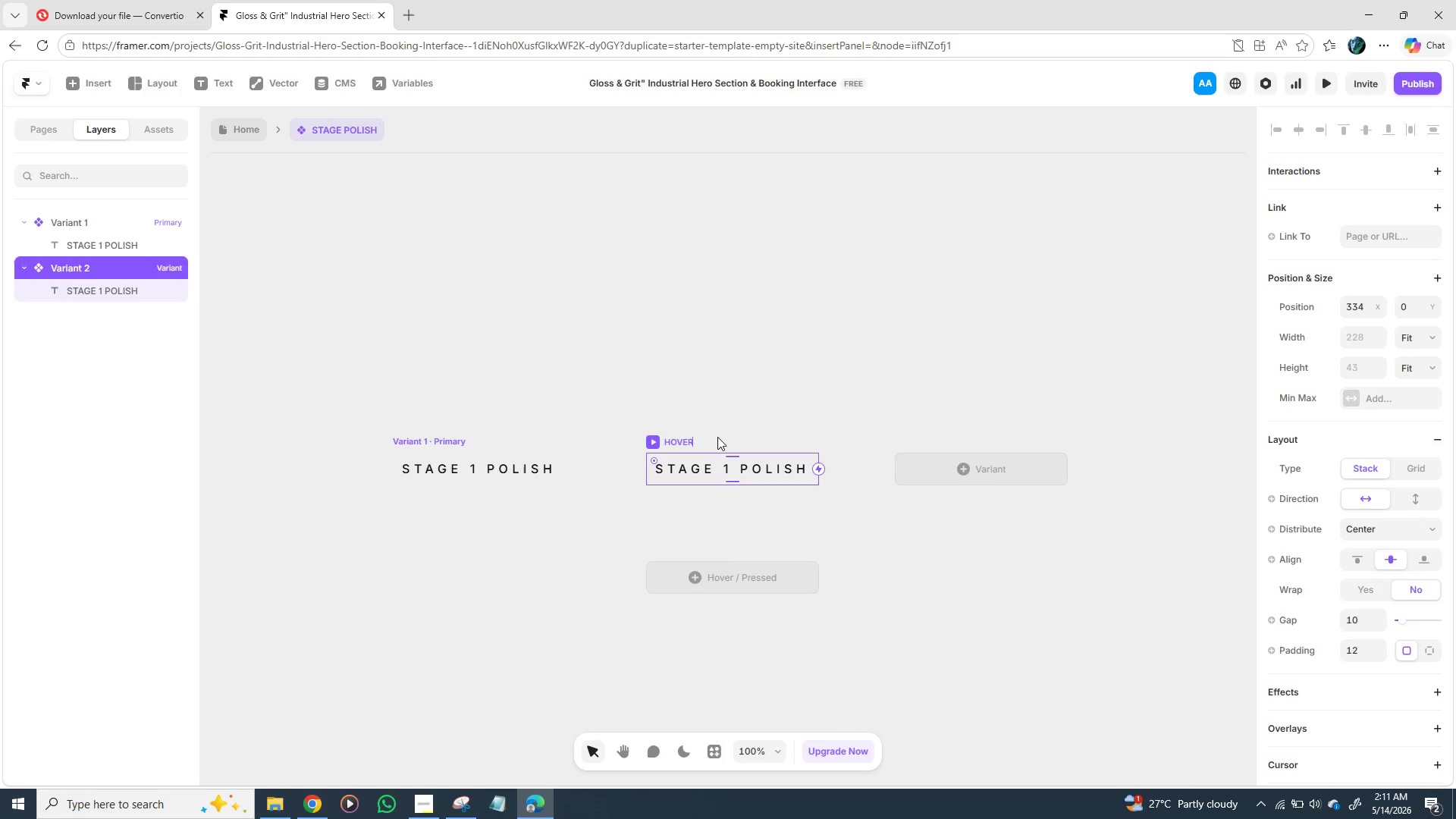 
key(Enter)
 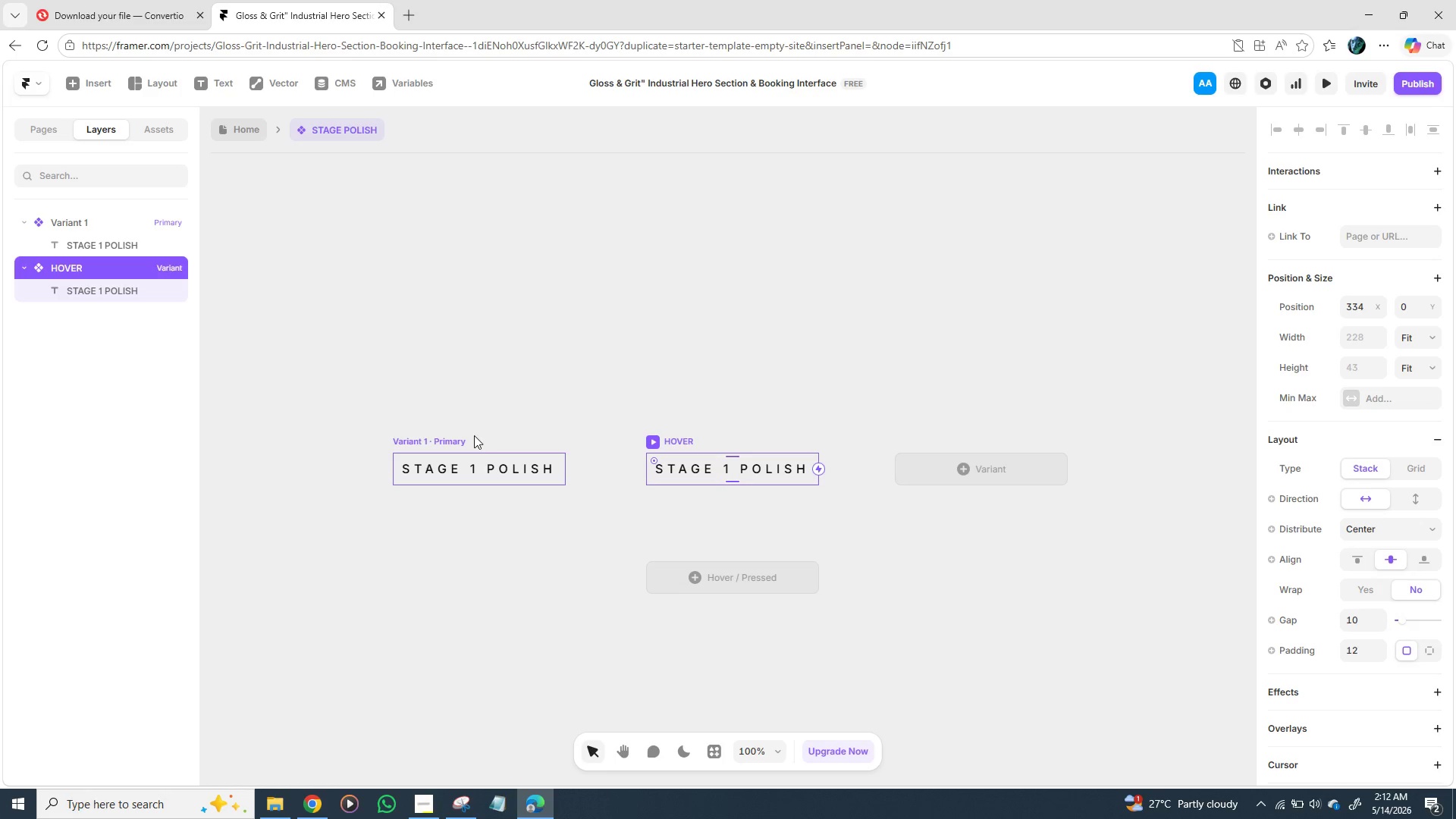 
wait(11.52)
 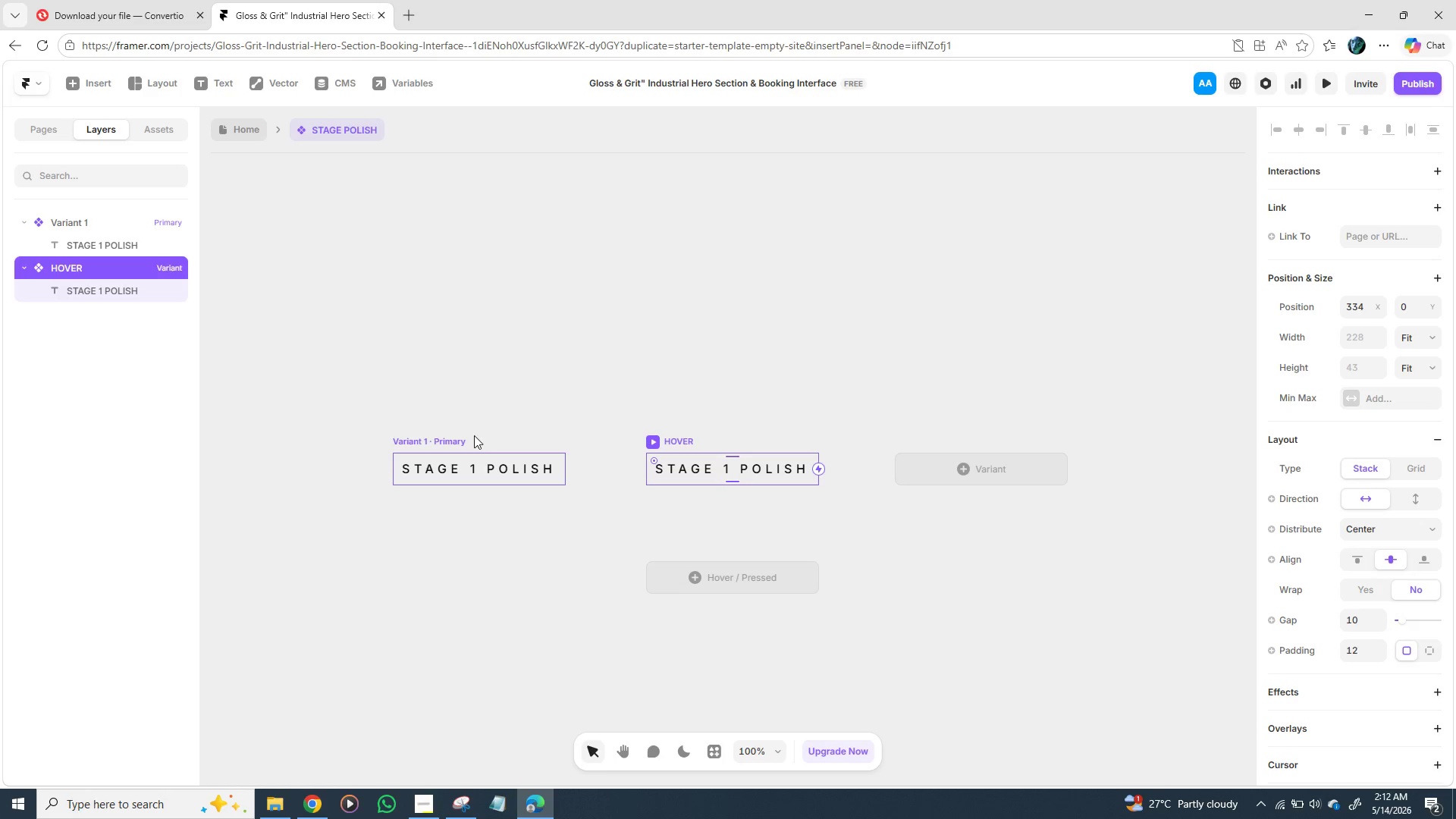 
scroll: coordinate [1357, 574], scroll_direction: down, amount: 1.0
 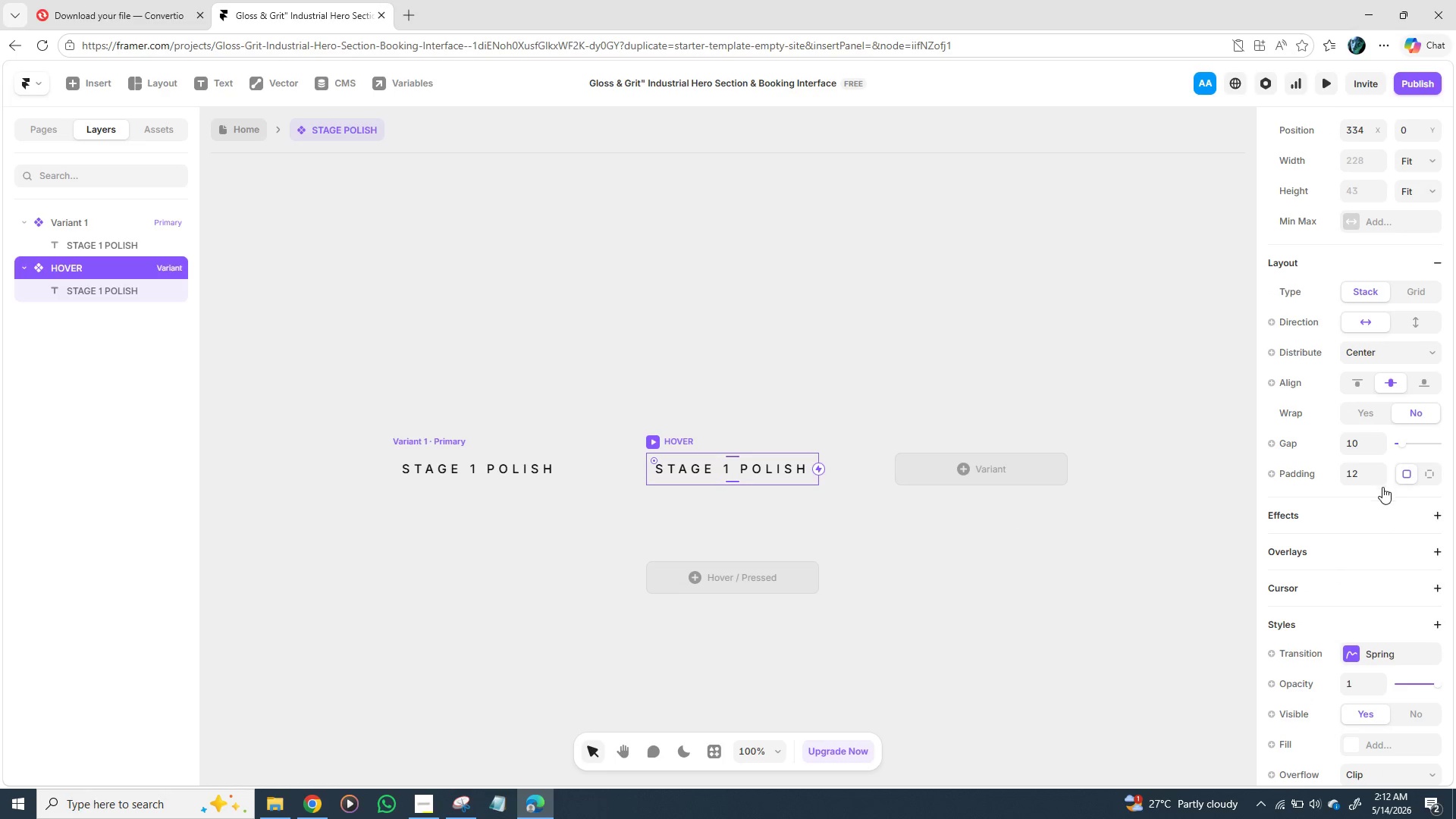 
wait(7.67)
 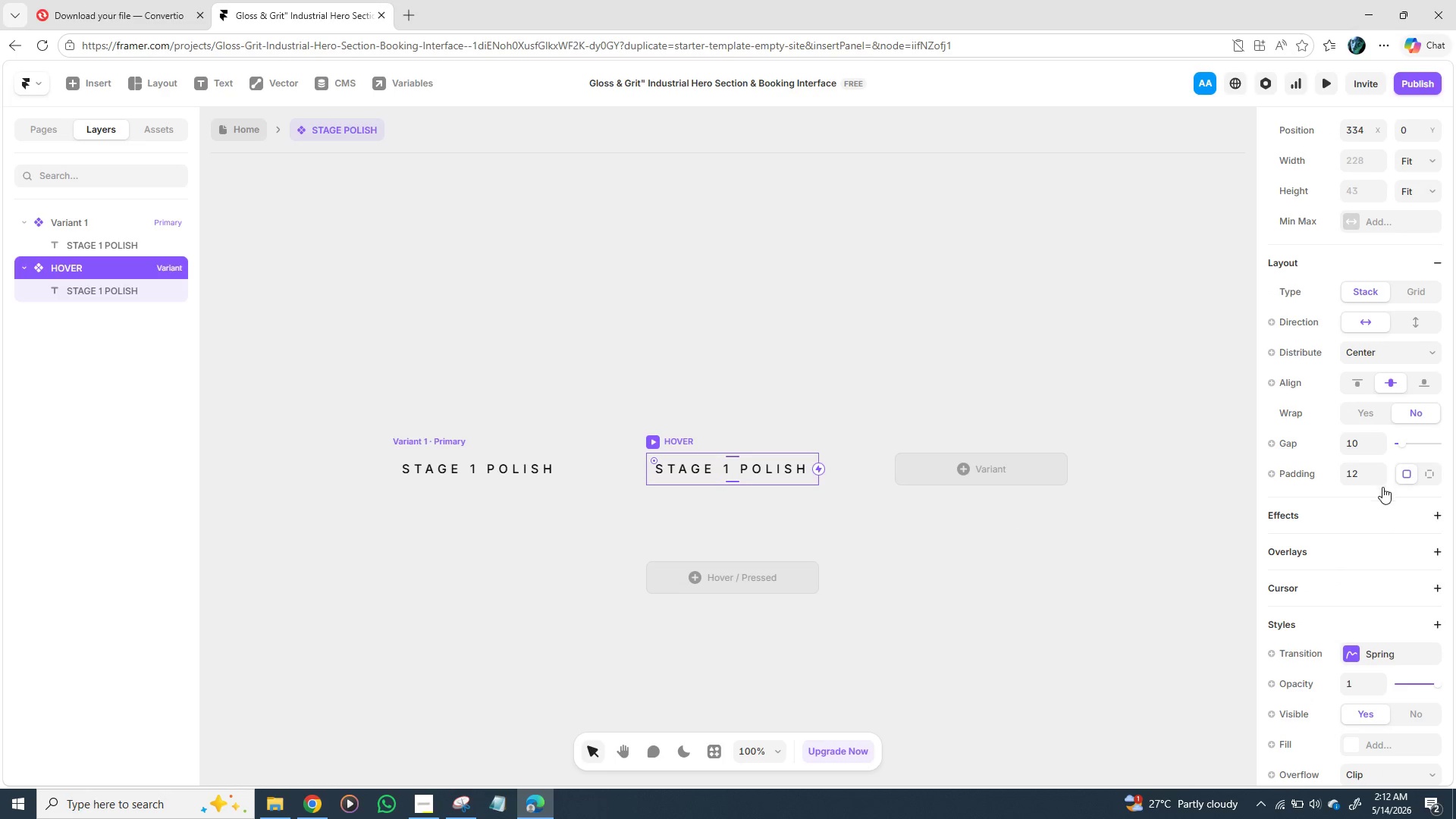 
scroll: coordinate [1351, 543], scroll_direction: up, amount: 1.0
 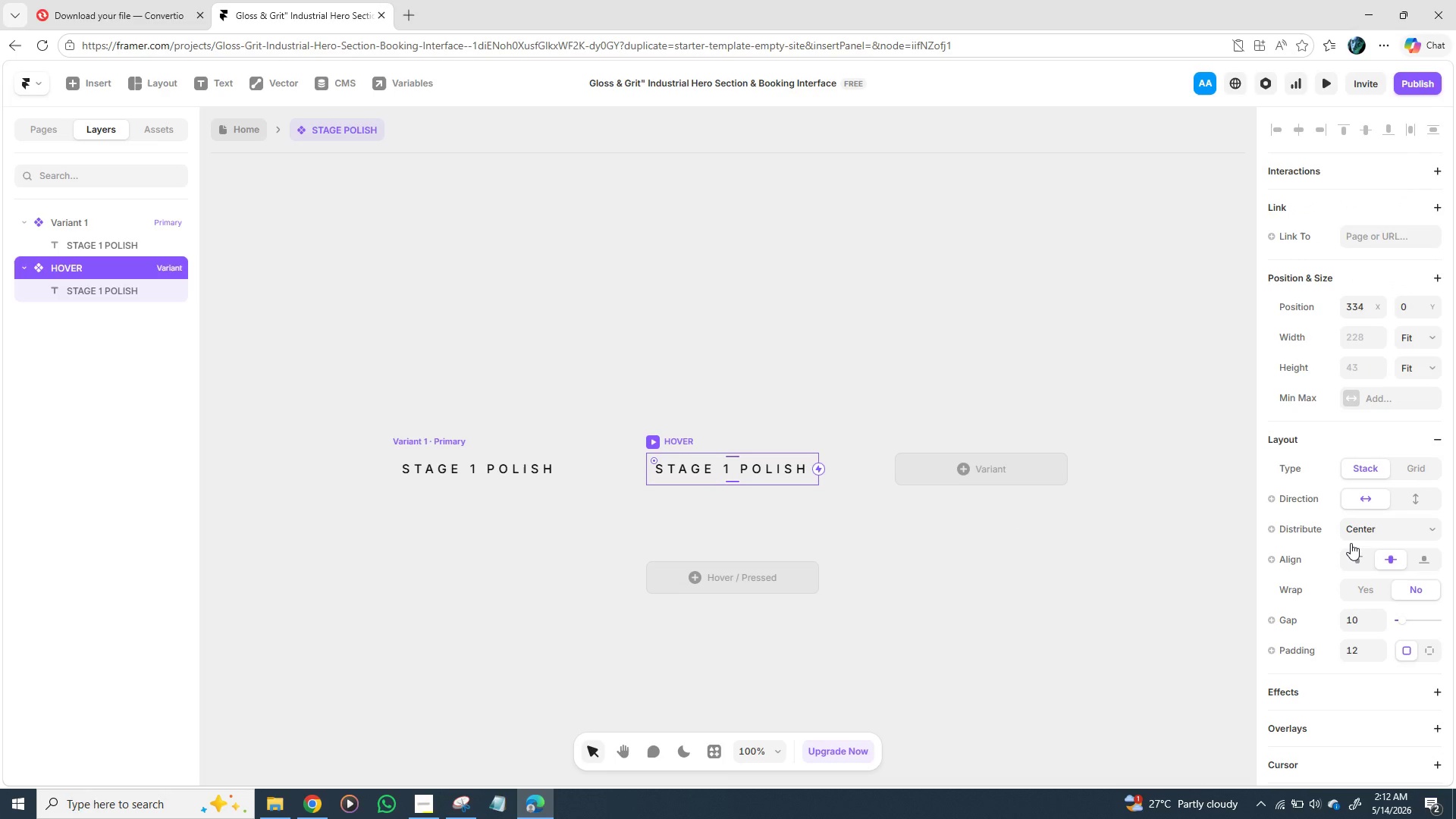 
scroll: coordinate [1351, 543], scroll_direction: down, amount: 1.0
 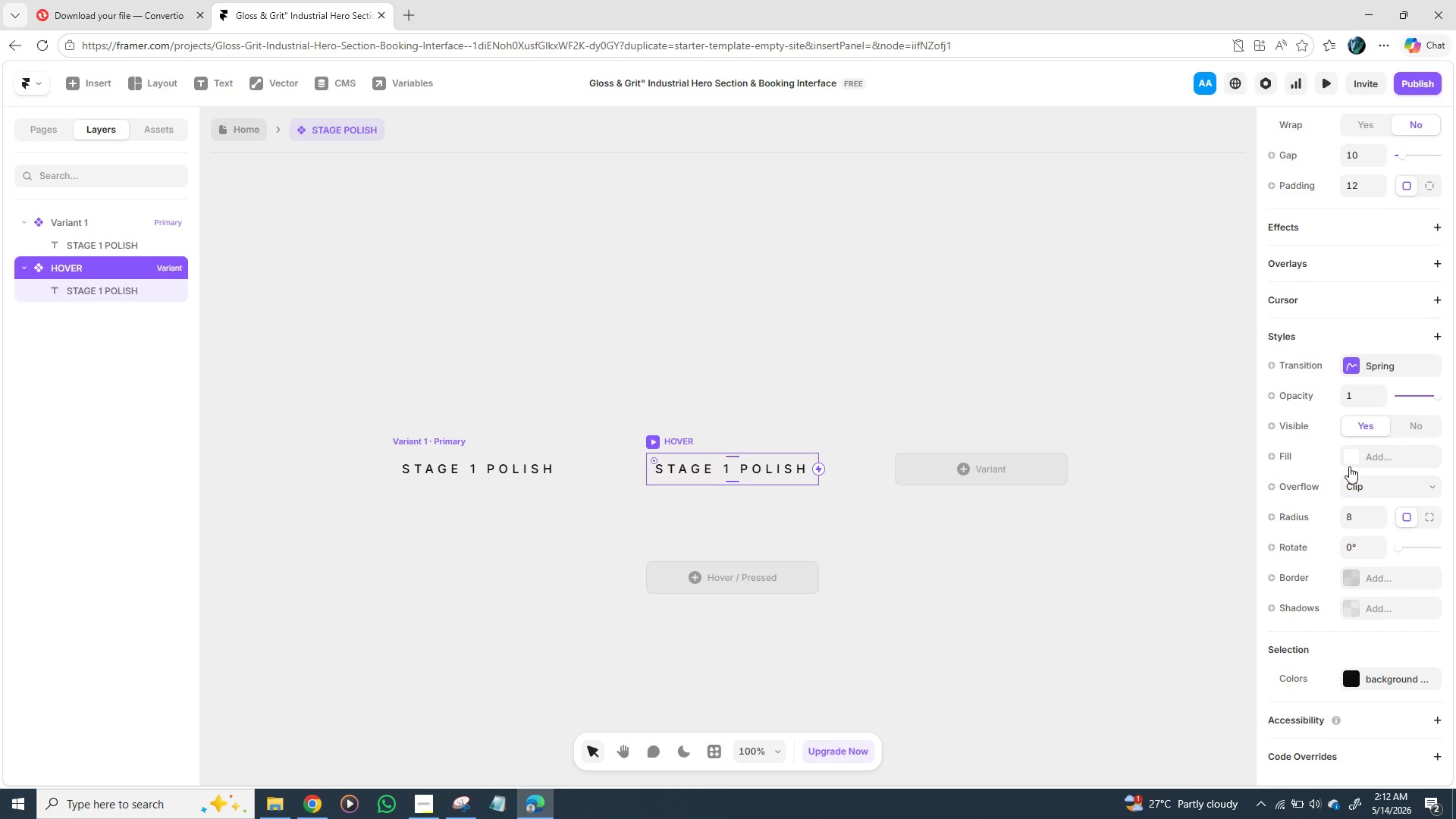 
left_click([1346, 466])
 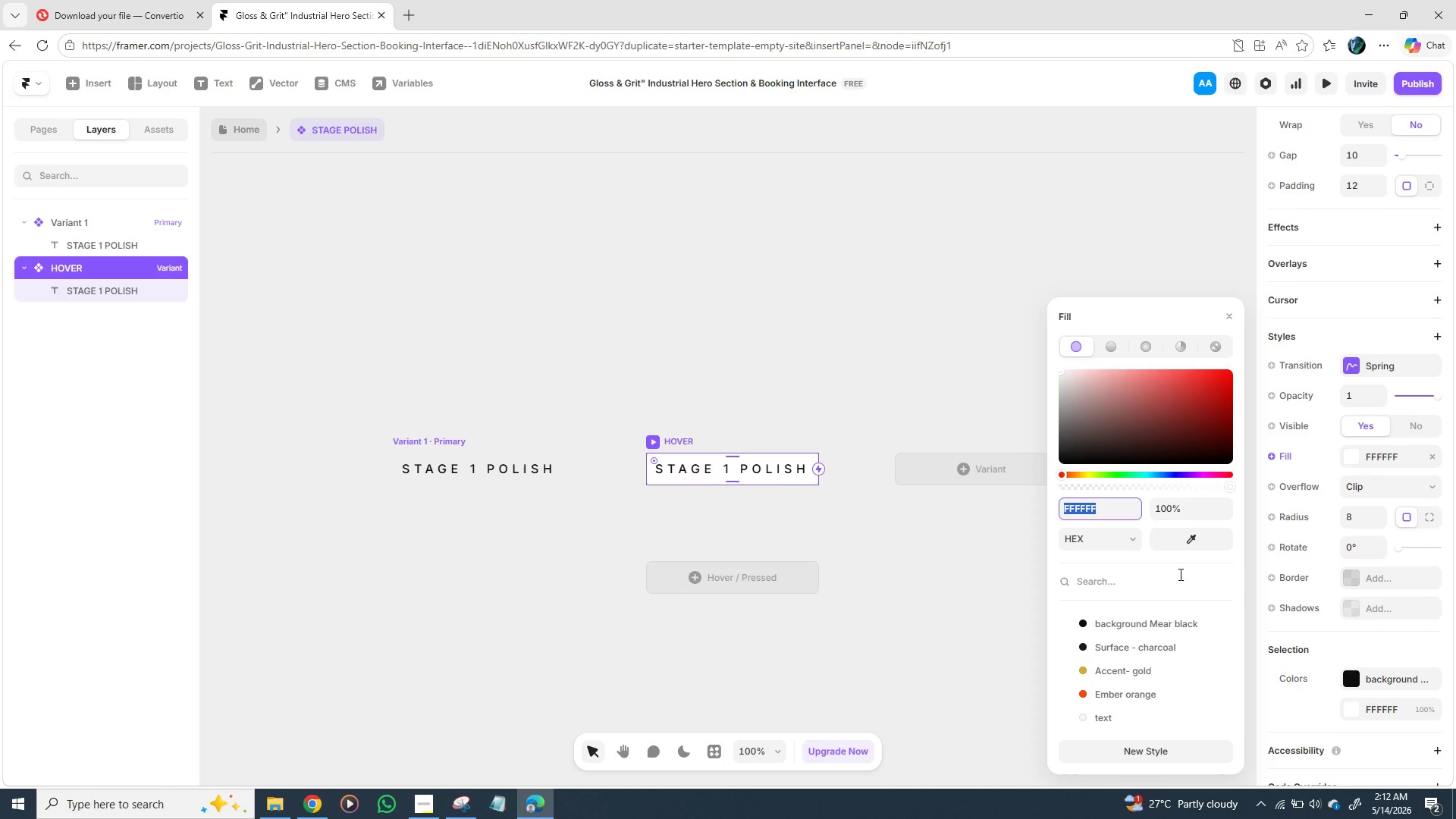 
left_click([1008, 608])
 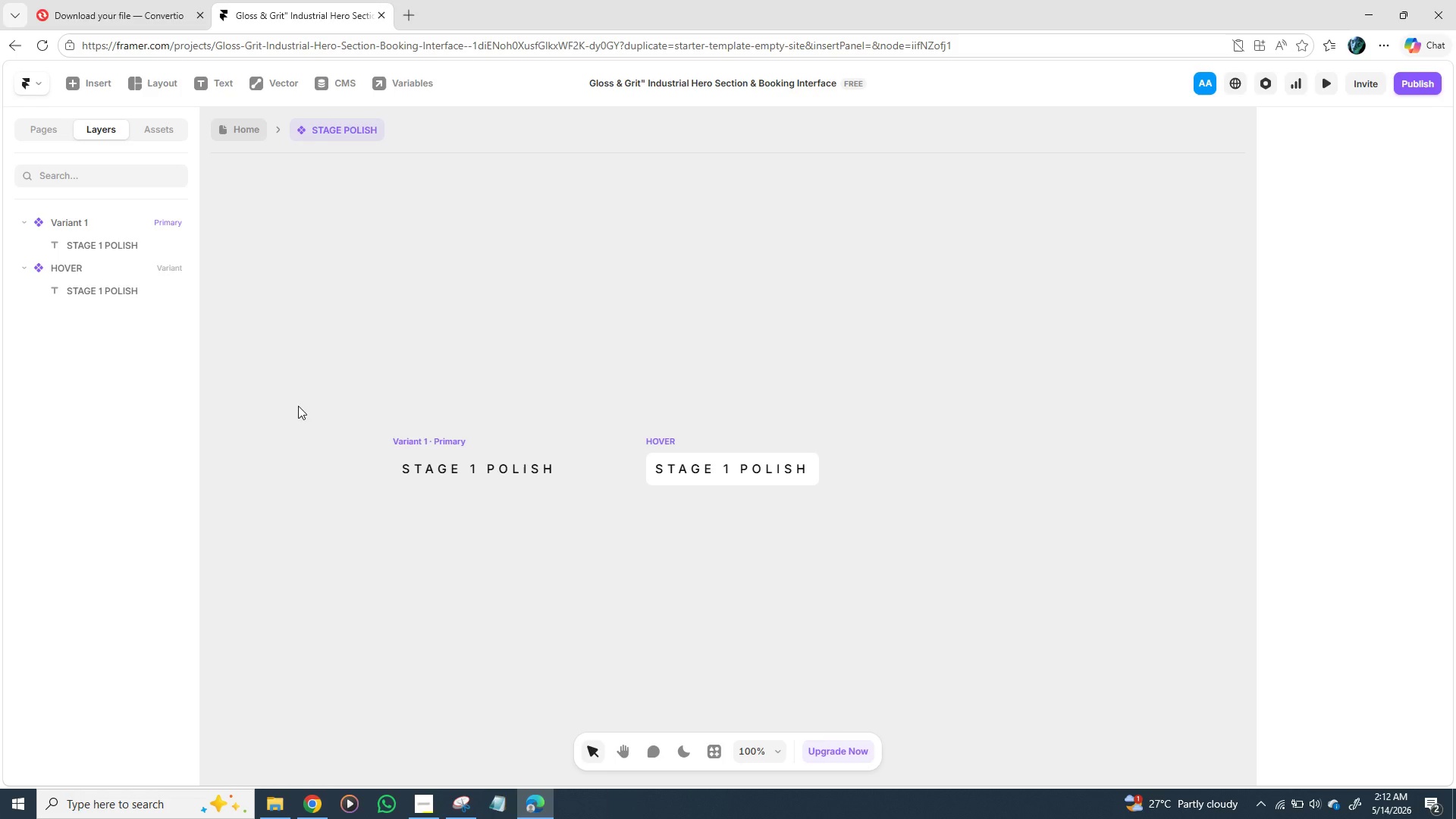 
mouse_move([394, 437])
 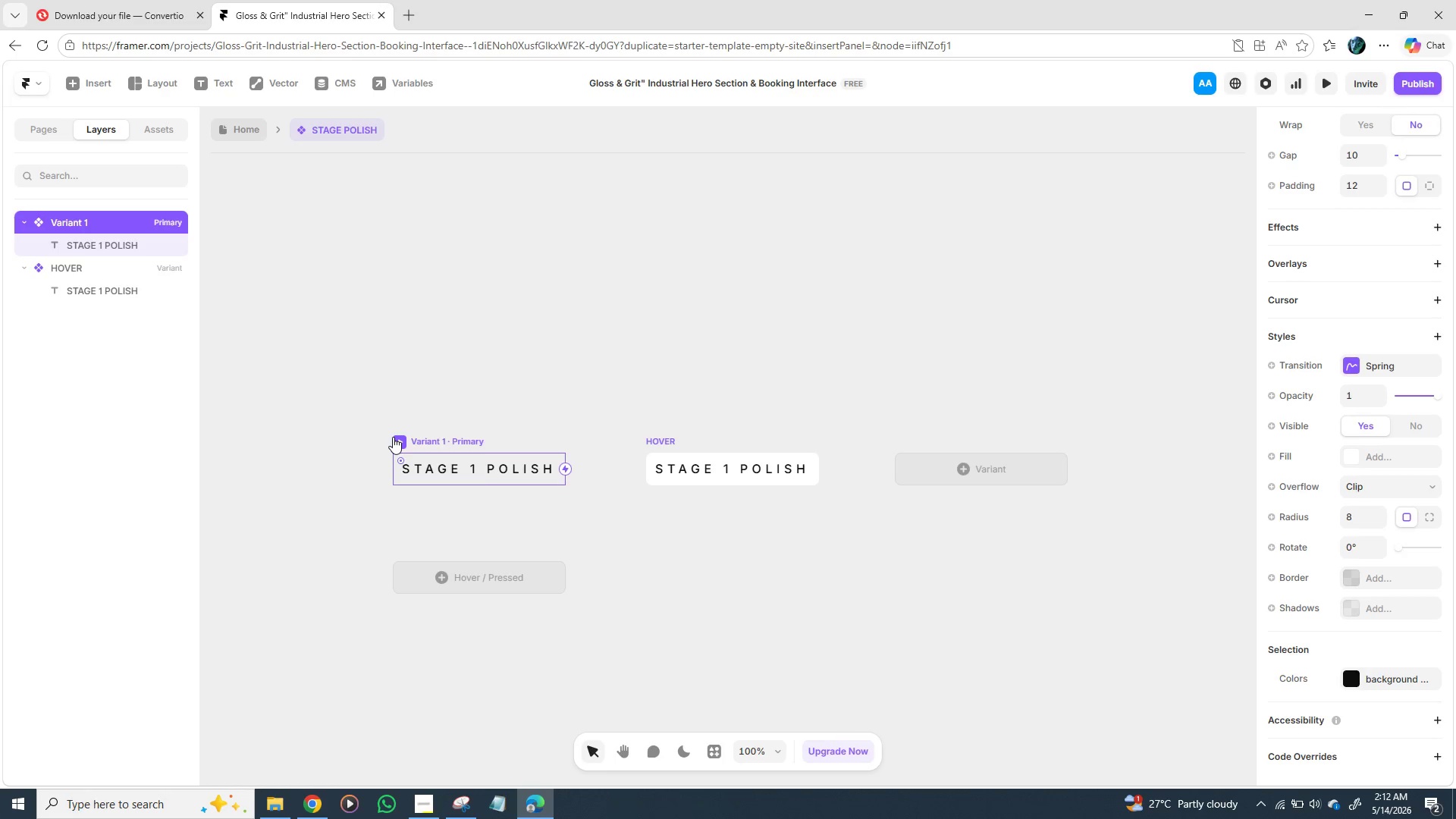 
left_click([393, 437])
 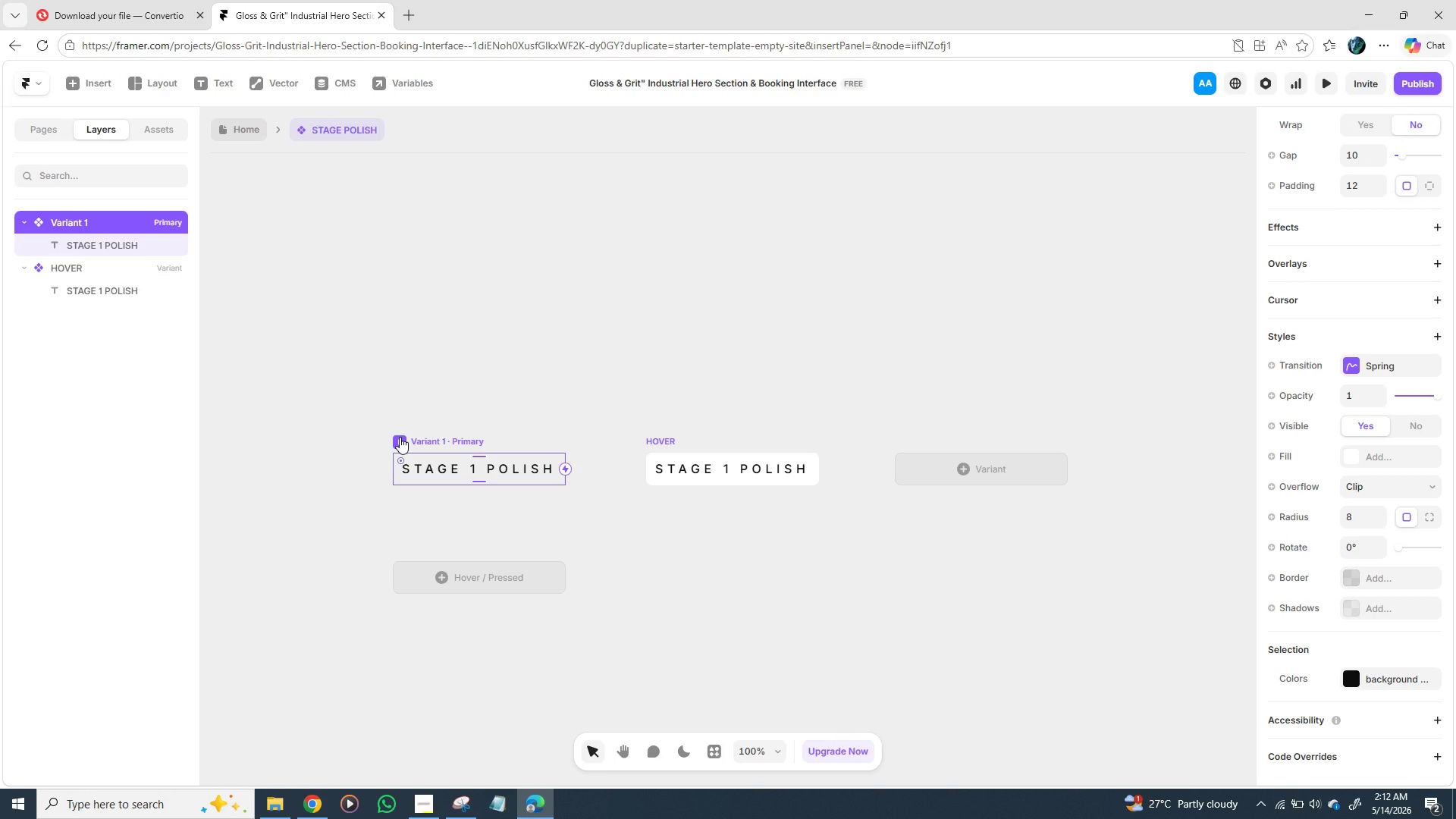 
left_click([400, 437])
 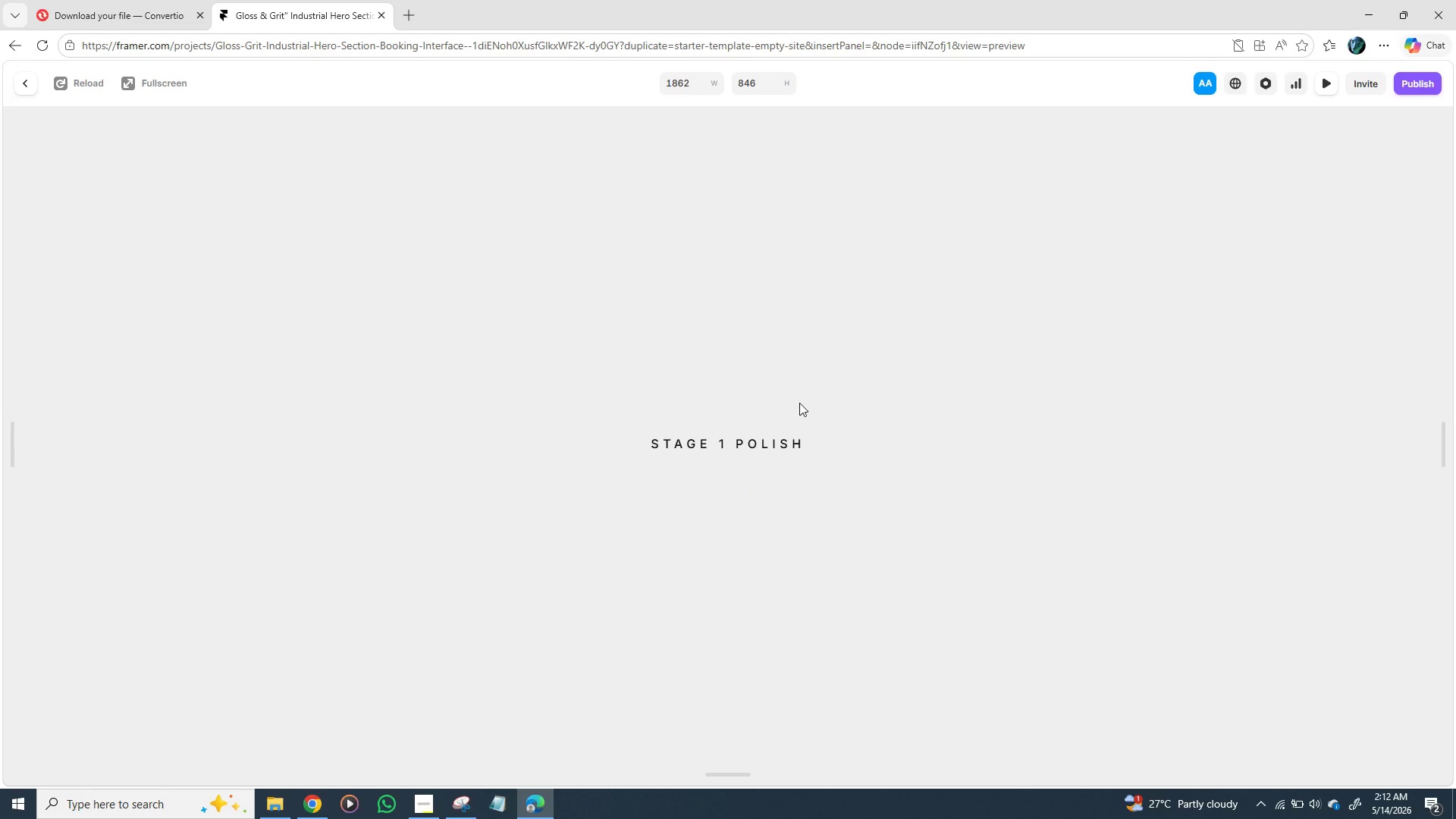 
wait(14.53)
 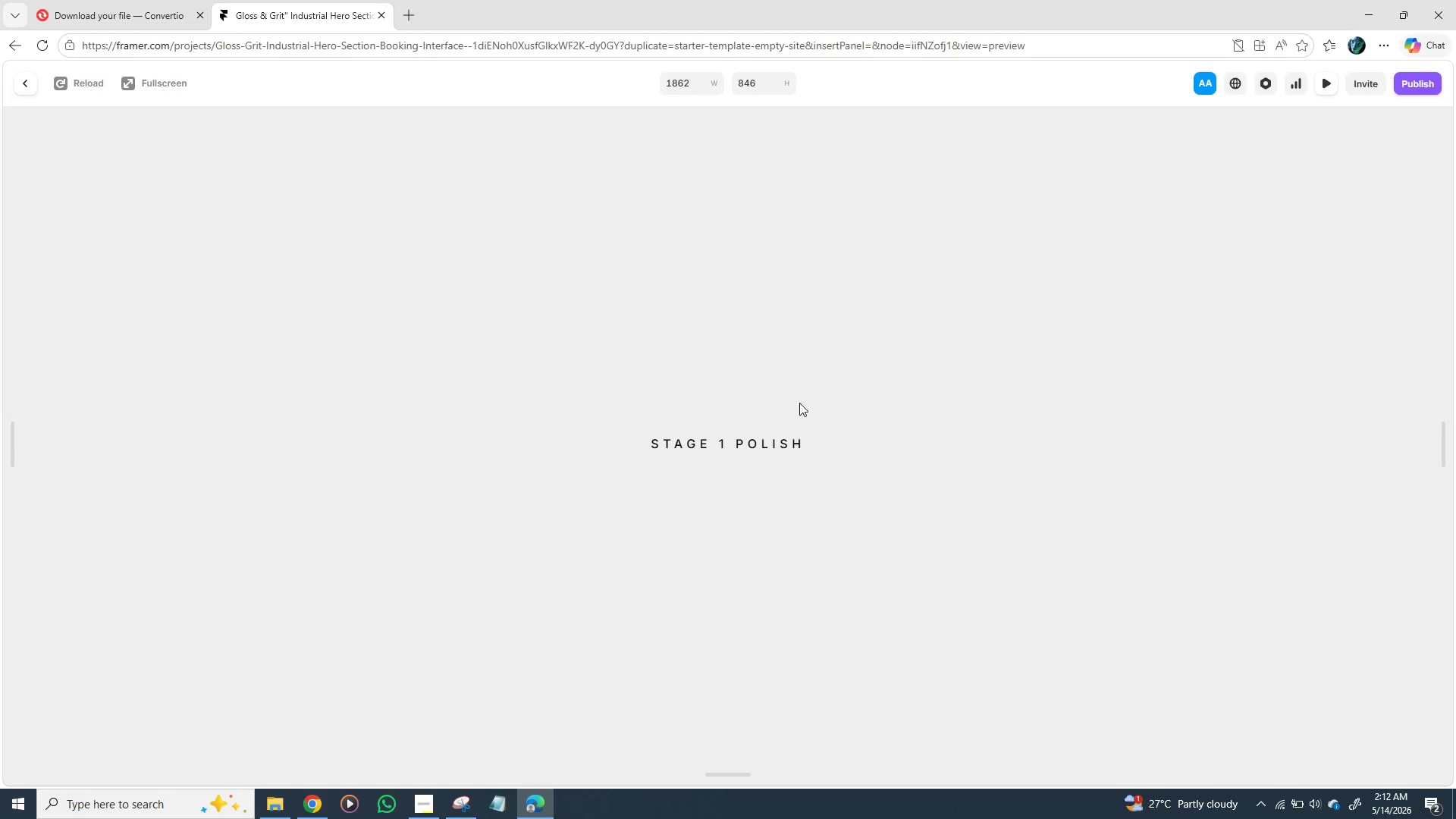 
left_click([750, 438])
 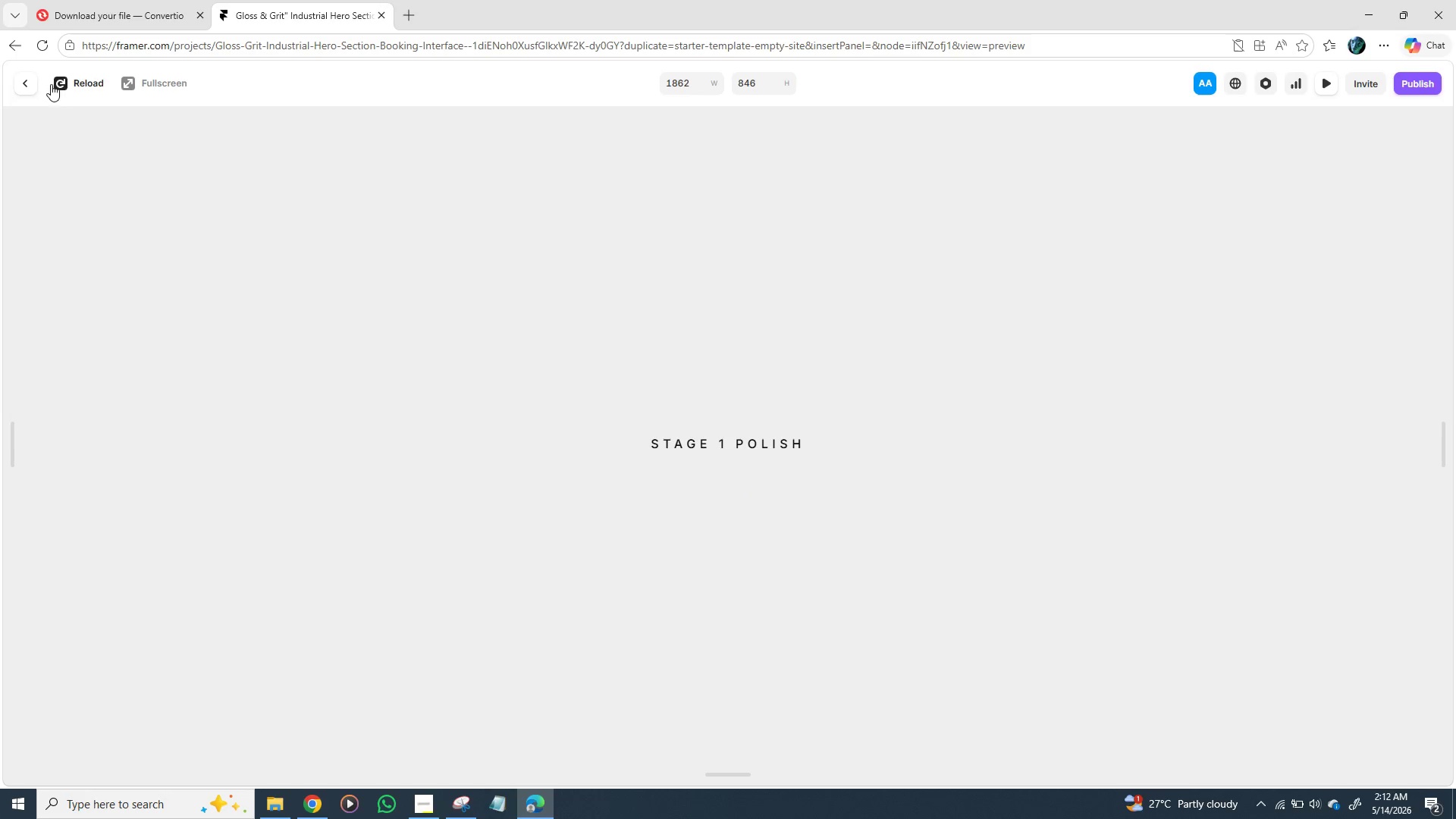 
left_click([30, 83])
 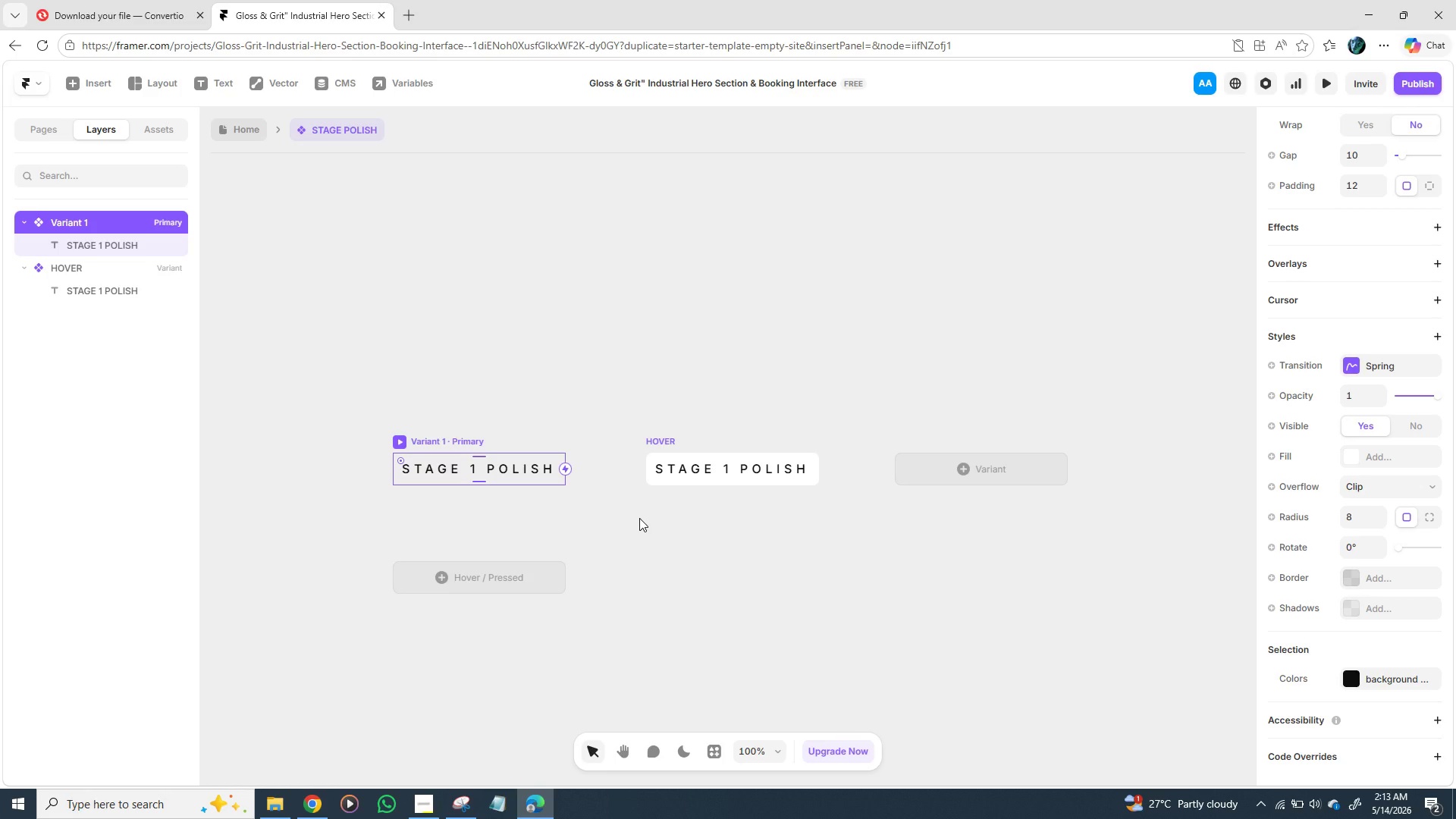 
wait(18.73)
 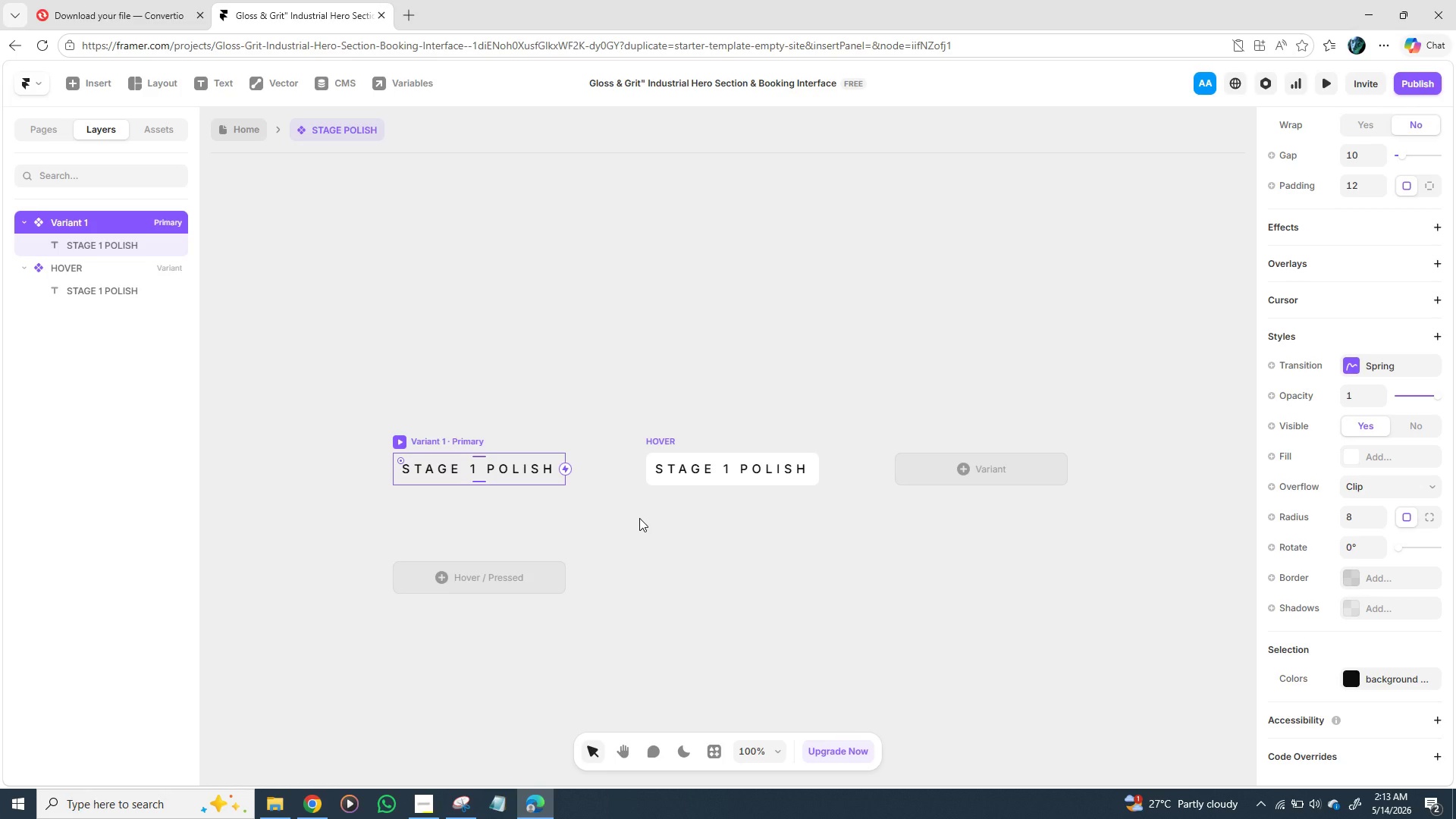 
left_click_drag(start_coordinate=[566, 472], to_coordinate=[666, 471])
 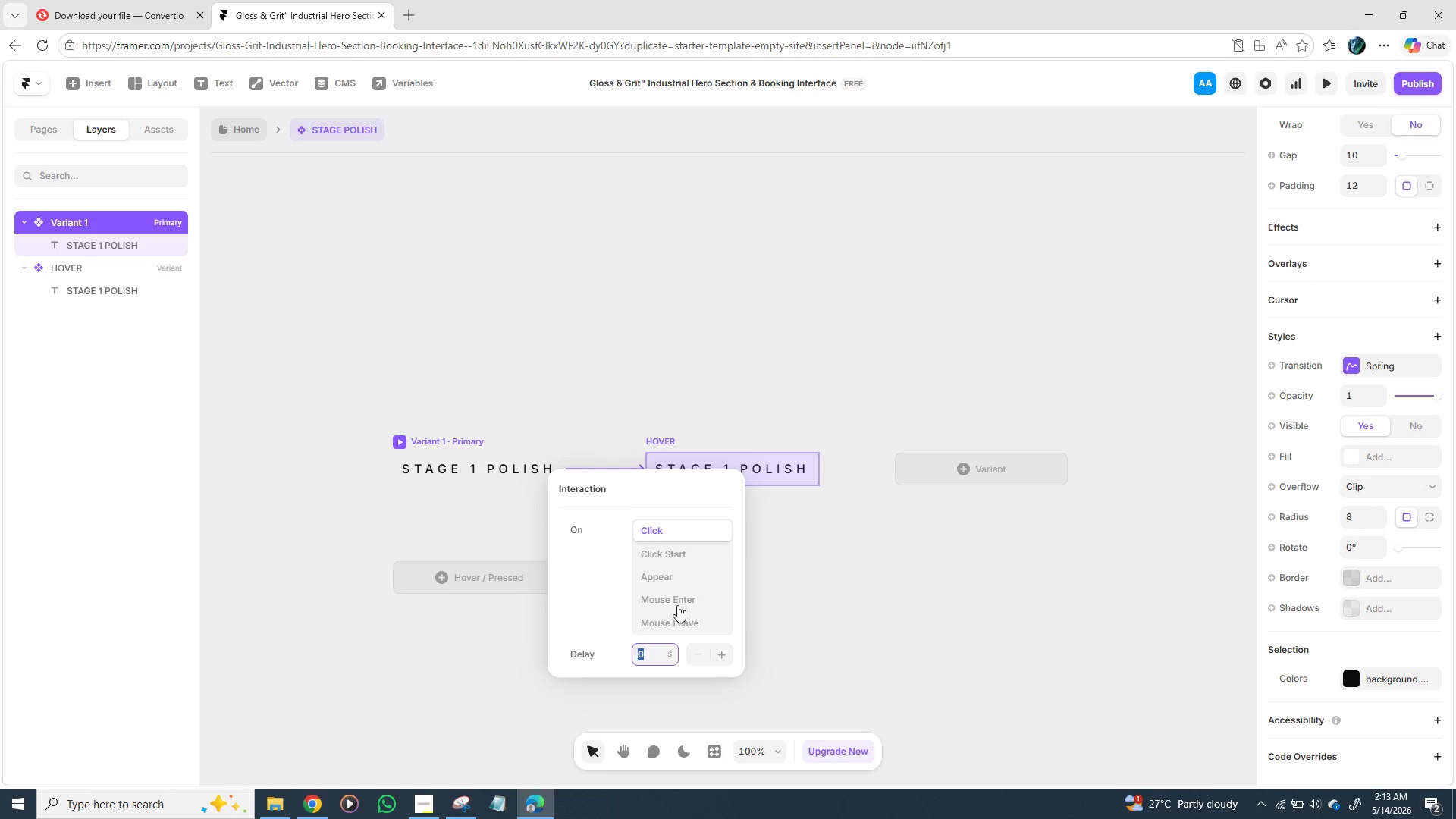 
left_click([679, 601])
 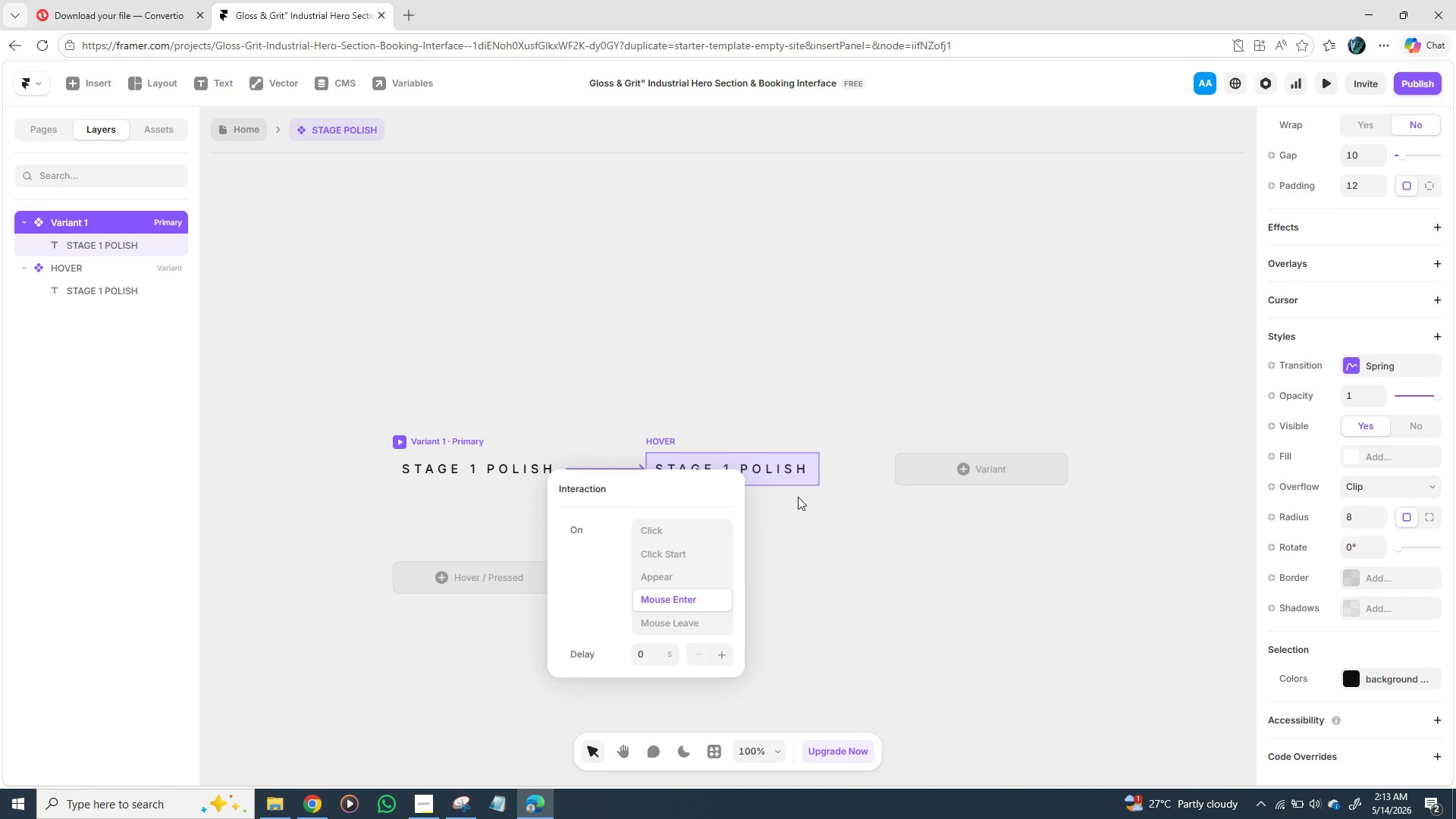 
left_click([802, 509])
 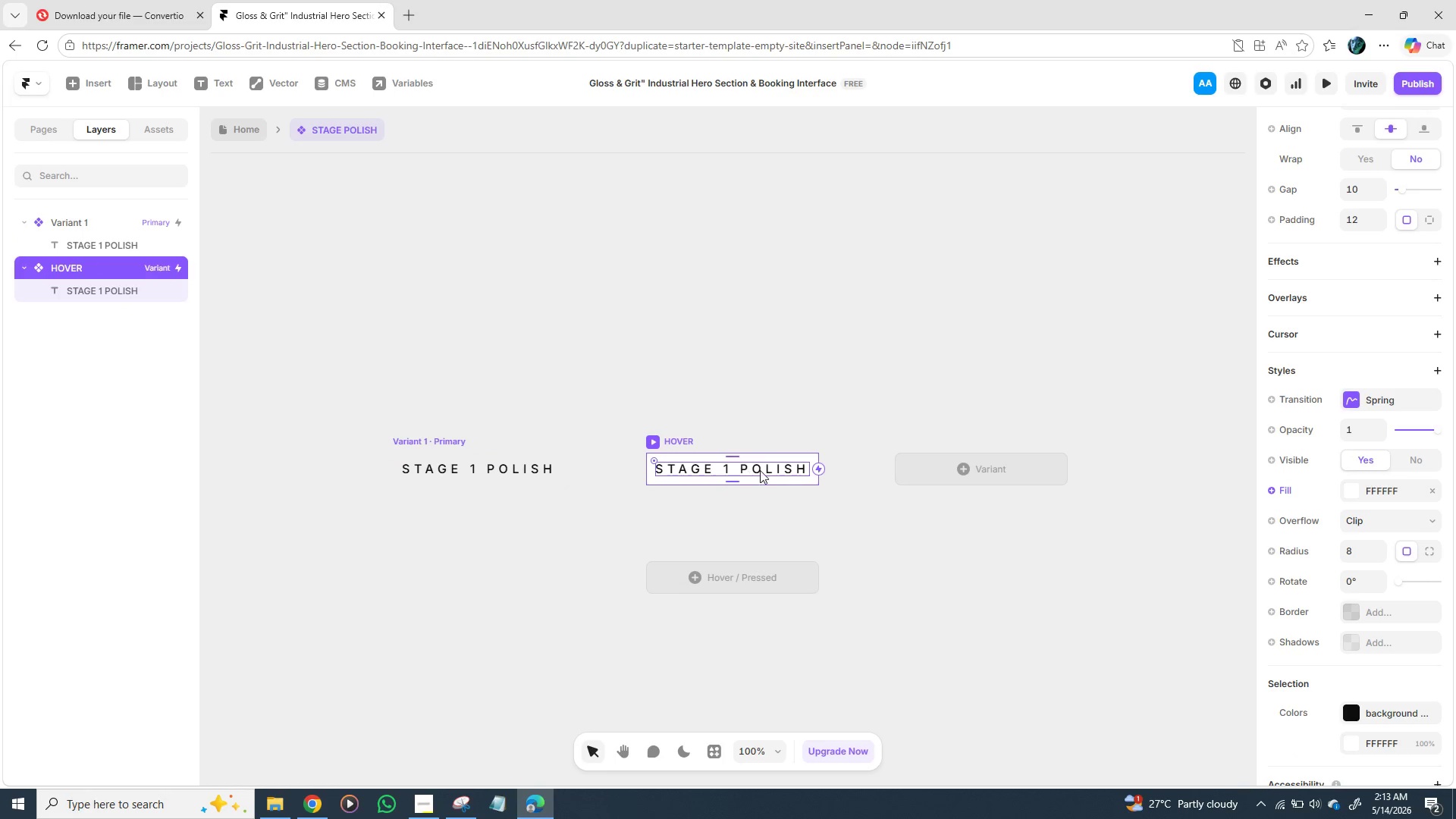 
left_click_drag(start_coordinate=[818, 469], to_coordinate=[512, 467])
 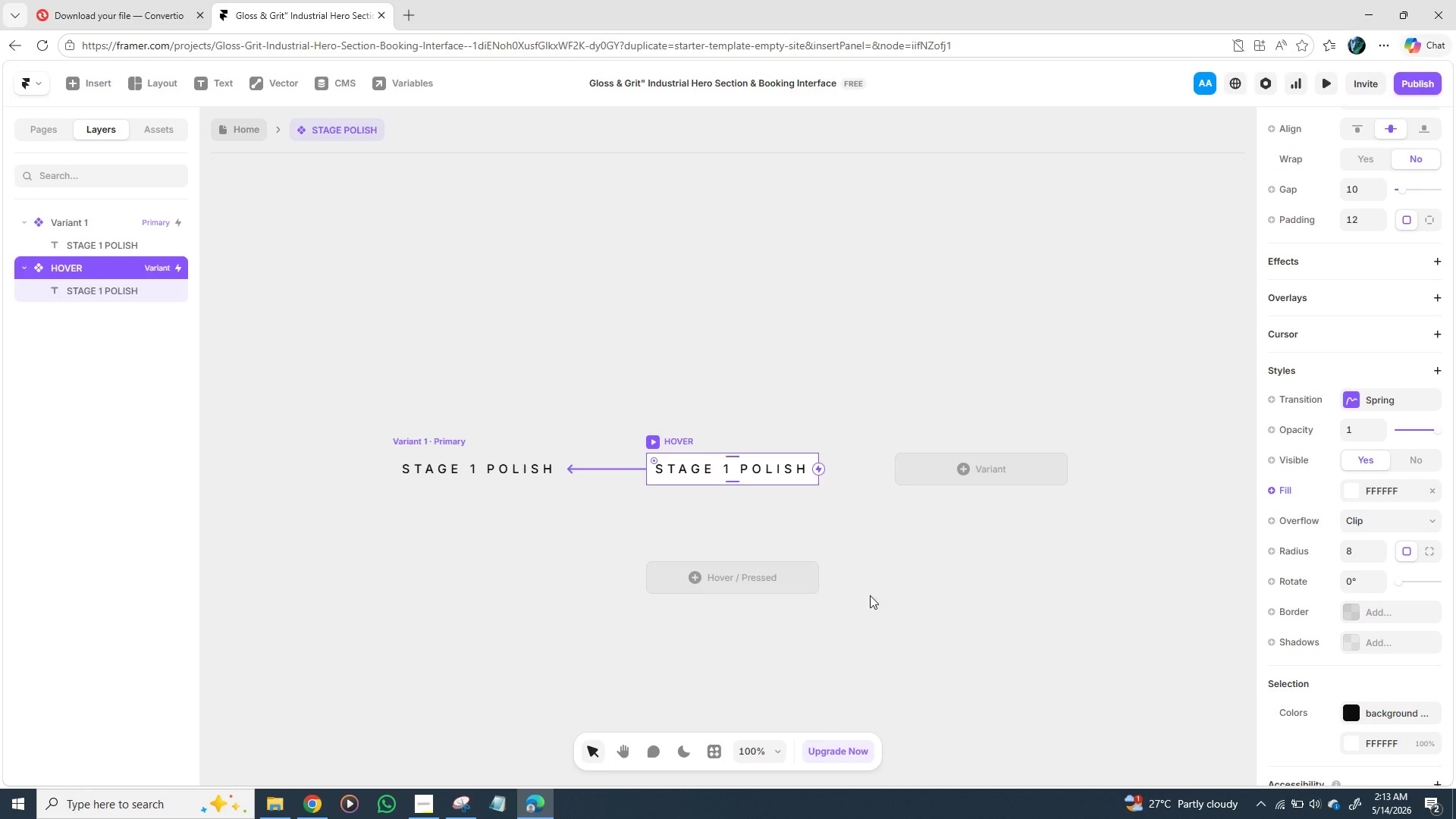 
wait(6.14)
 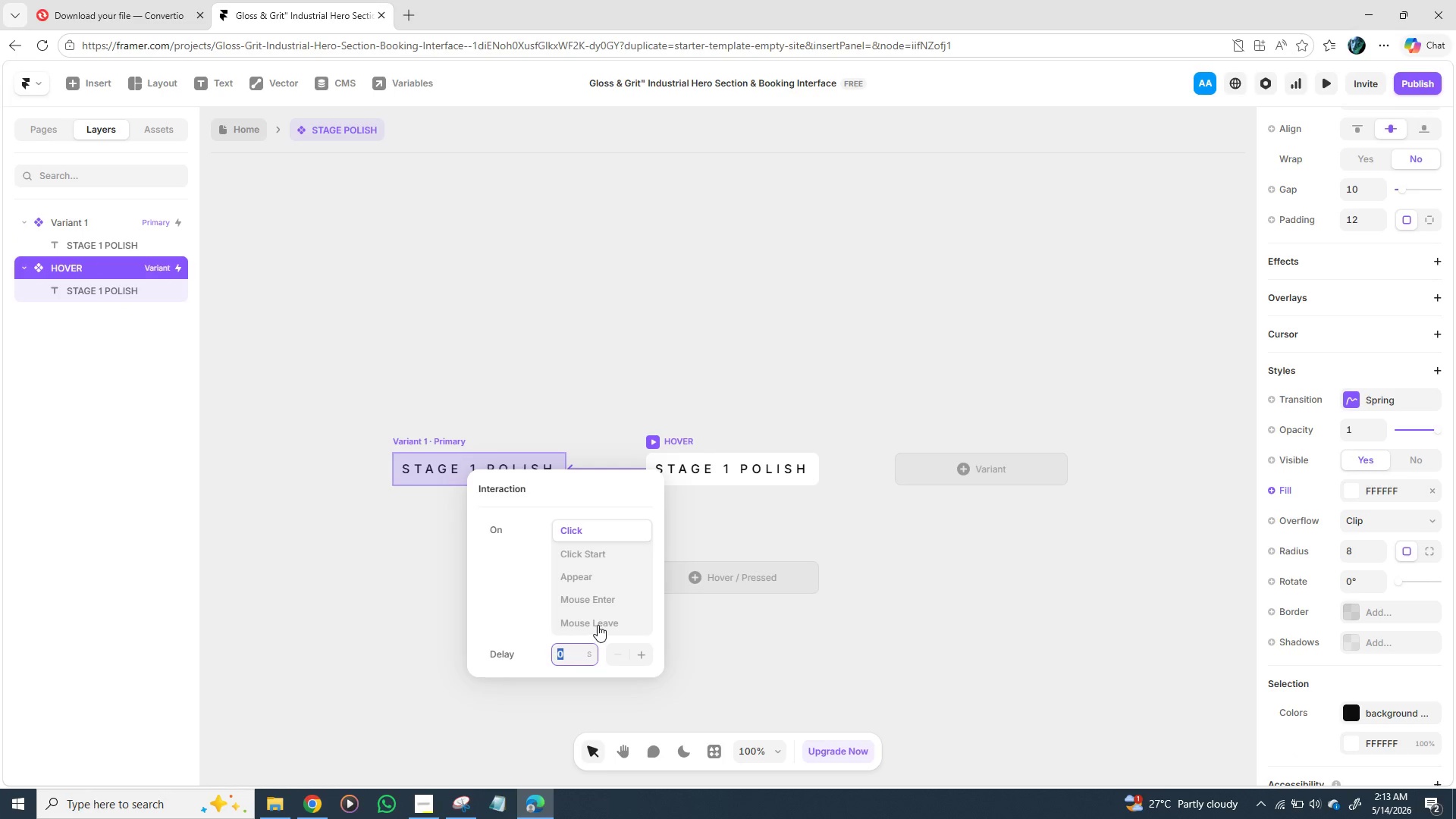 
left_click([400, 438])
 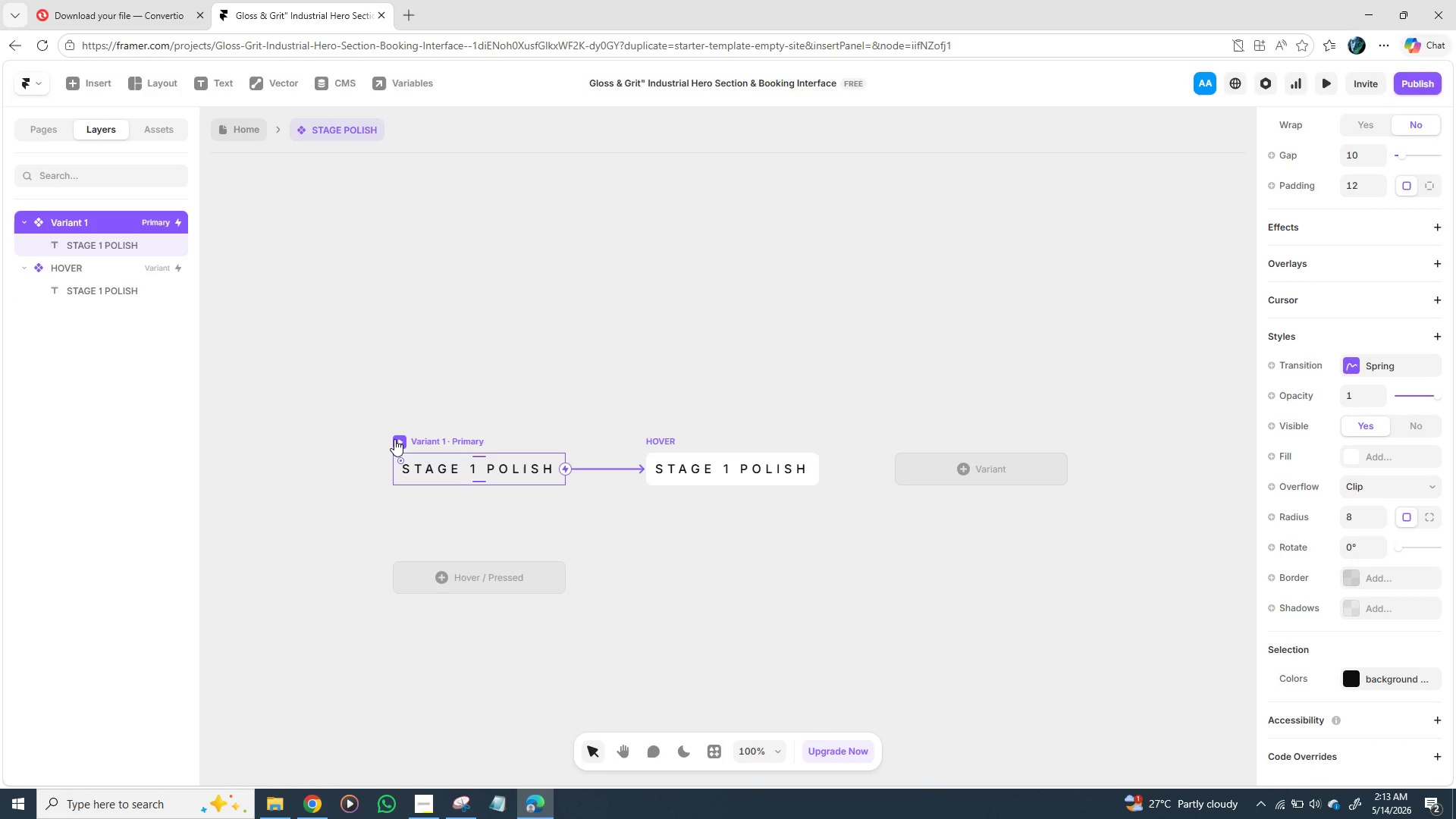 
left_click([394, 439])
 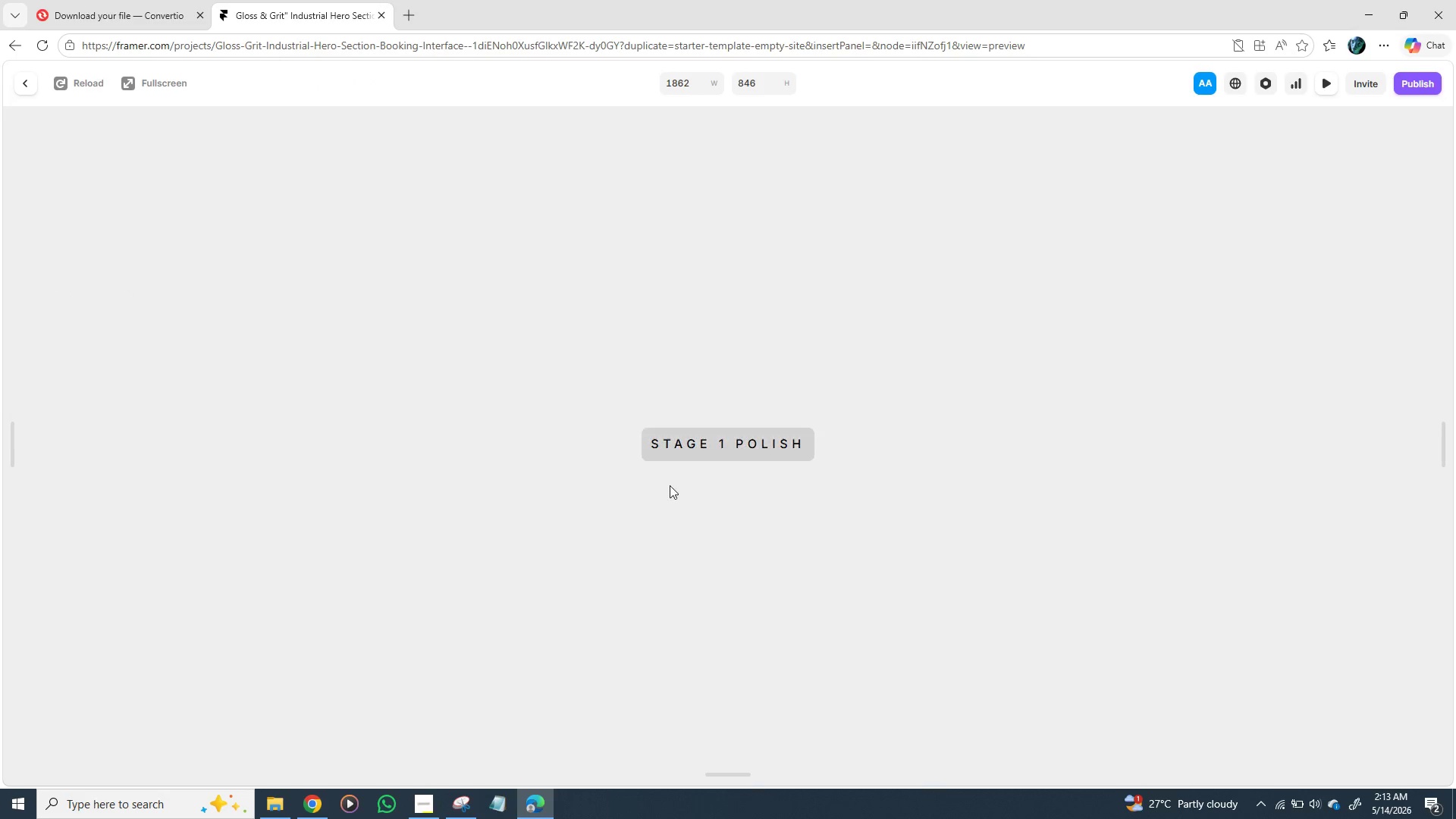 
wait(6.18)
 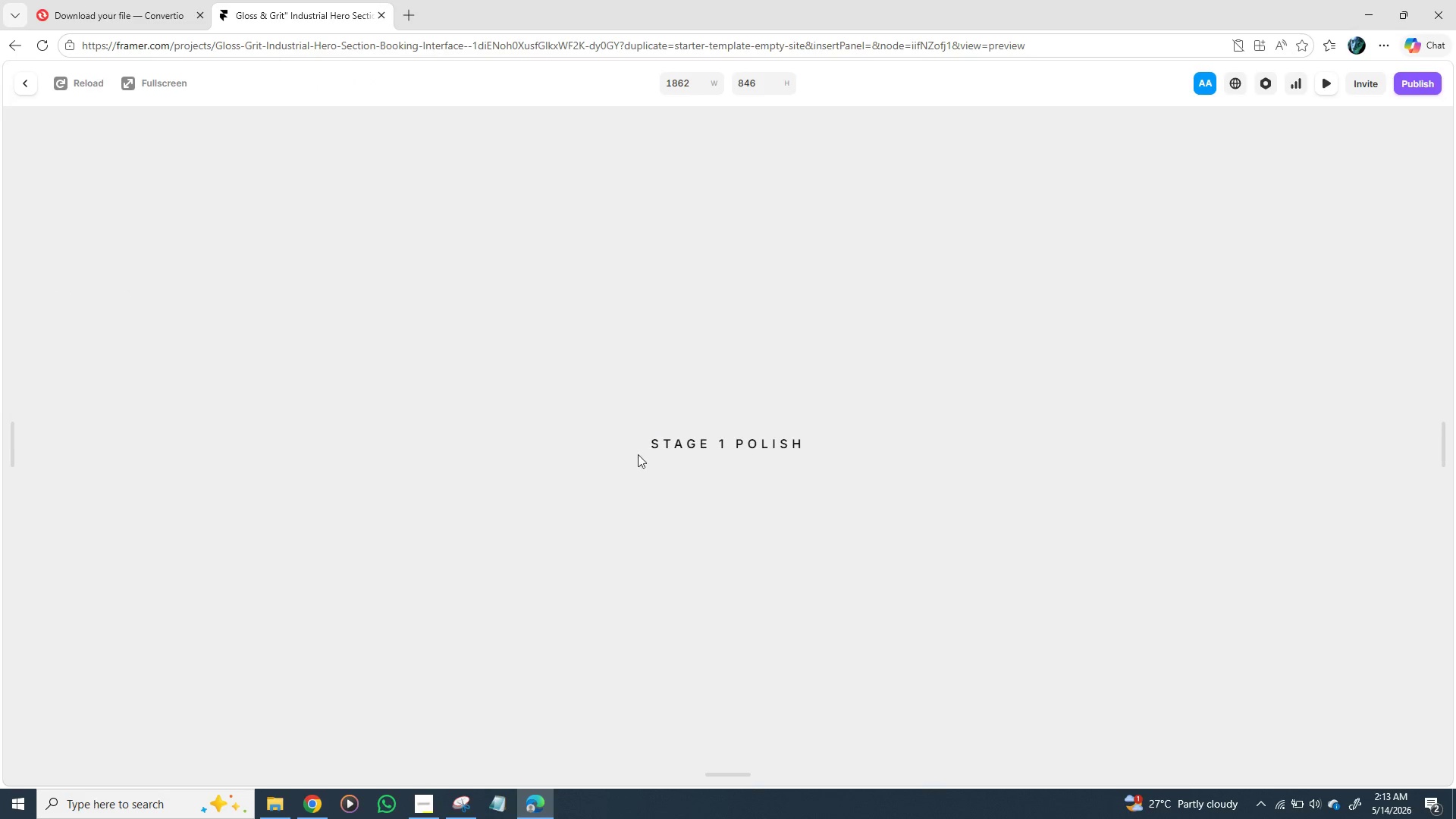 
mouse_move([44, 93])
 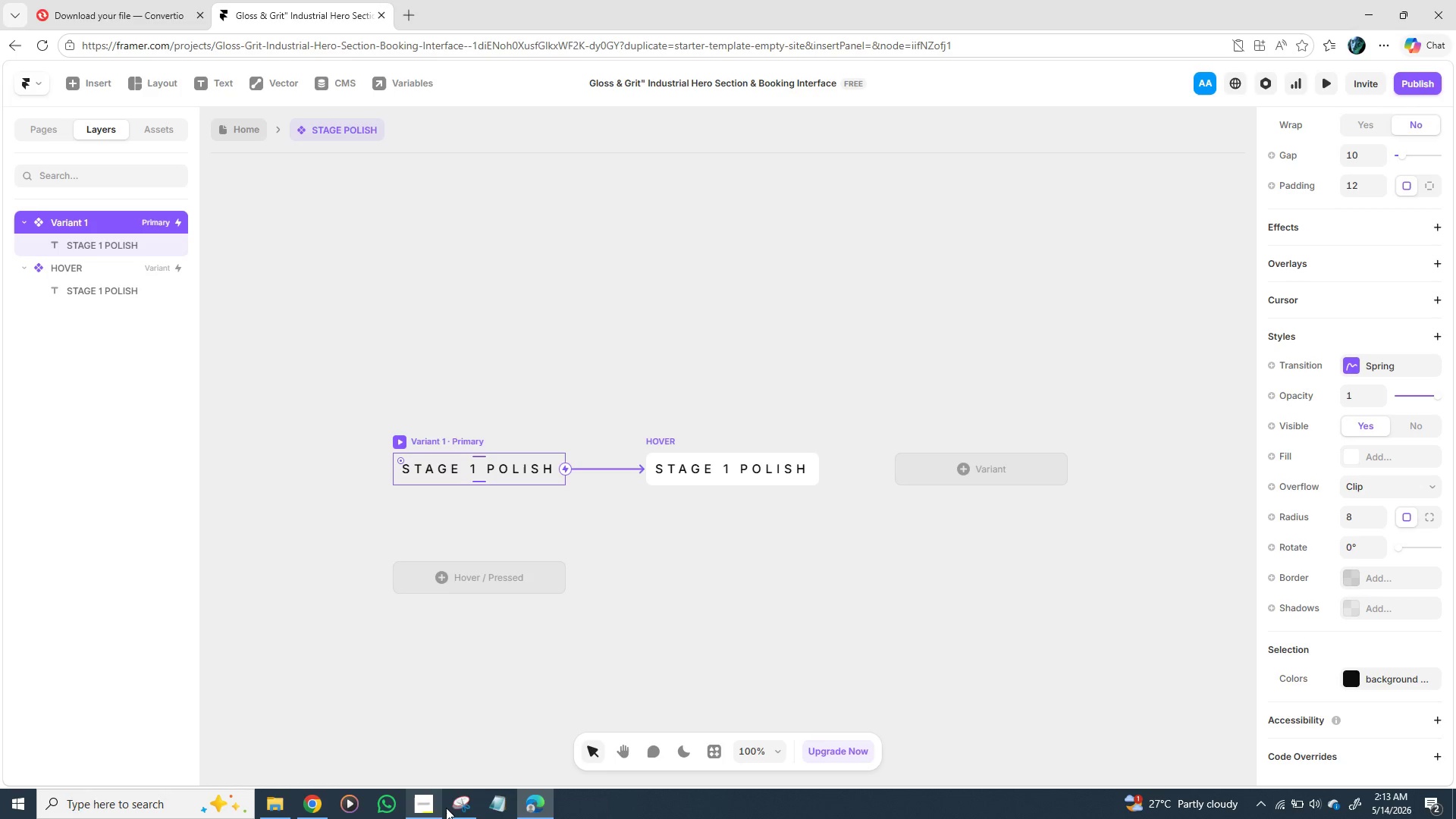 
mouse_move([535, 795])
 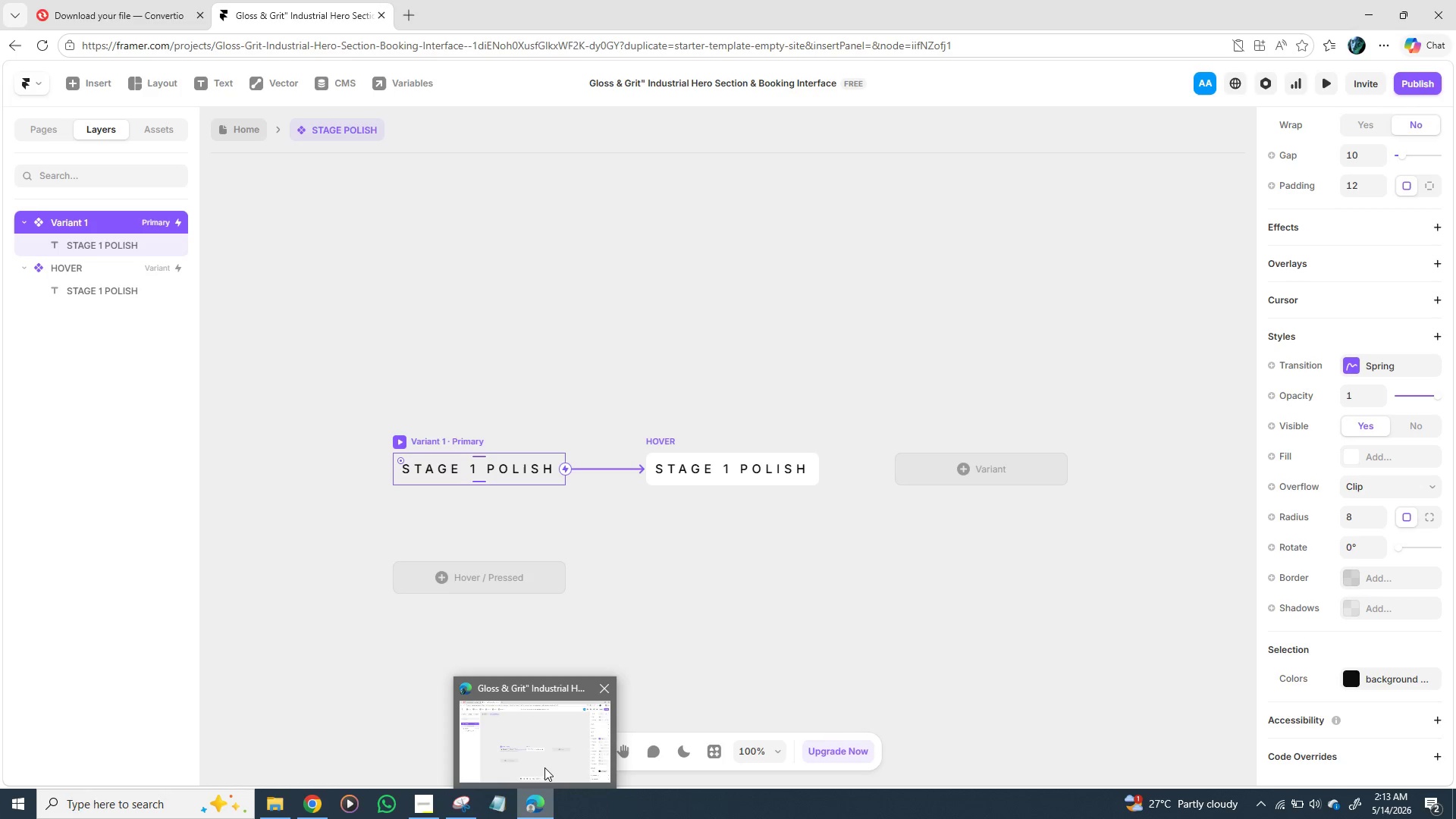 
mouse_move([545, 760])
 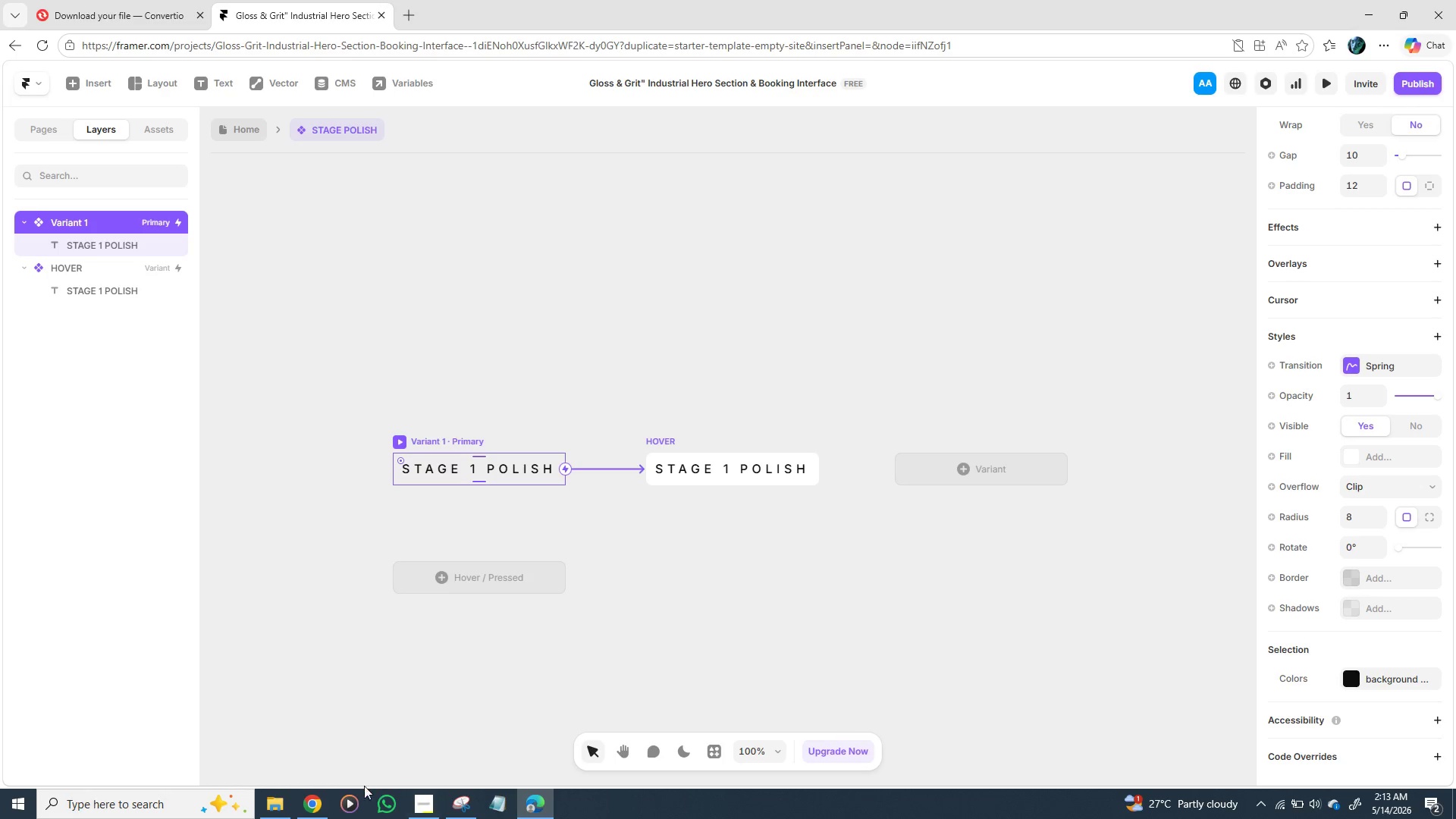 
wait(6.31)
 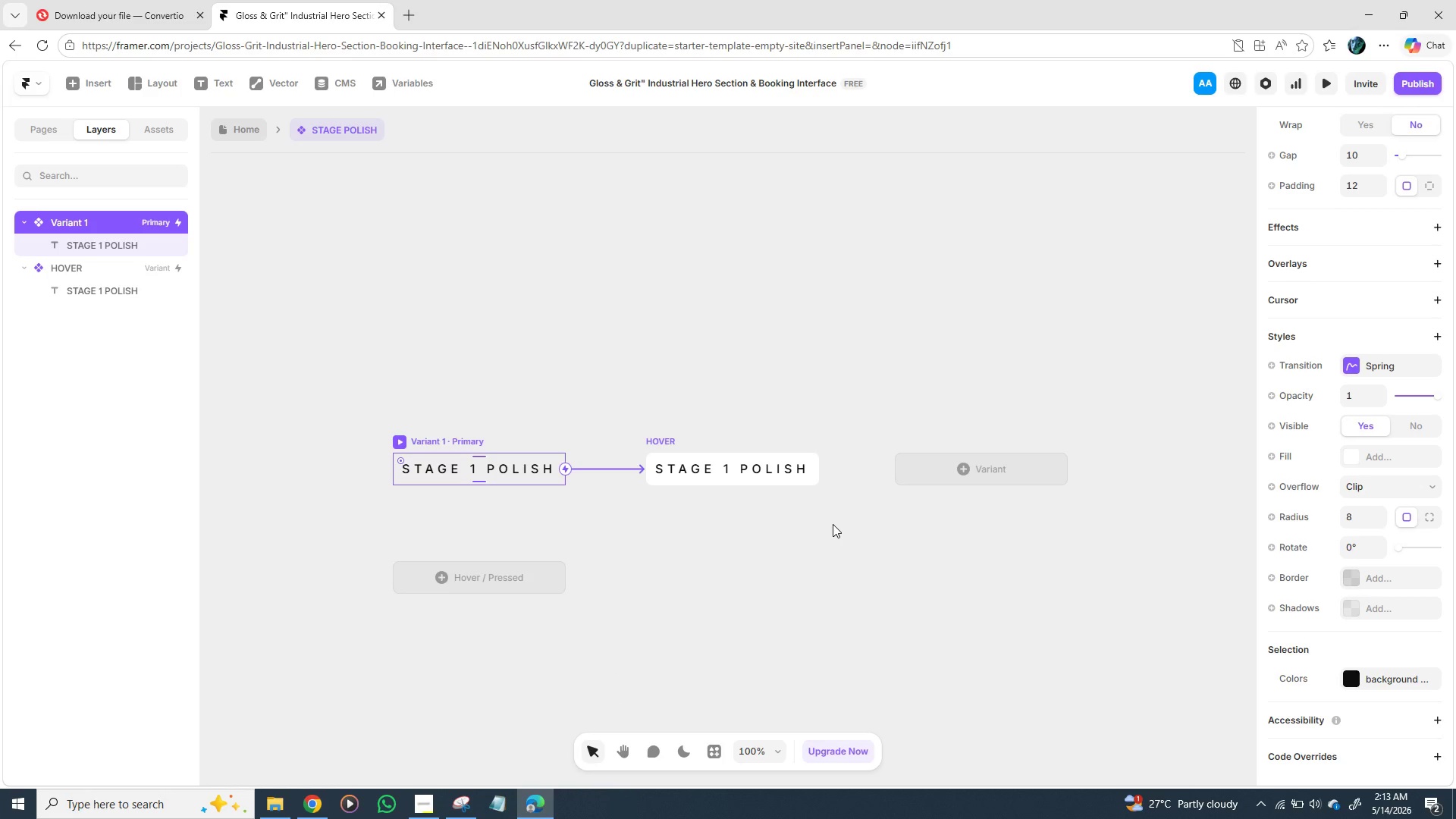 
mouse_move([324, 800])
 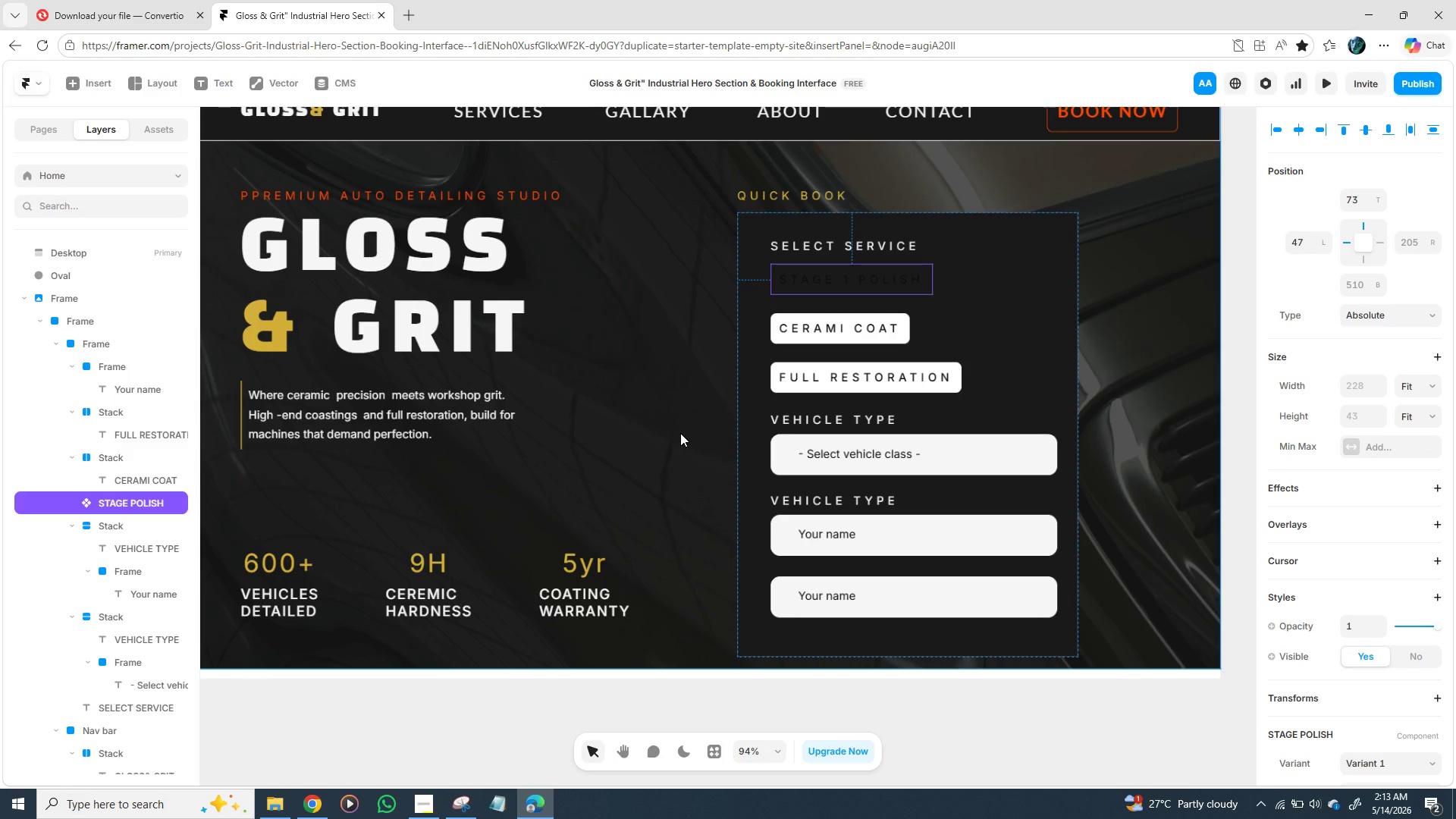 
wait(10.37)
 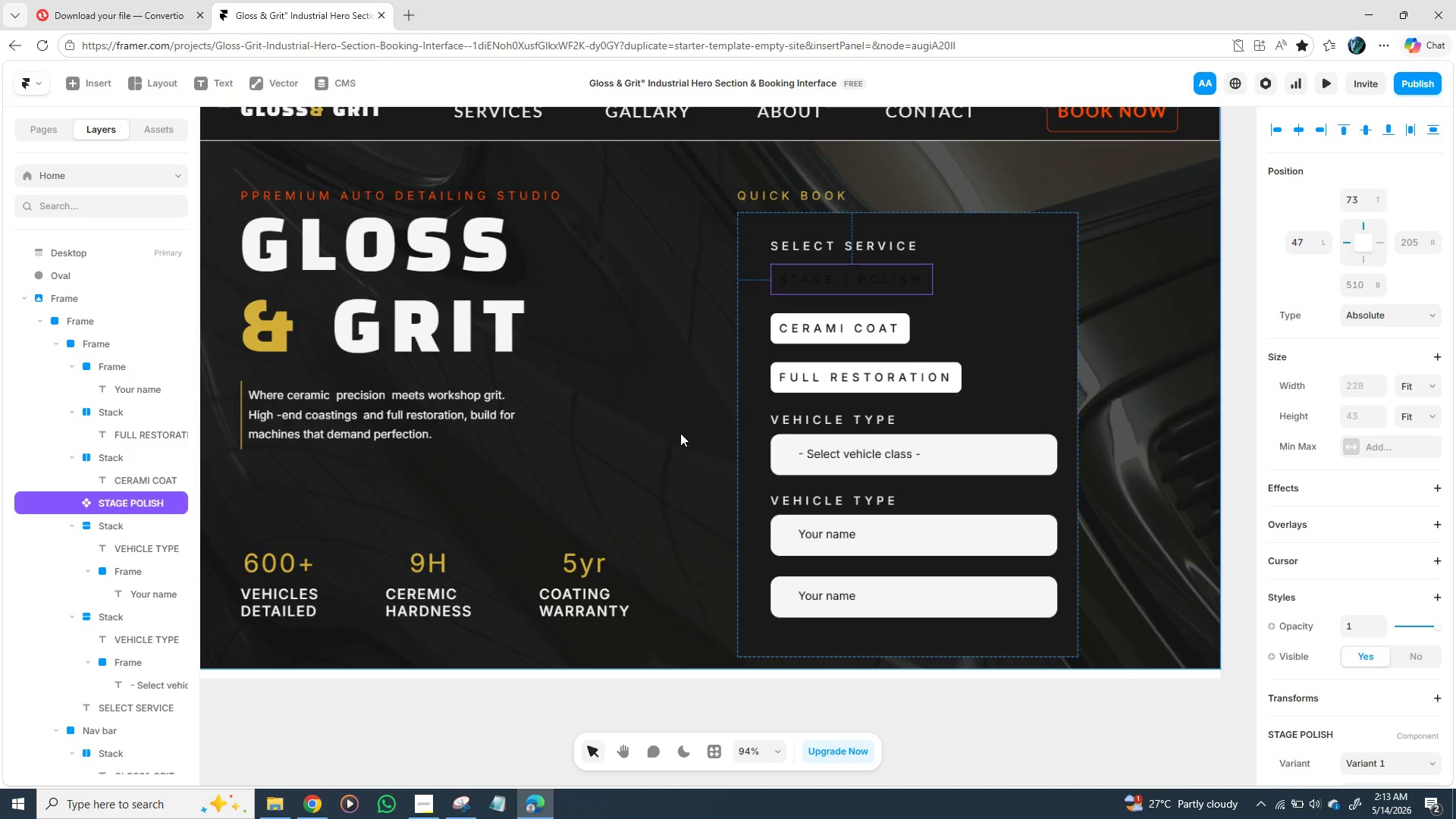 
left_click([854, 319])
 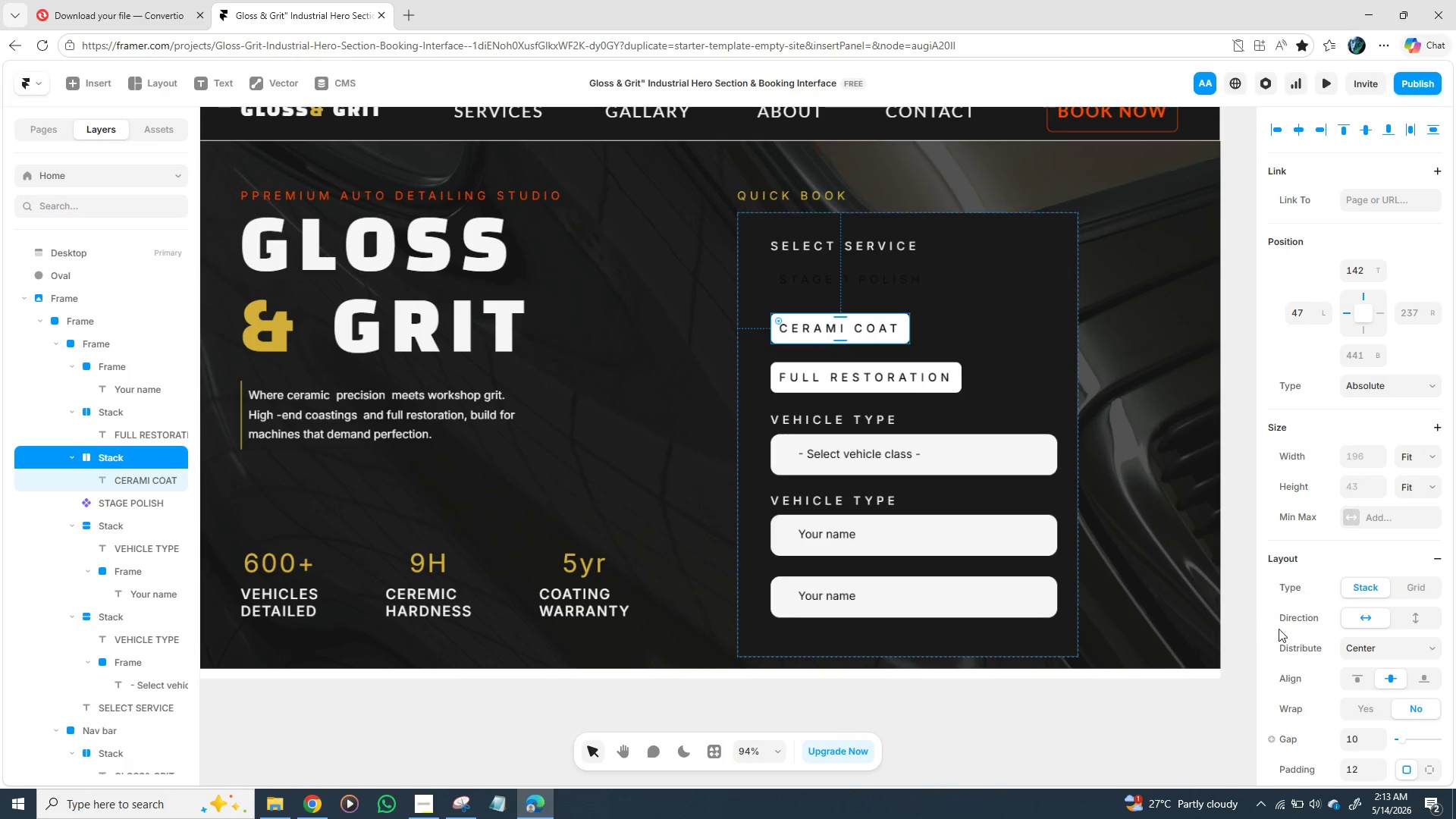 
scroll: coordinate [1379, 579], scroll_direction: down, amount: 4.0
 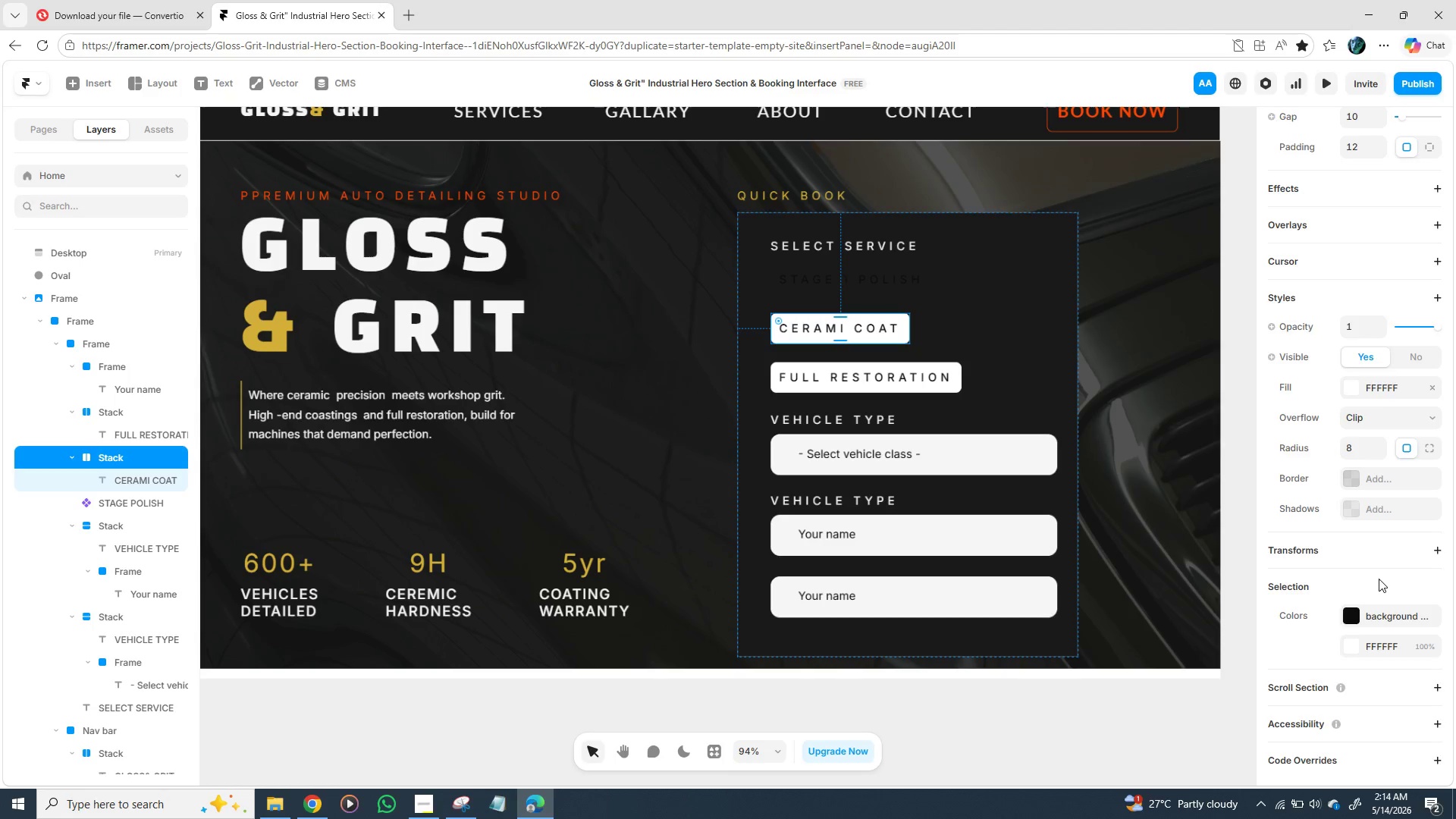 
scroll: coordinate [1379, 579], scroll_direction: up, amount: 5.0
 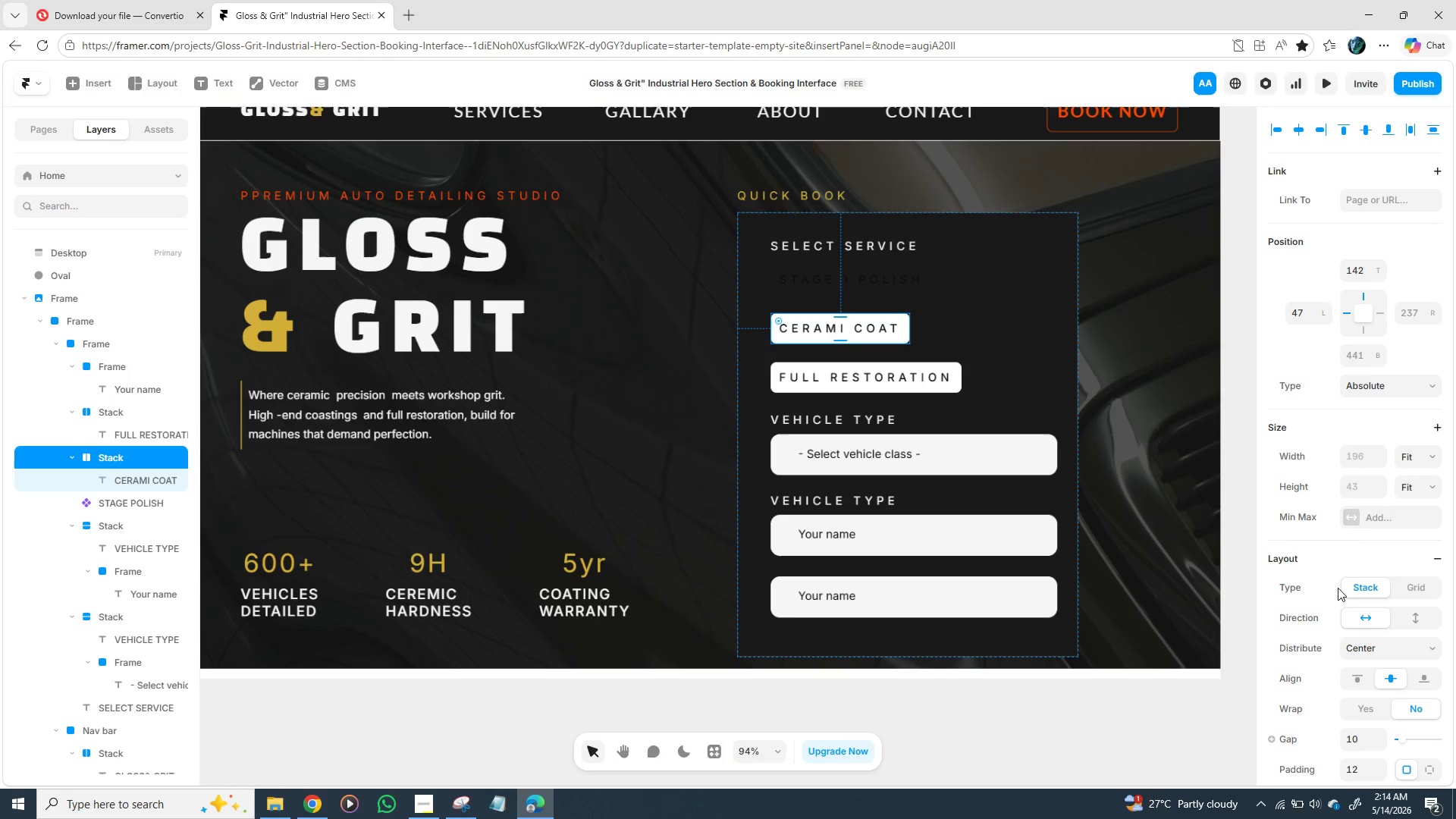 
scroll: coordinate [1338, 596], scroll_direction: down, amount: 1.0
 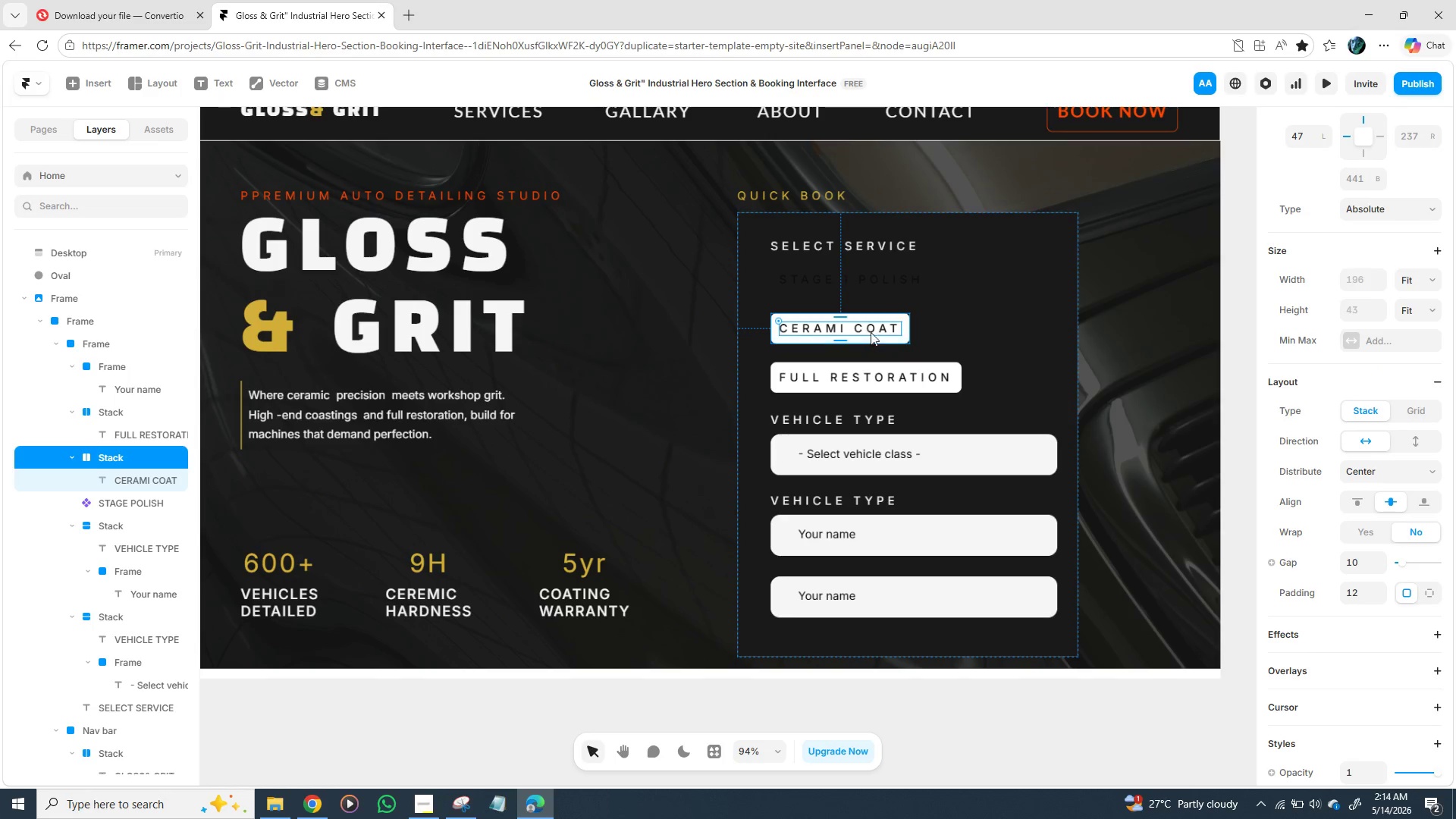 
left_click([892, 339])
 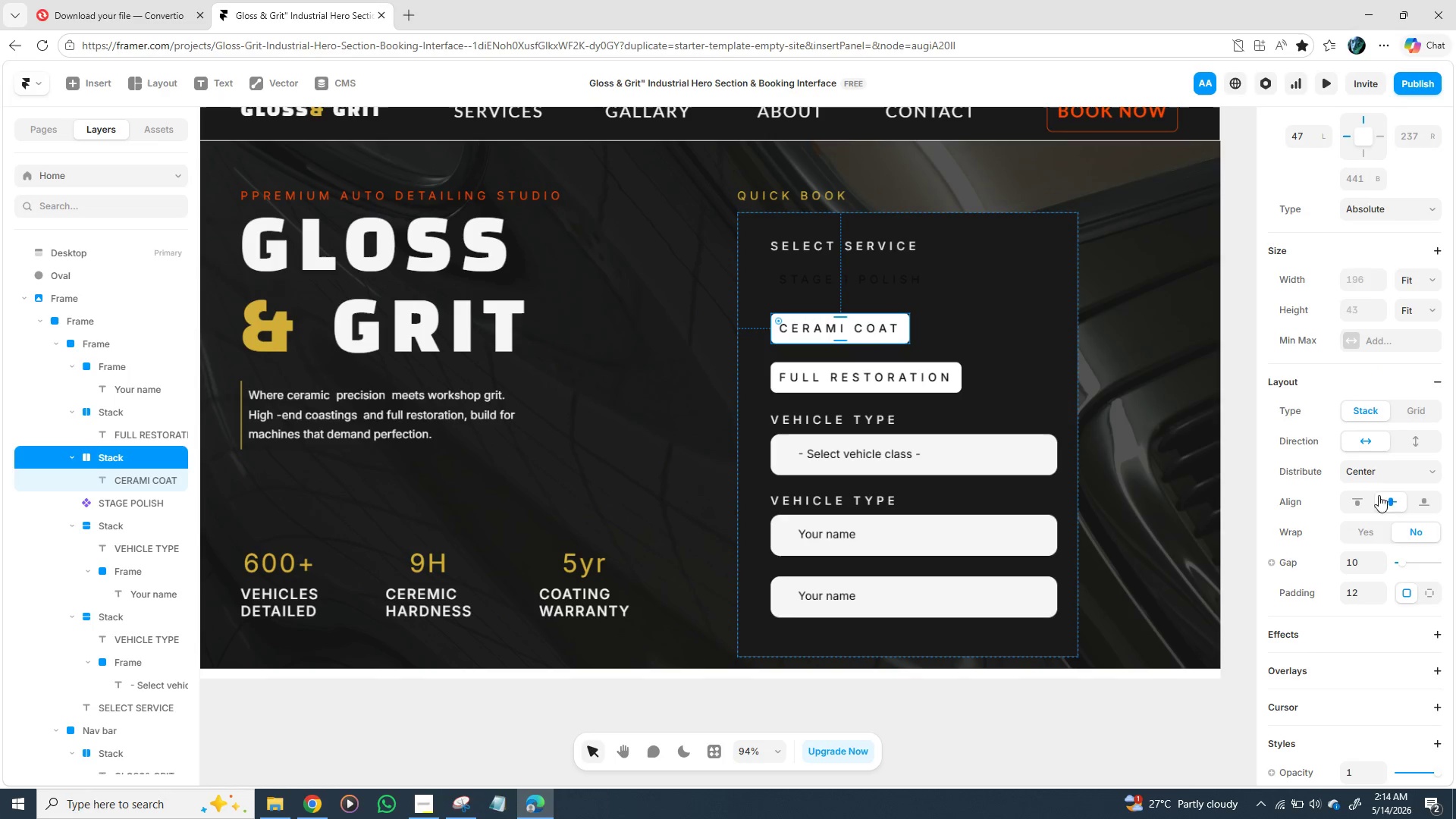 
scroll: coordinate [1337, 528], scroll_direction: down, amount: 2.0
 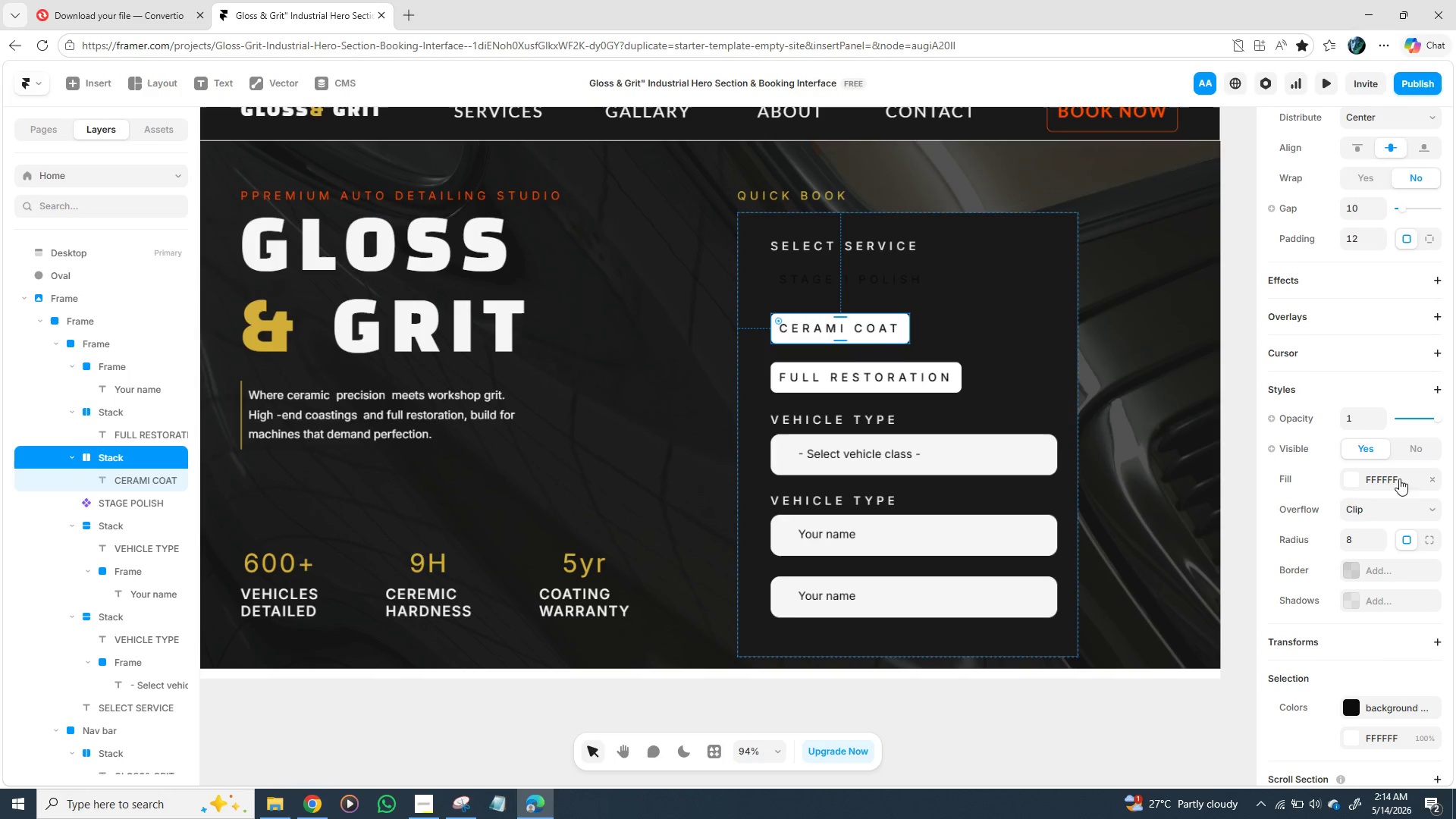 
left_click([1434, 482])
 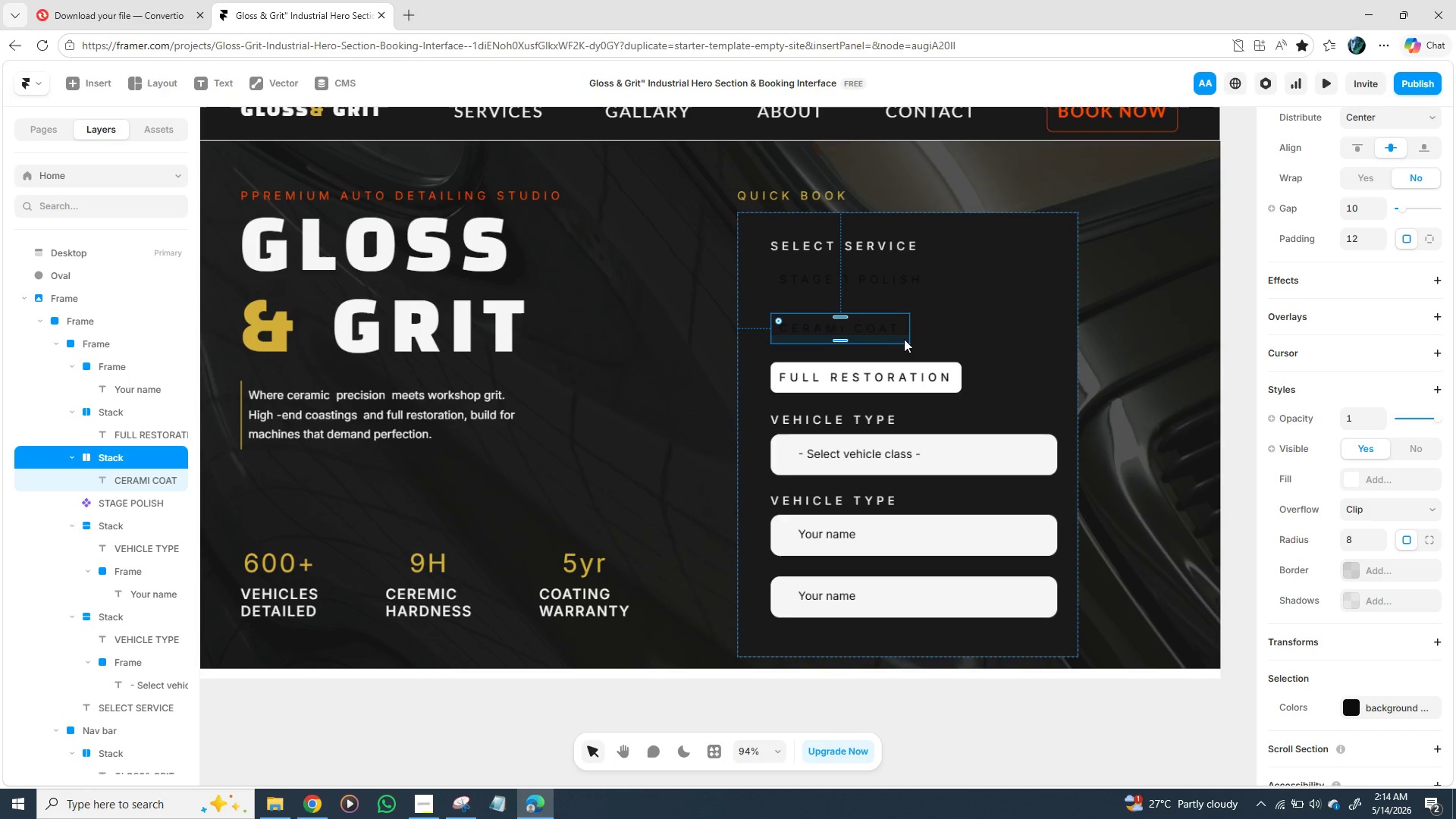 
right_click([906, 337])
 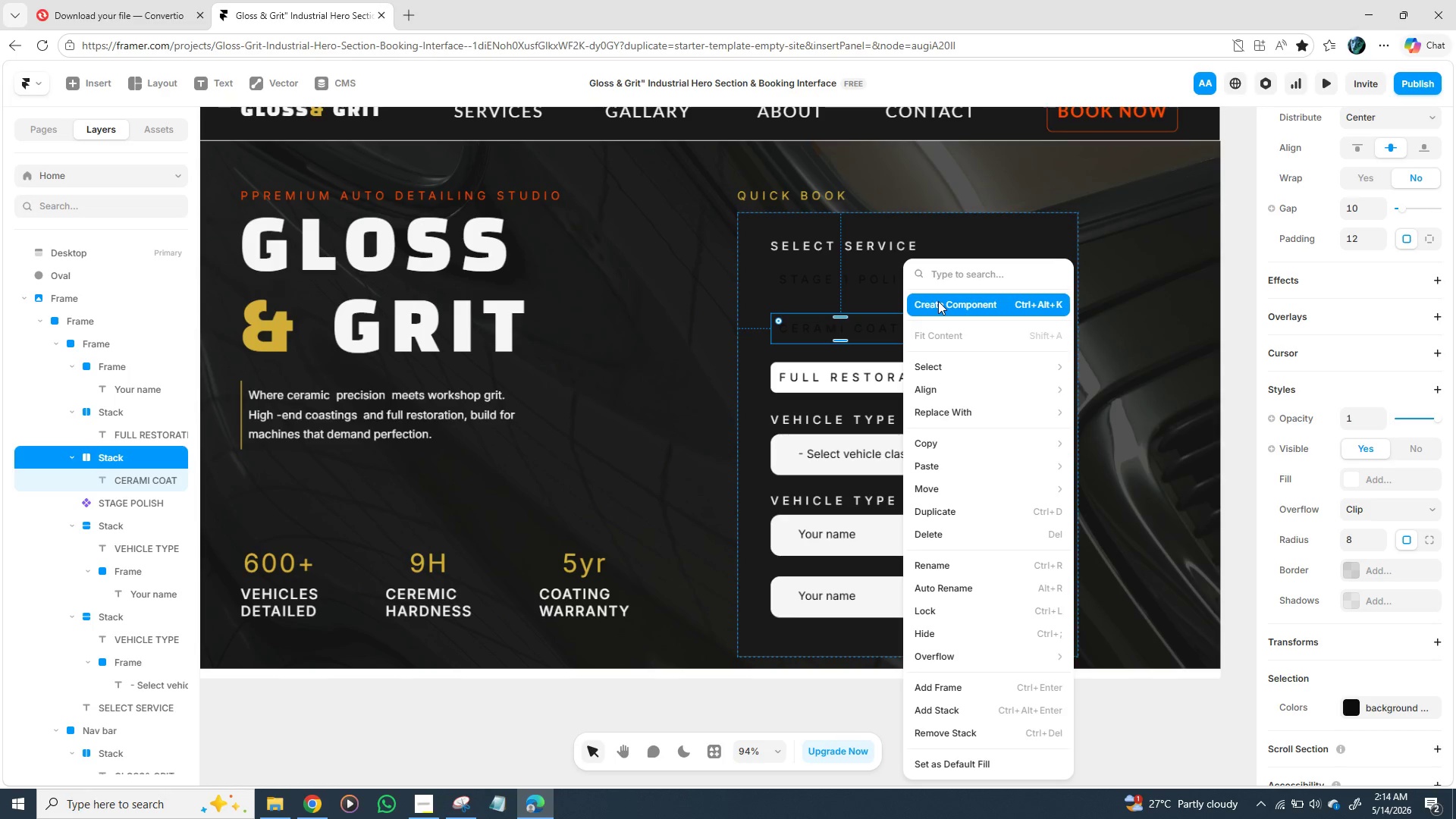 
left_click([938, 301])
 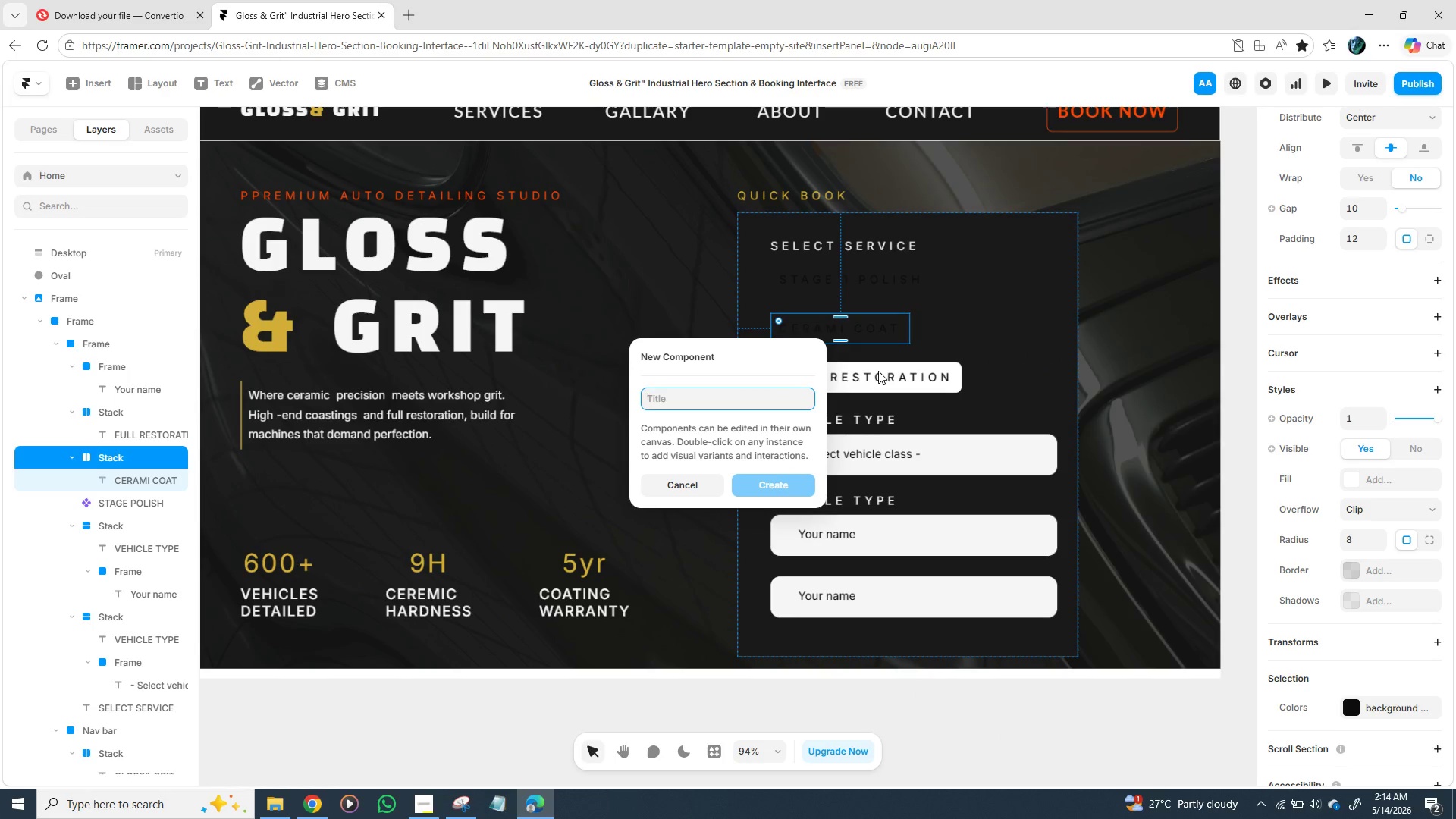 
type(CER)
 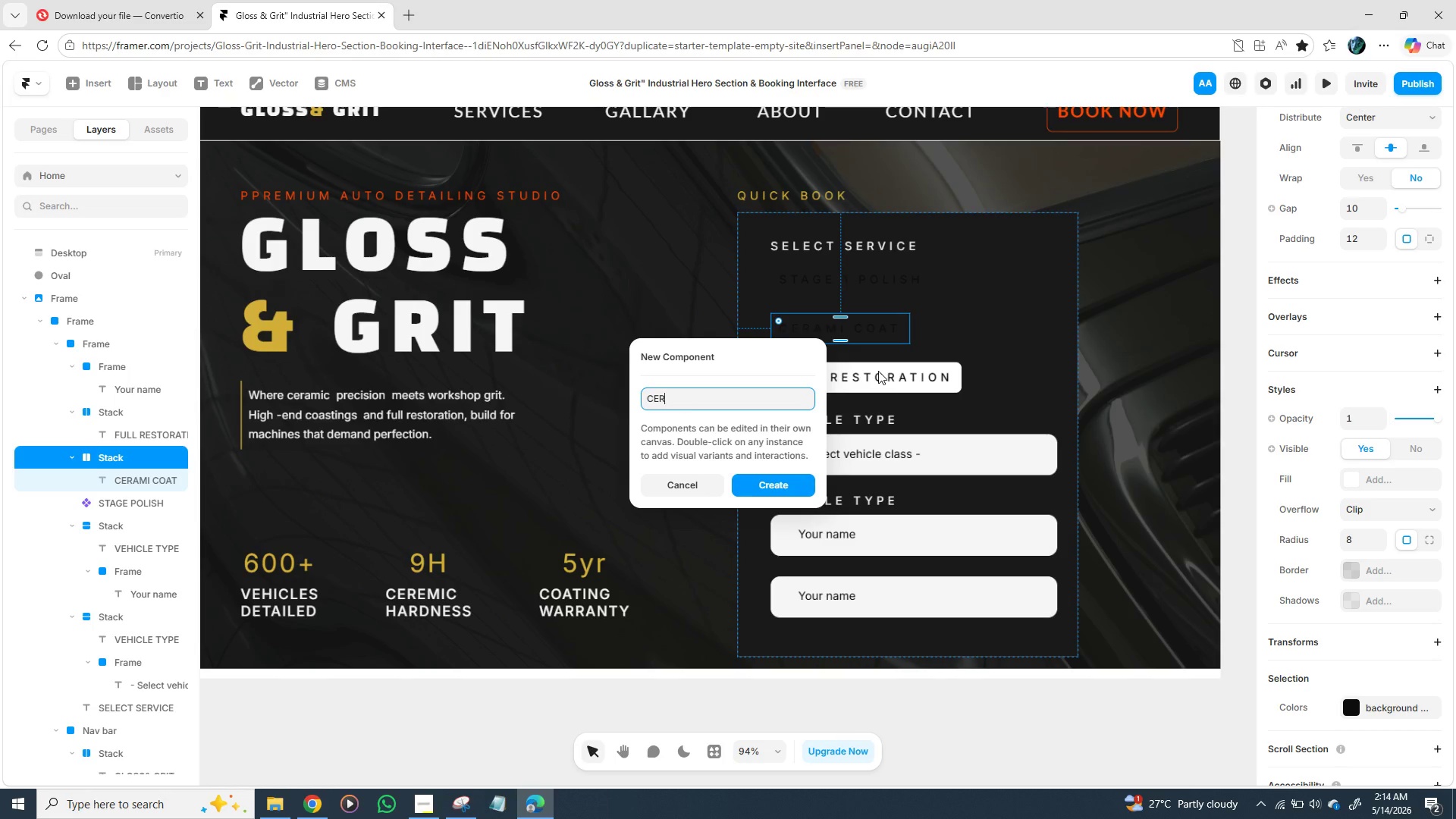 
wait(5.98)
 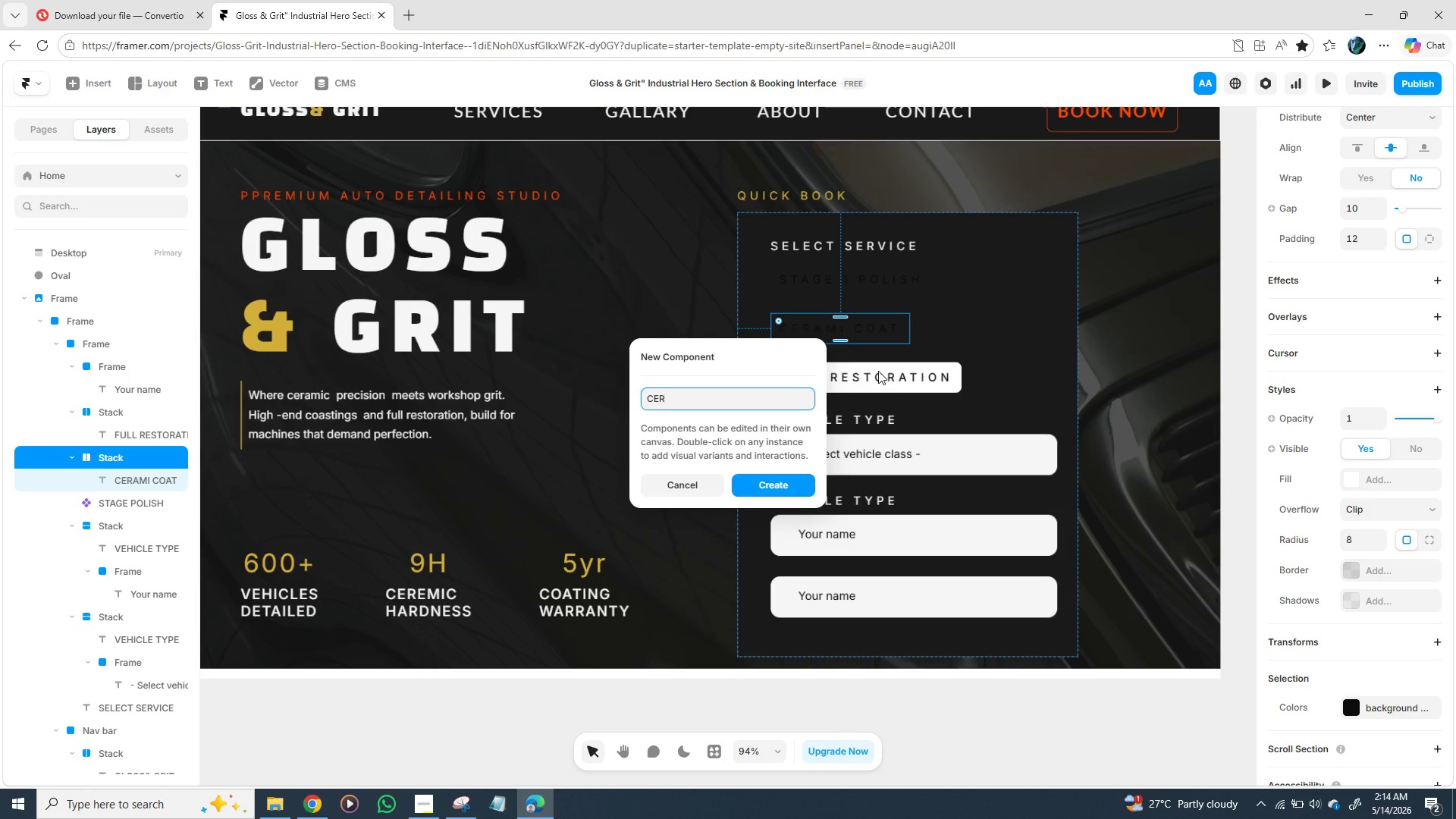 
type(AMIC S)
key(Backspace)
type(COAT)
 